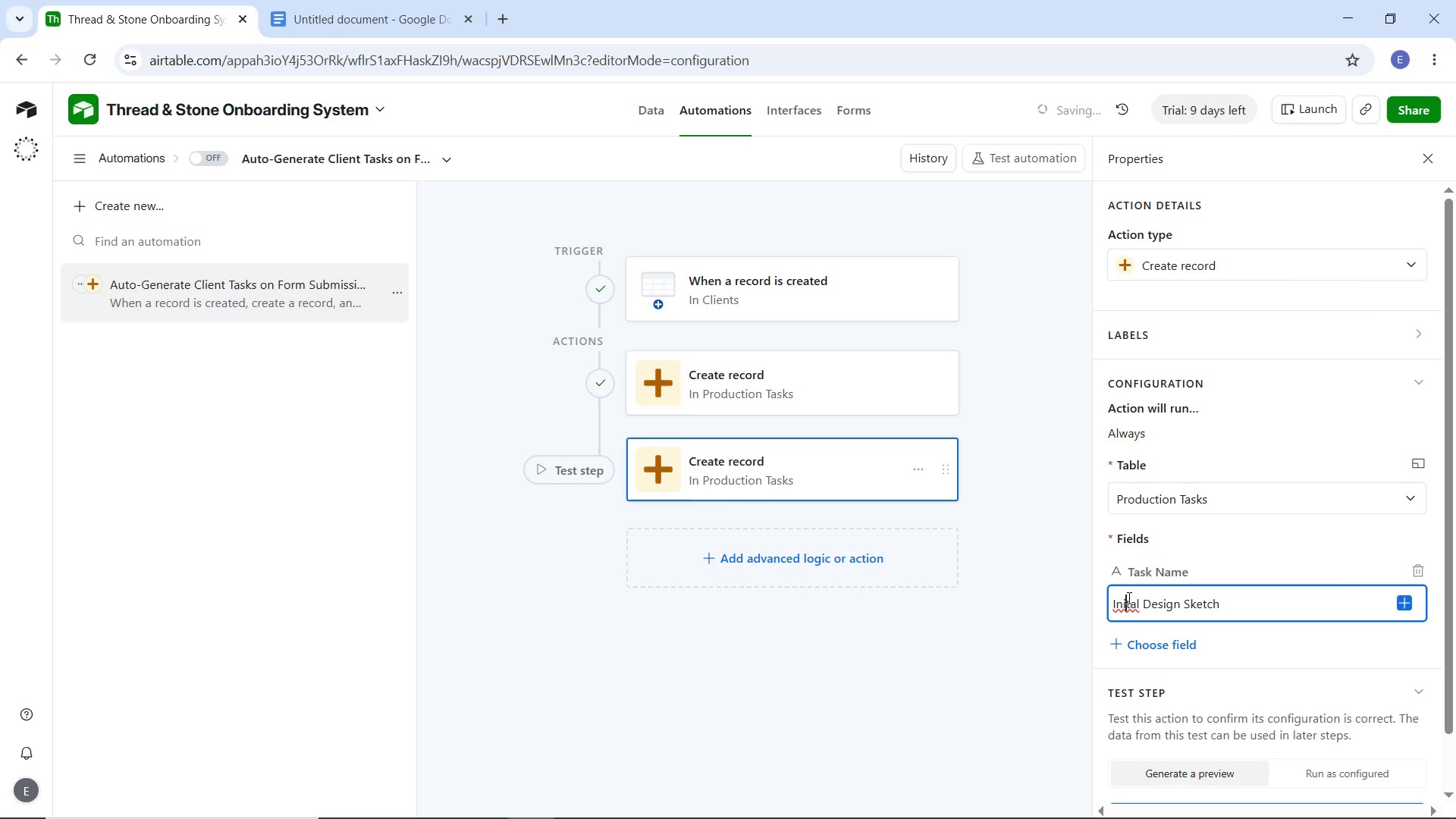 
right_click([1128, 598])
 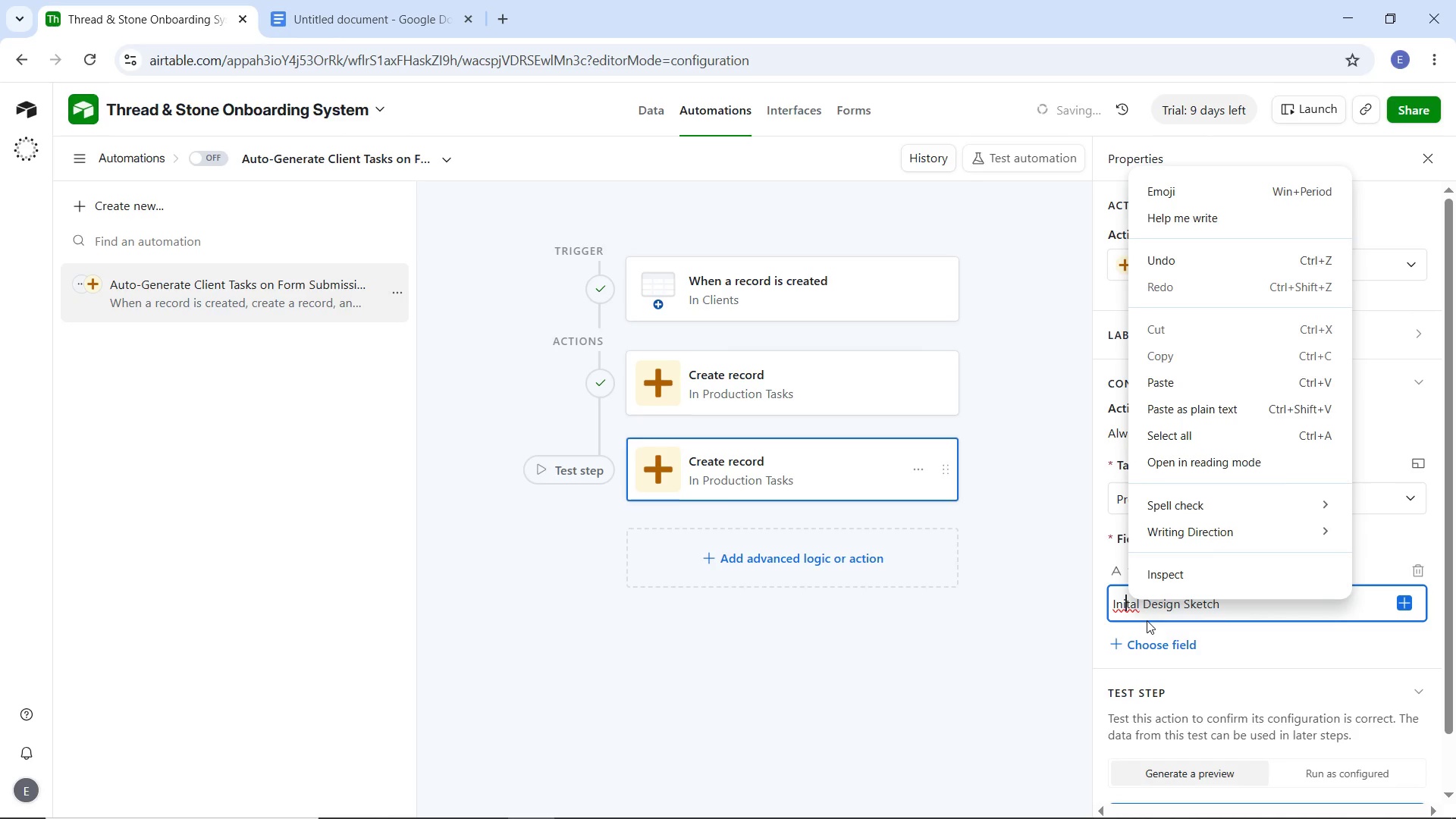 
wait(5.39)
 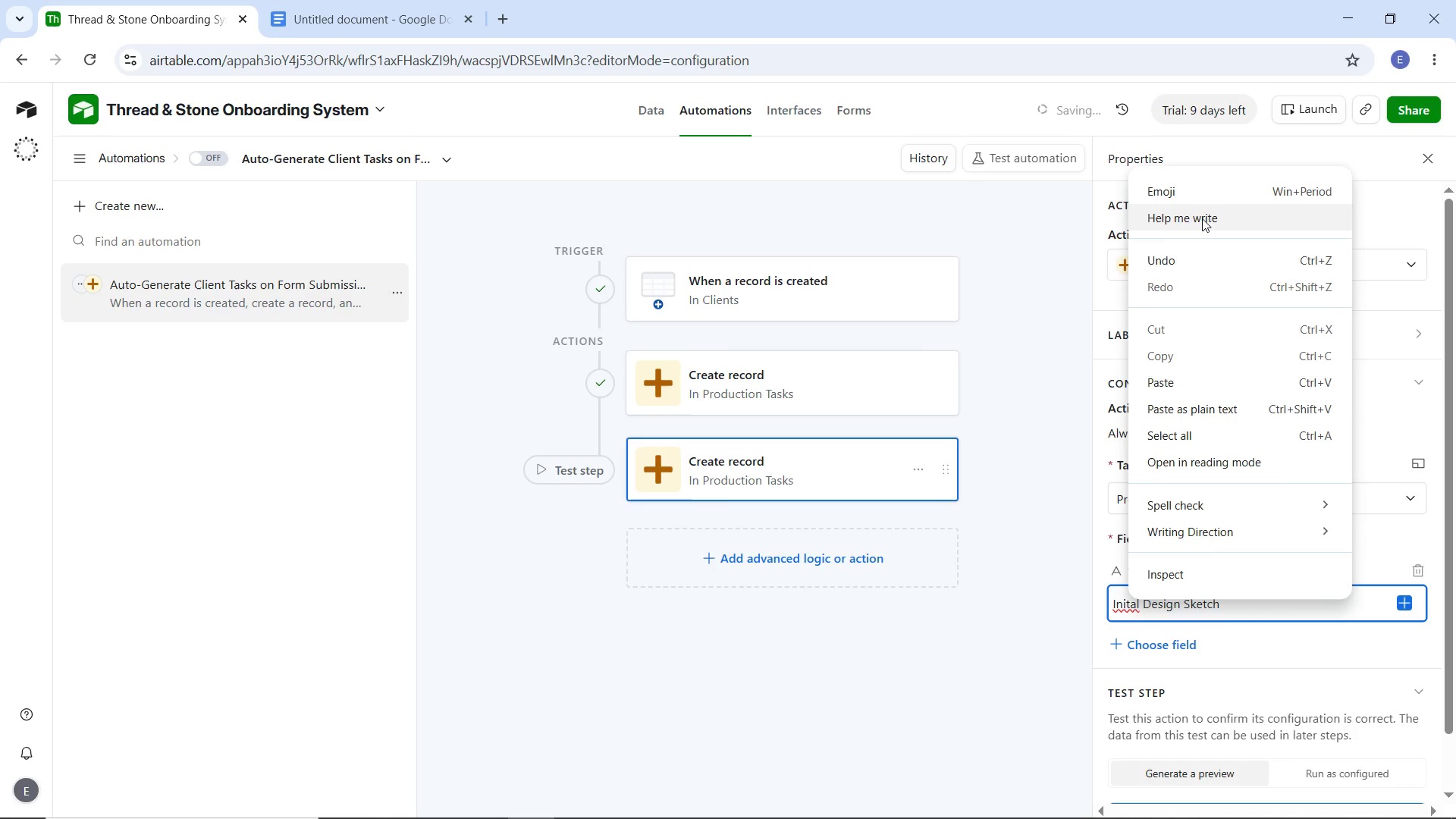 
key(ArrowRight)
 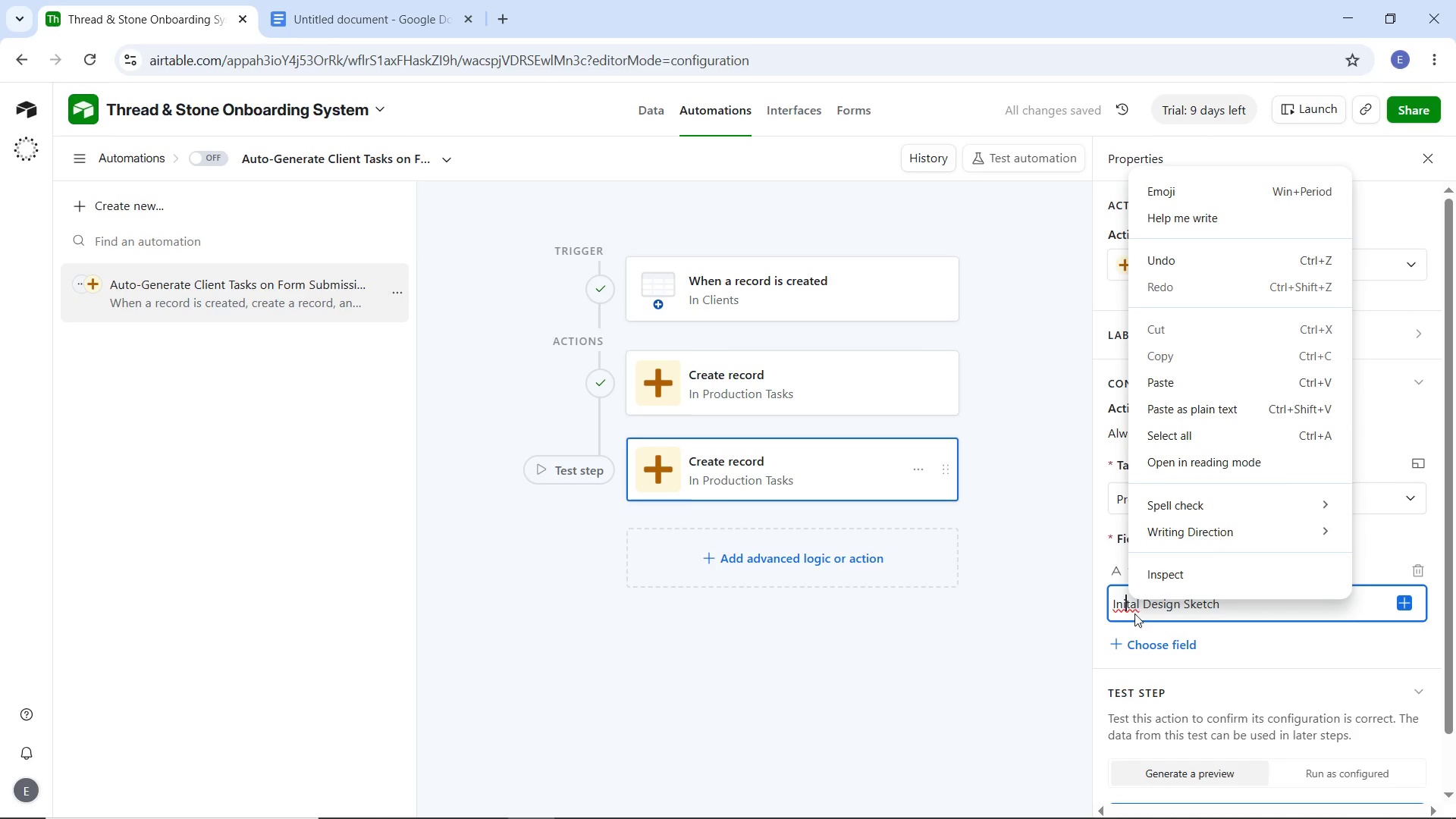 
left_click([1133, 613])
 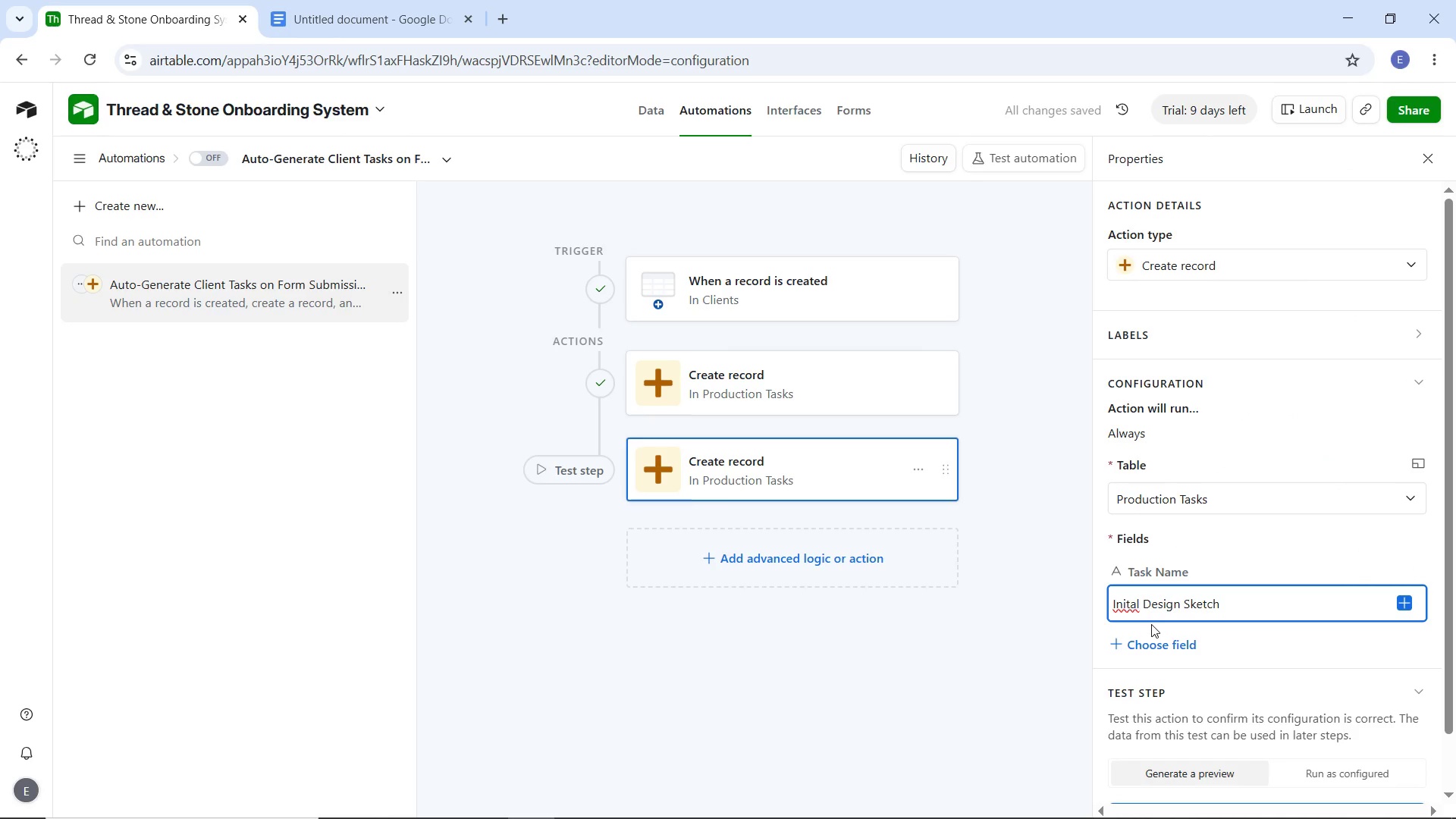 
key(I)
 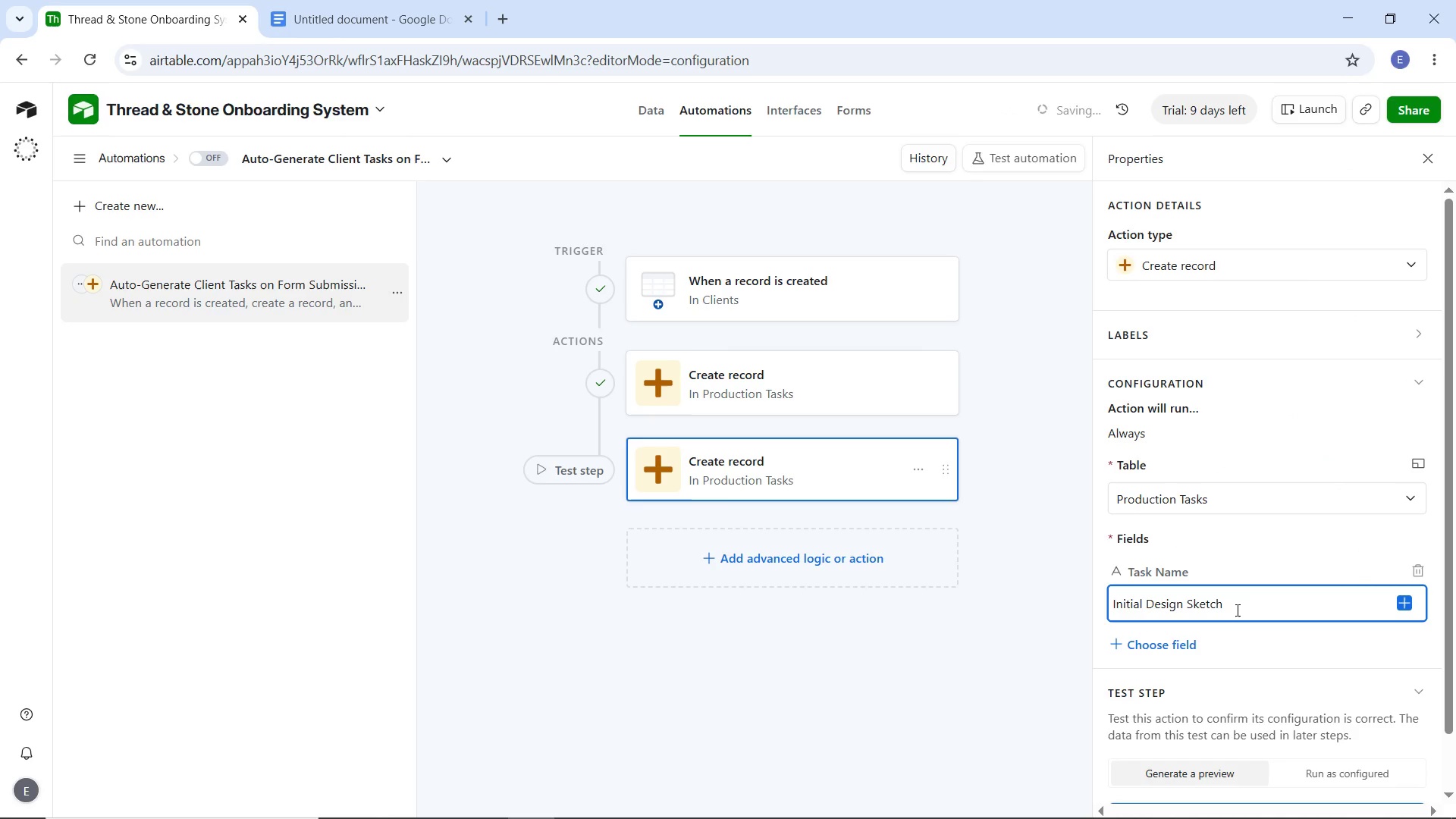 
left_click([1236, 610])
 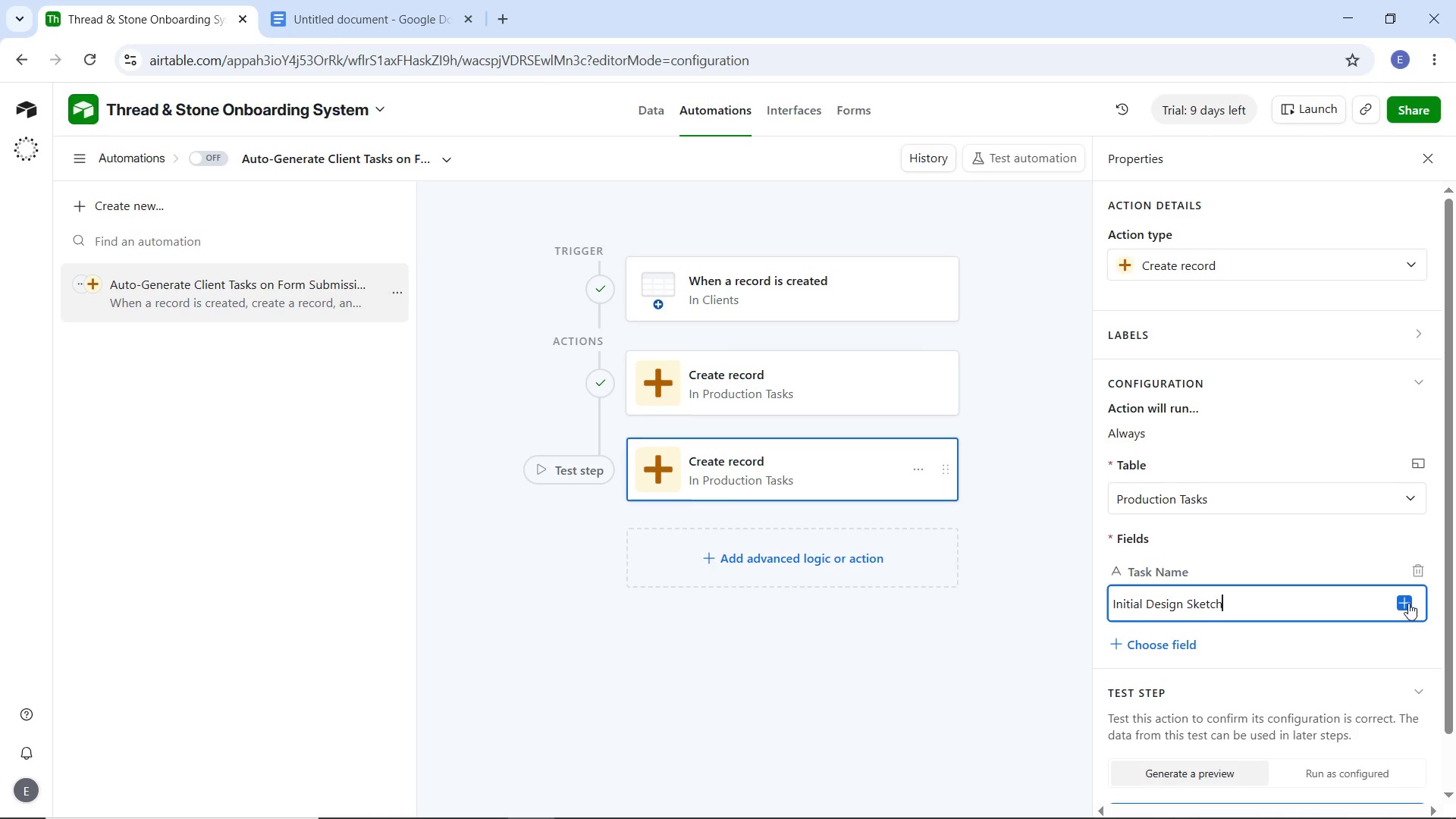 
wait(7.83)
 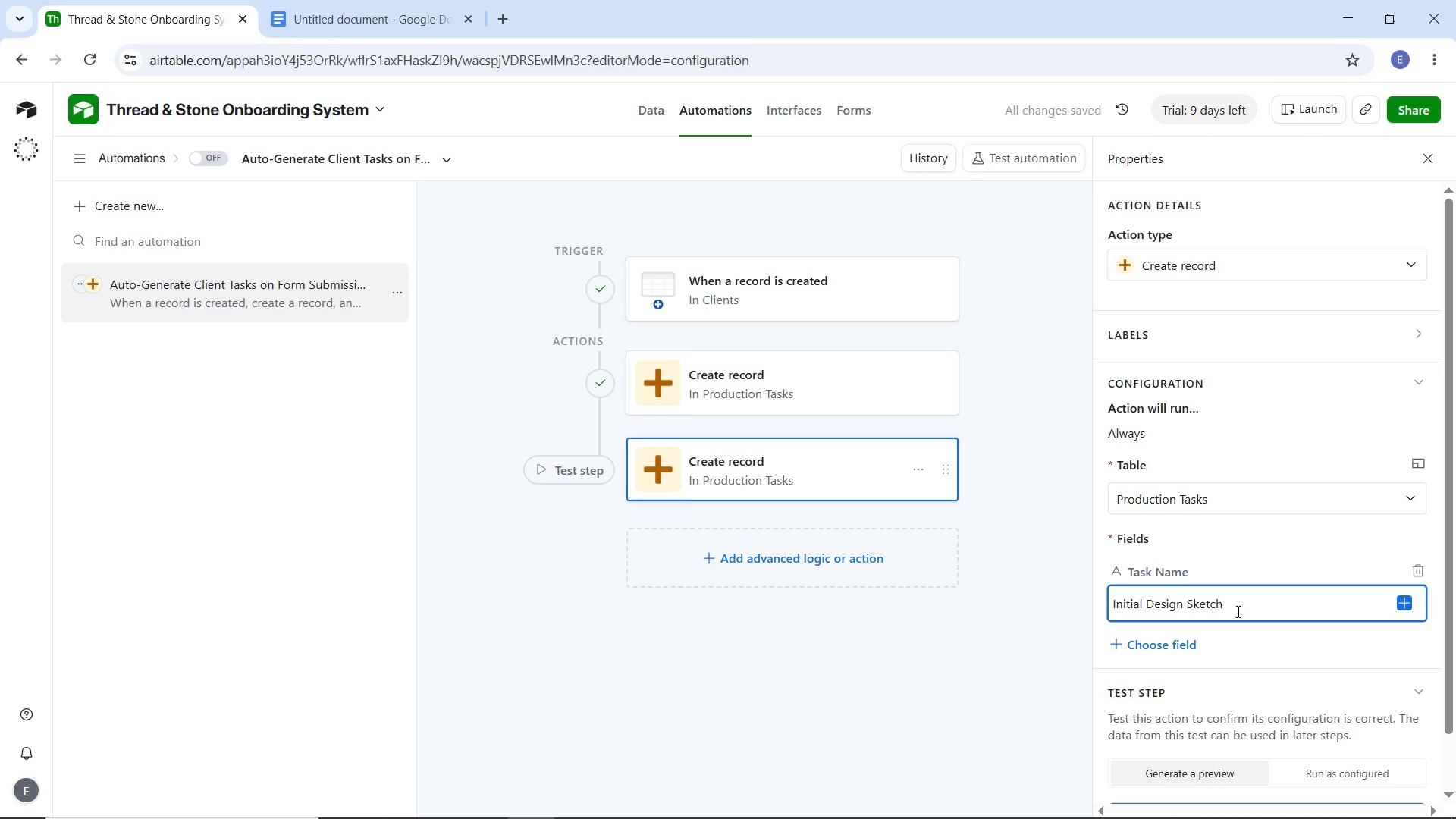 
left_click([1408, 603])
 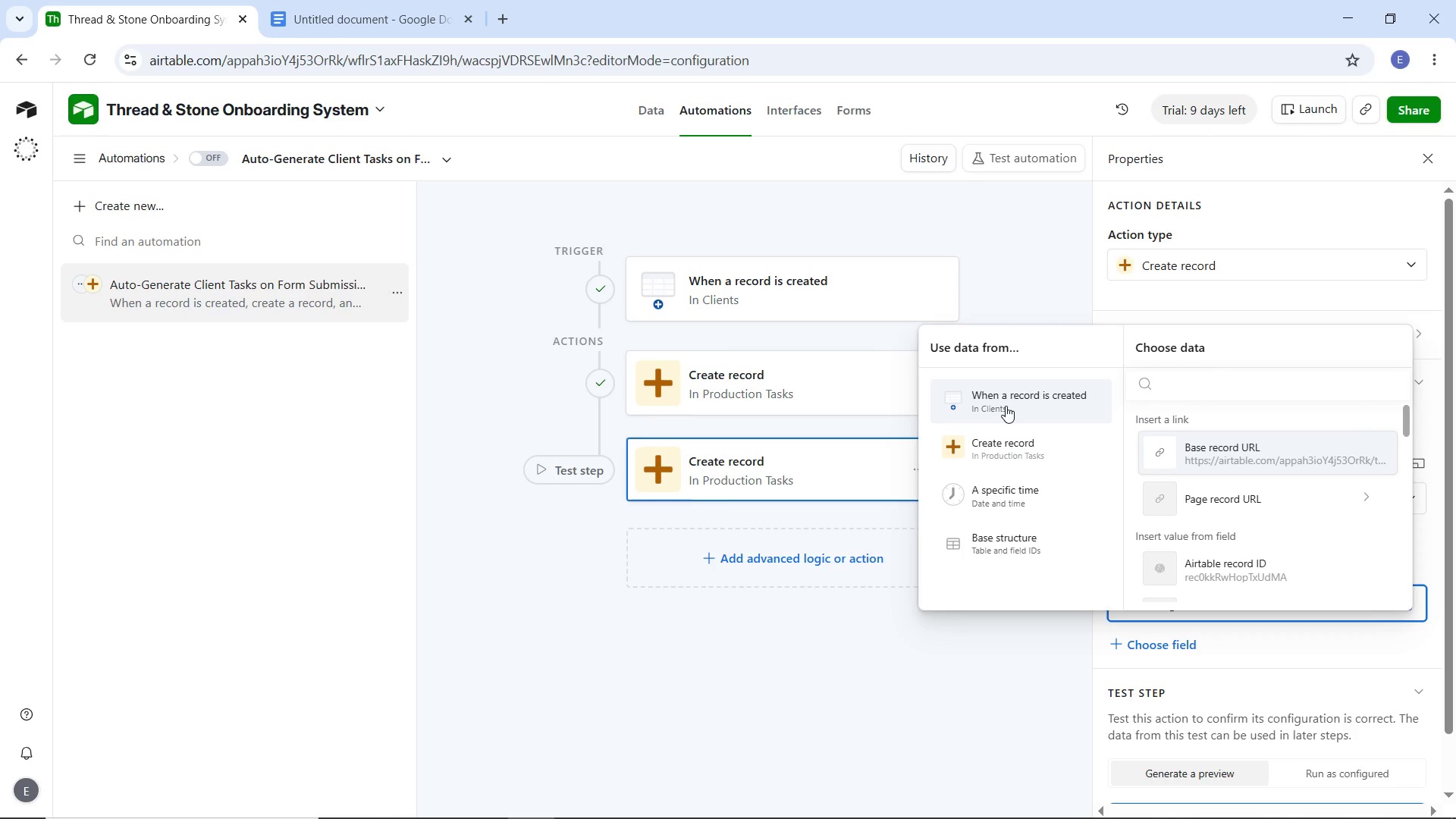 
left_click([1006, 406])
 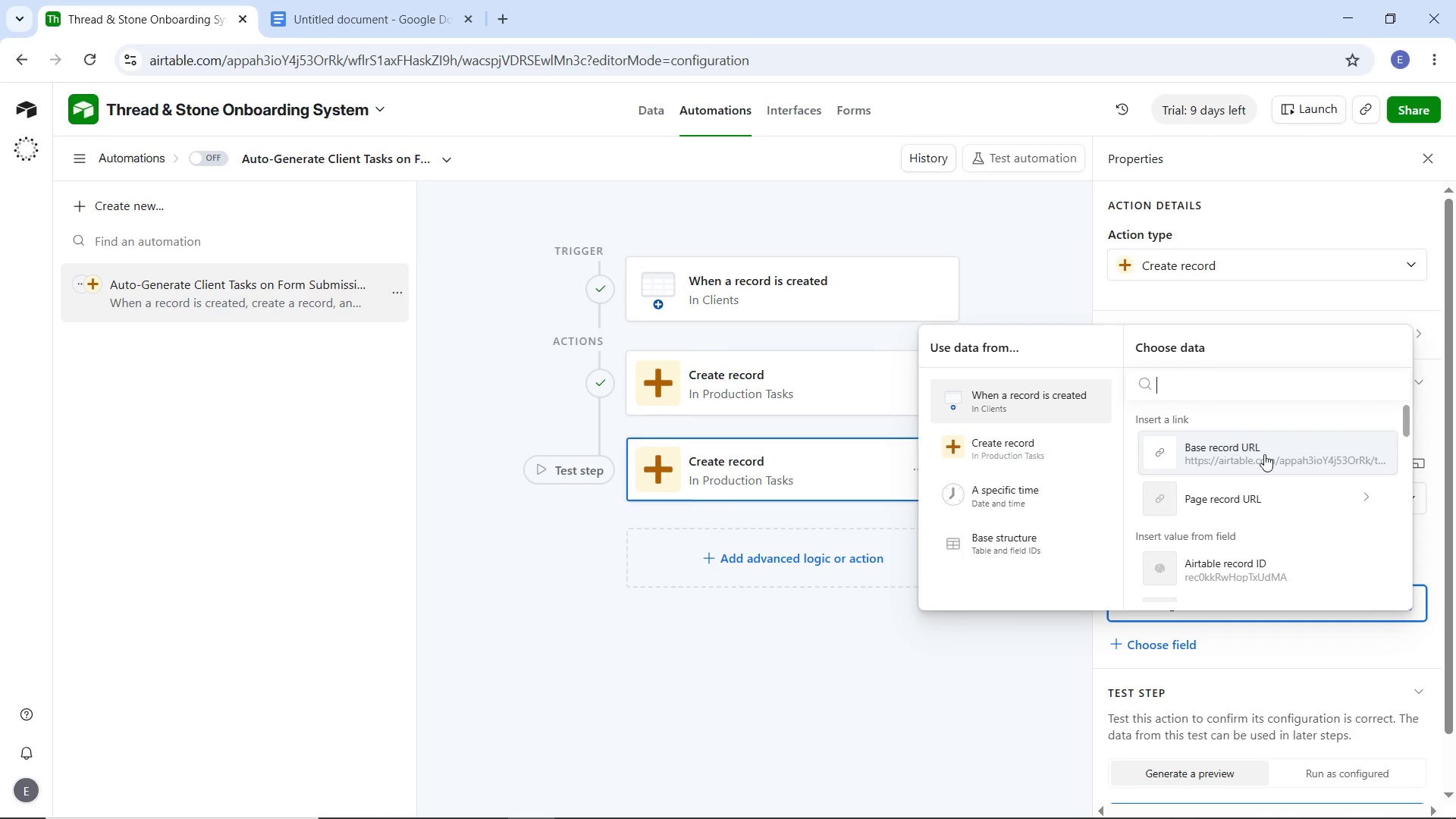 
scroll: coordinate [1293, 502], scroll_direction: down, amount: 1.0
 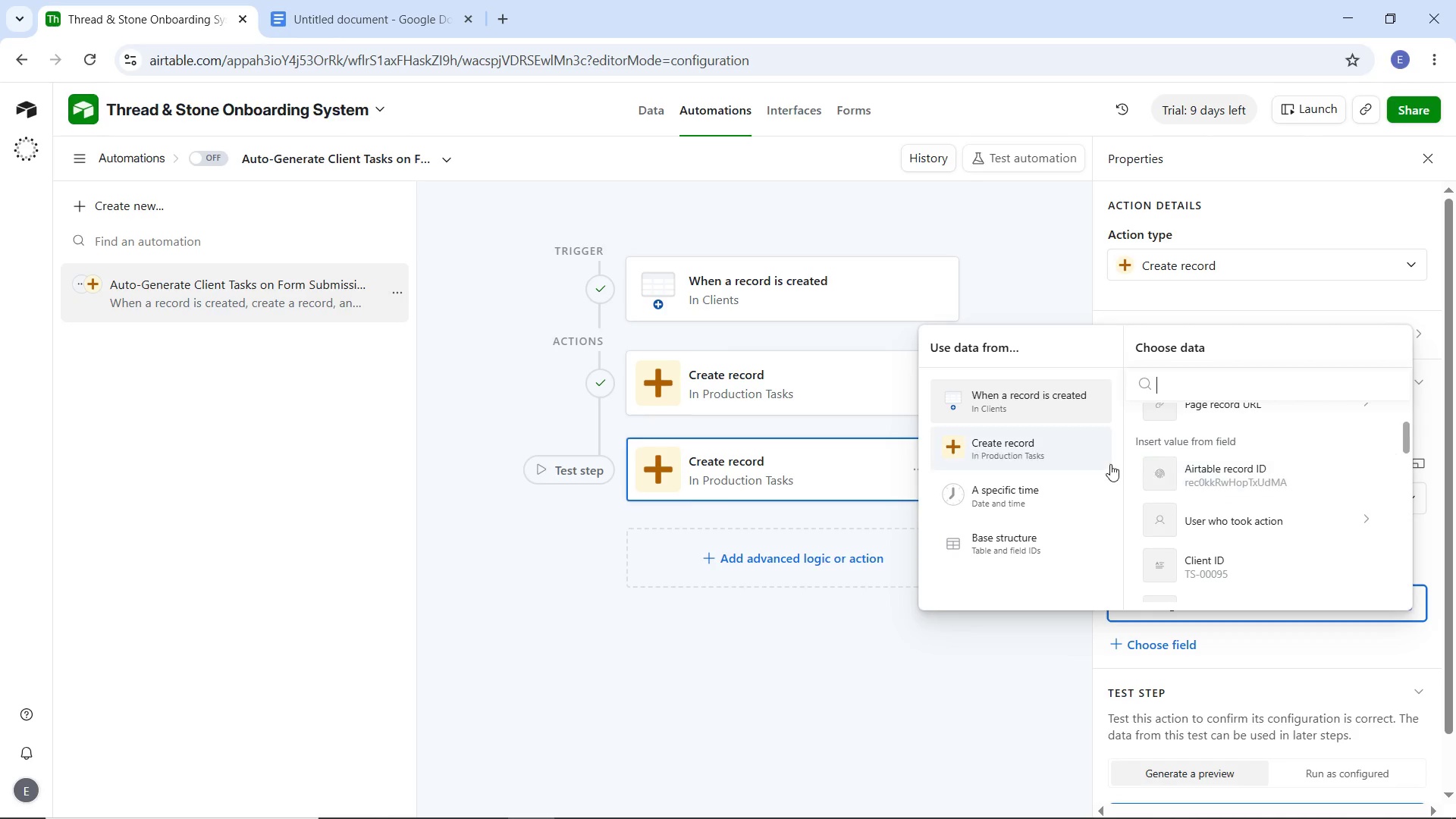 
left_click([1236, 469])
 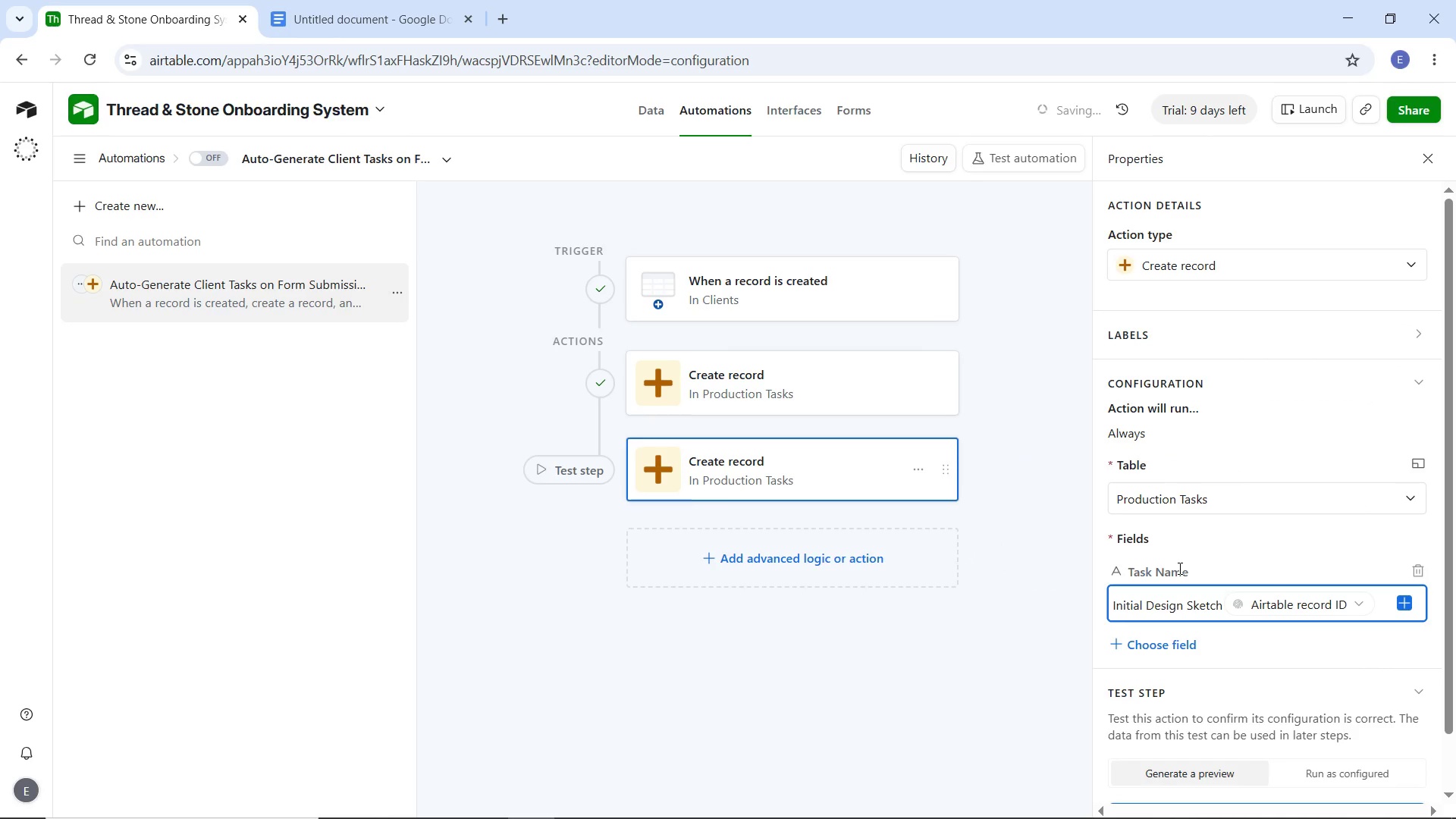 
scroll: coordinate [1178, 573], scroll_direction: down, amount: 3.0
 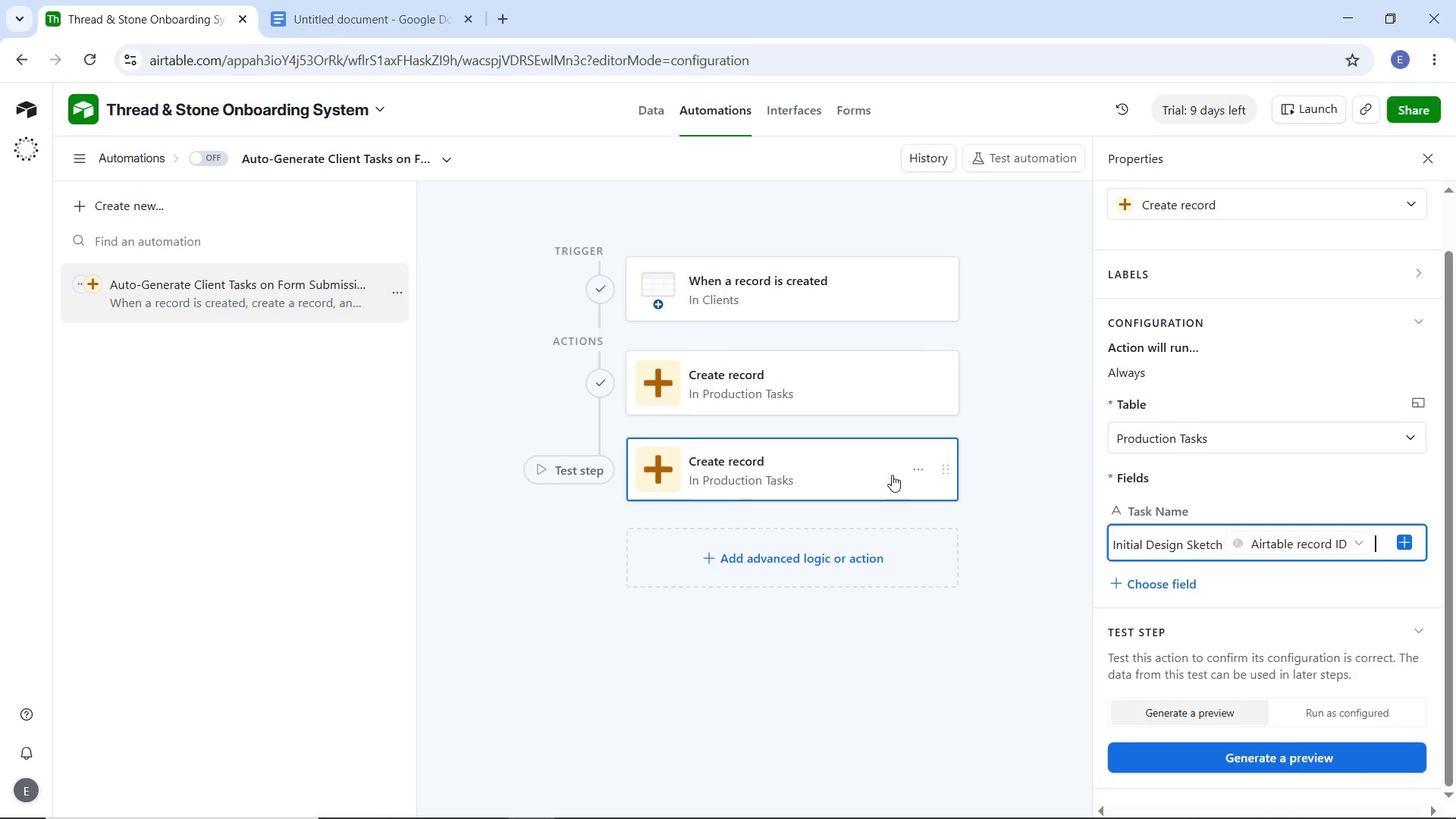 
wait(39.49)
 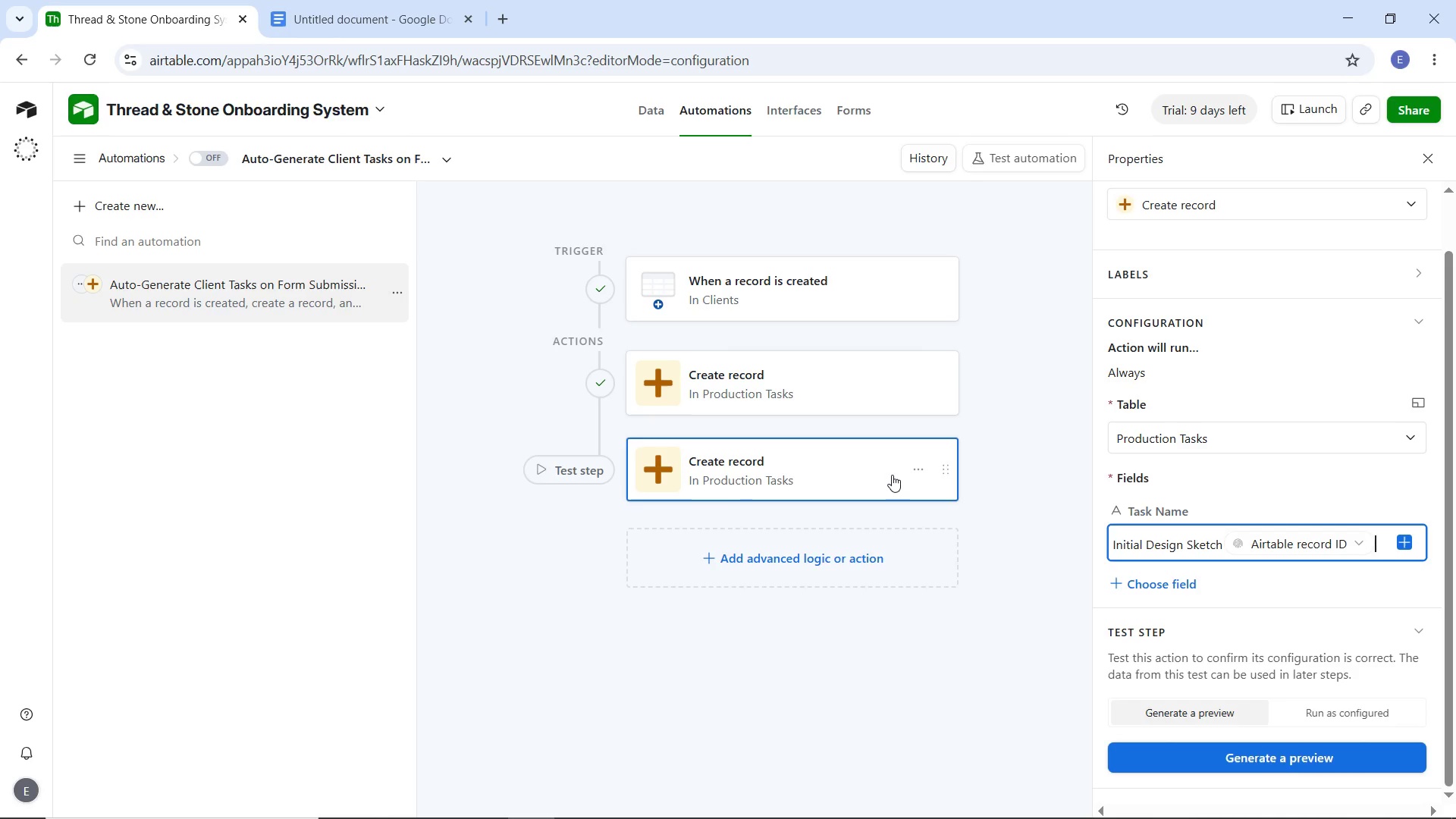 
left_click([1176, 578])
 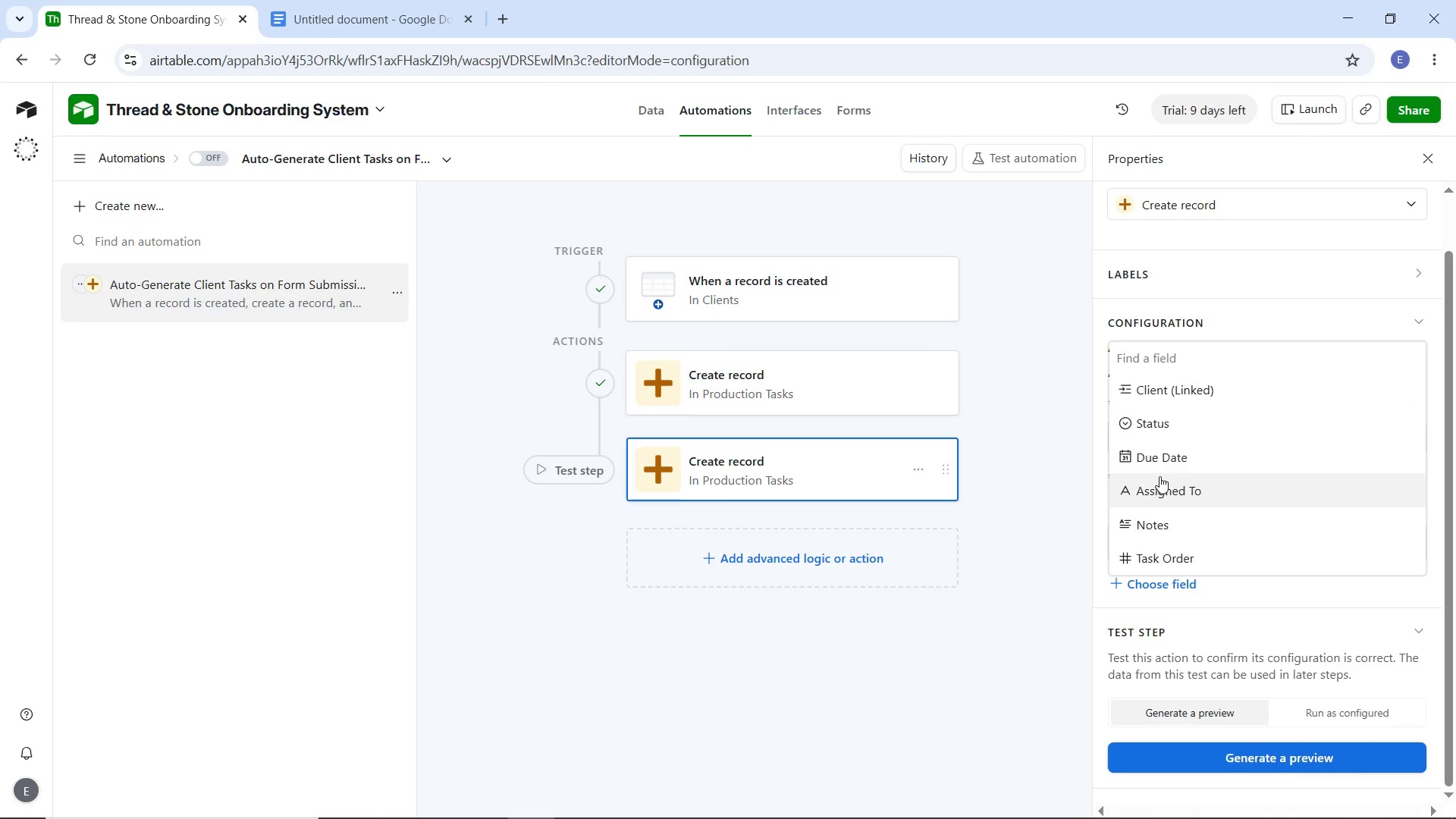 
left_click([1152, 423])
 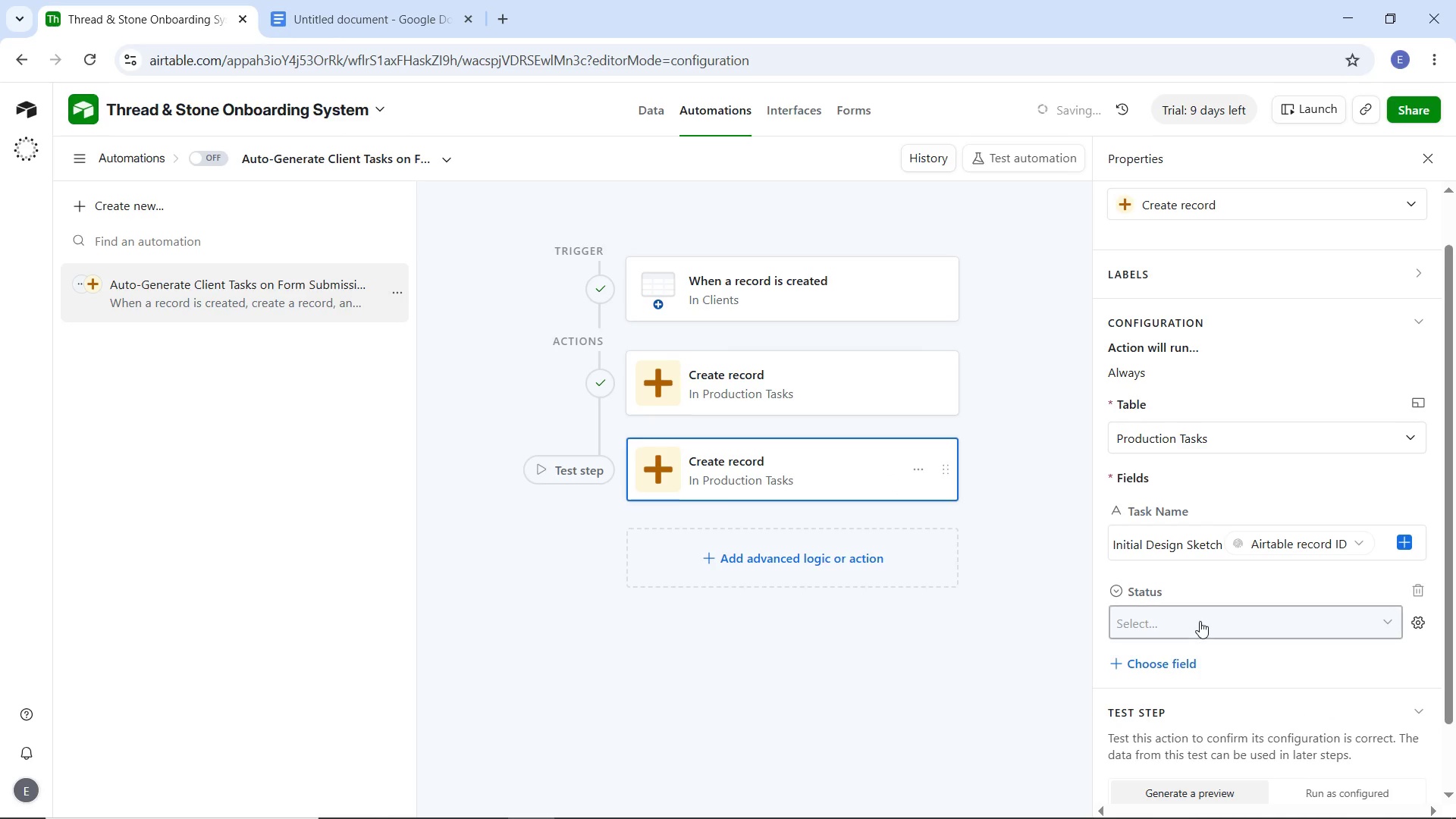 
left_click([1200, 621])
 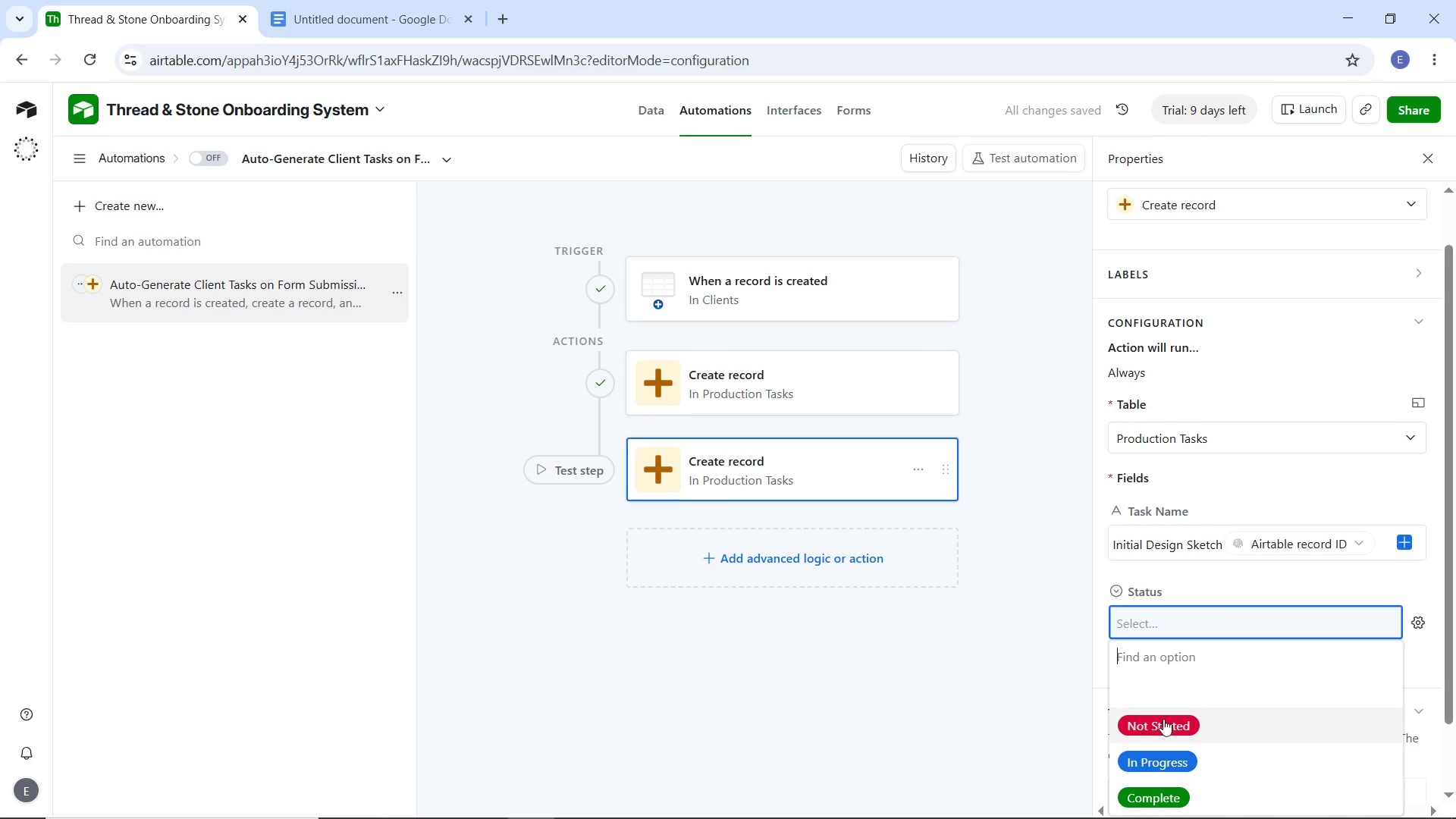 
left_click([1164, 720])
 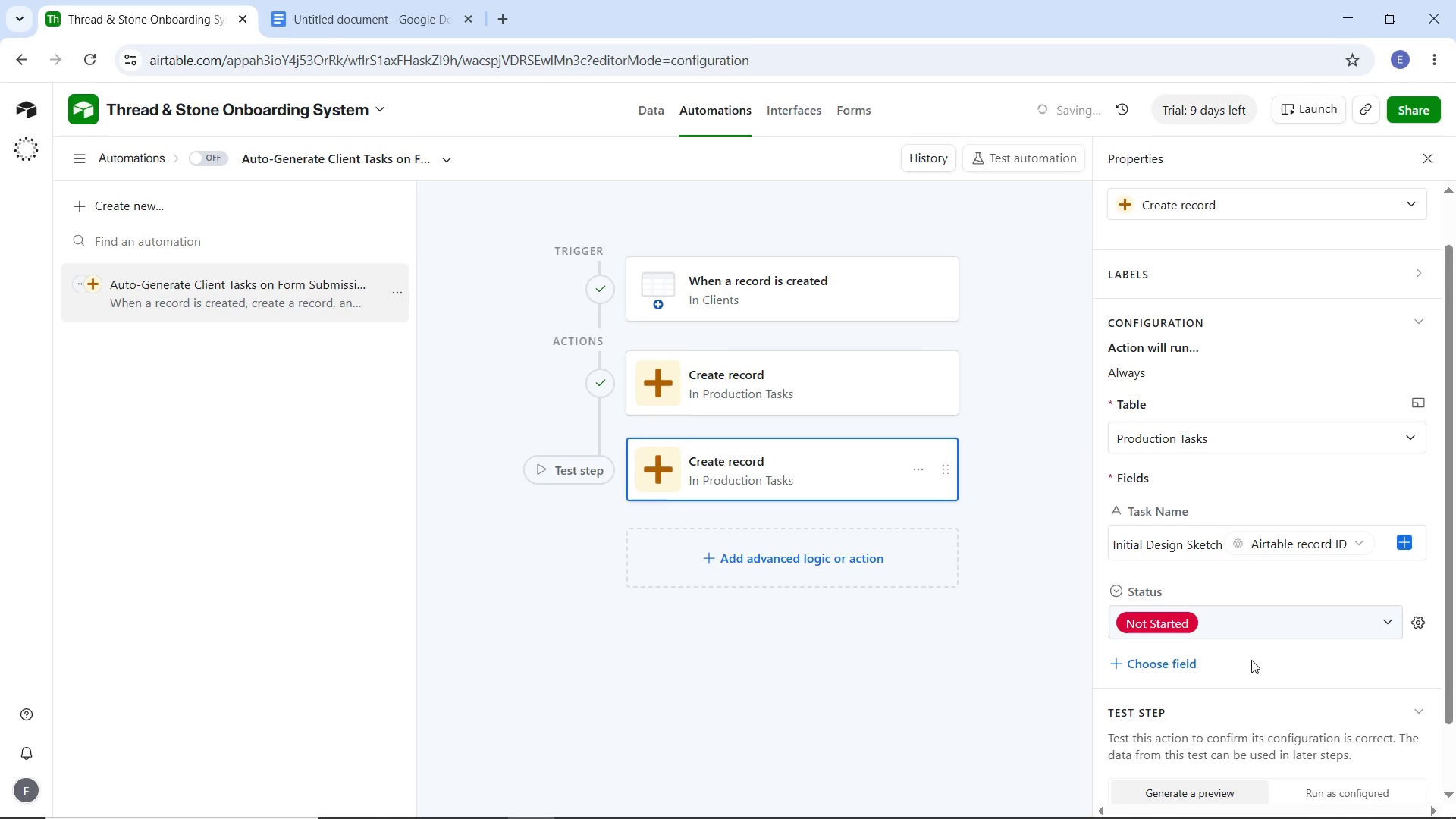 
left_click([1251, 660])
 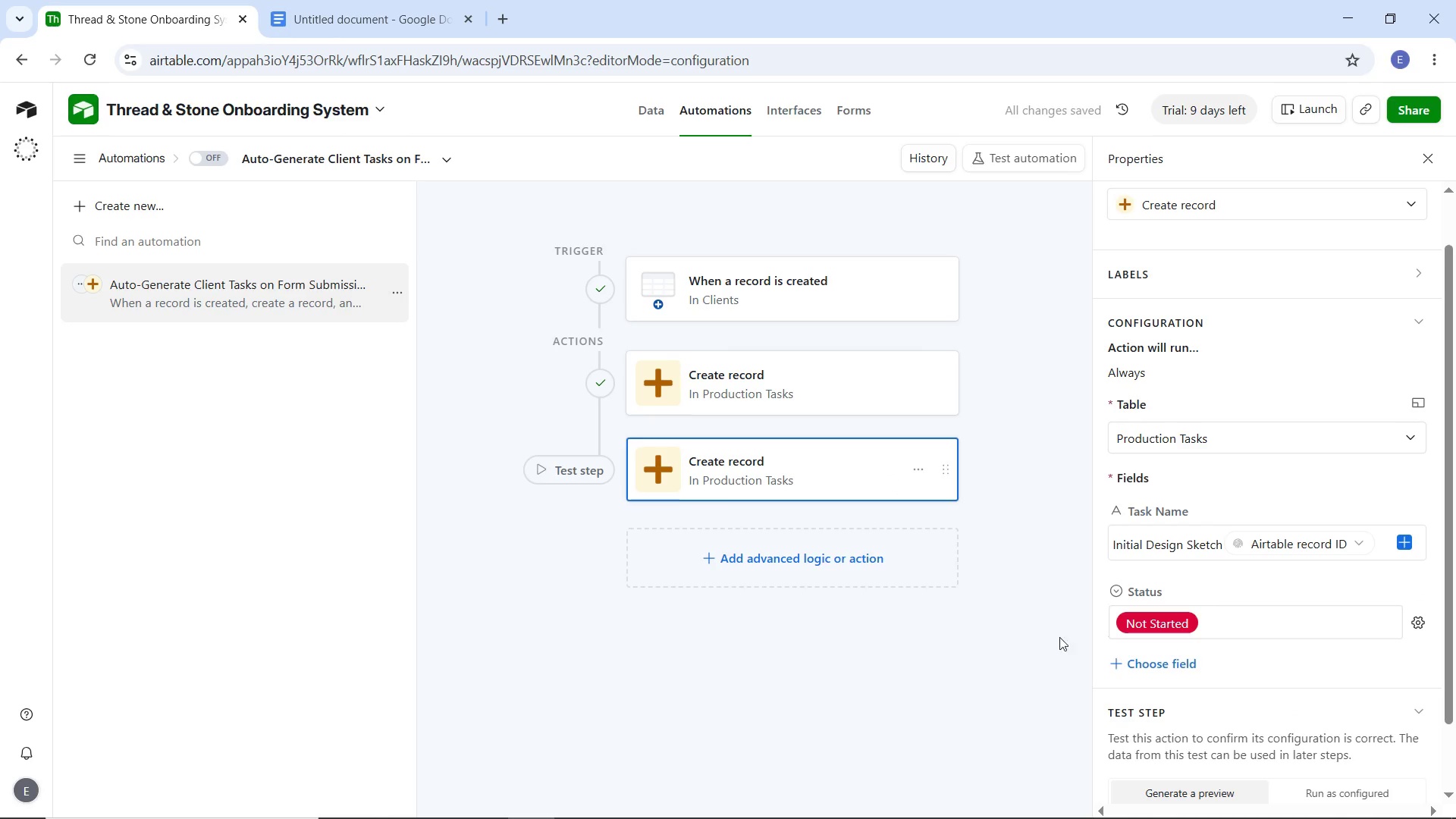 
scroll: coordinate [1035, 637], scroll_direction: down, amount: 2.0
 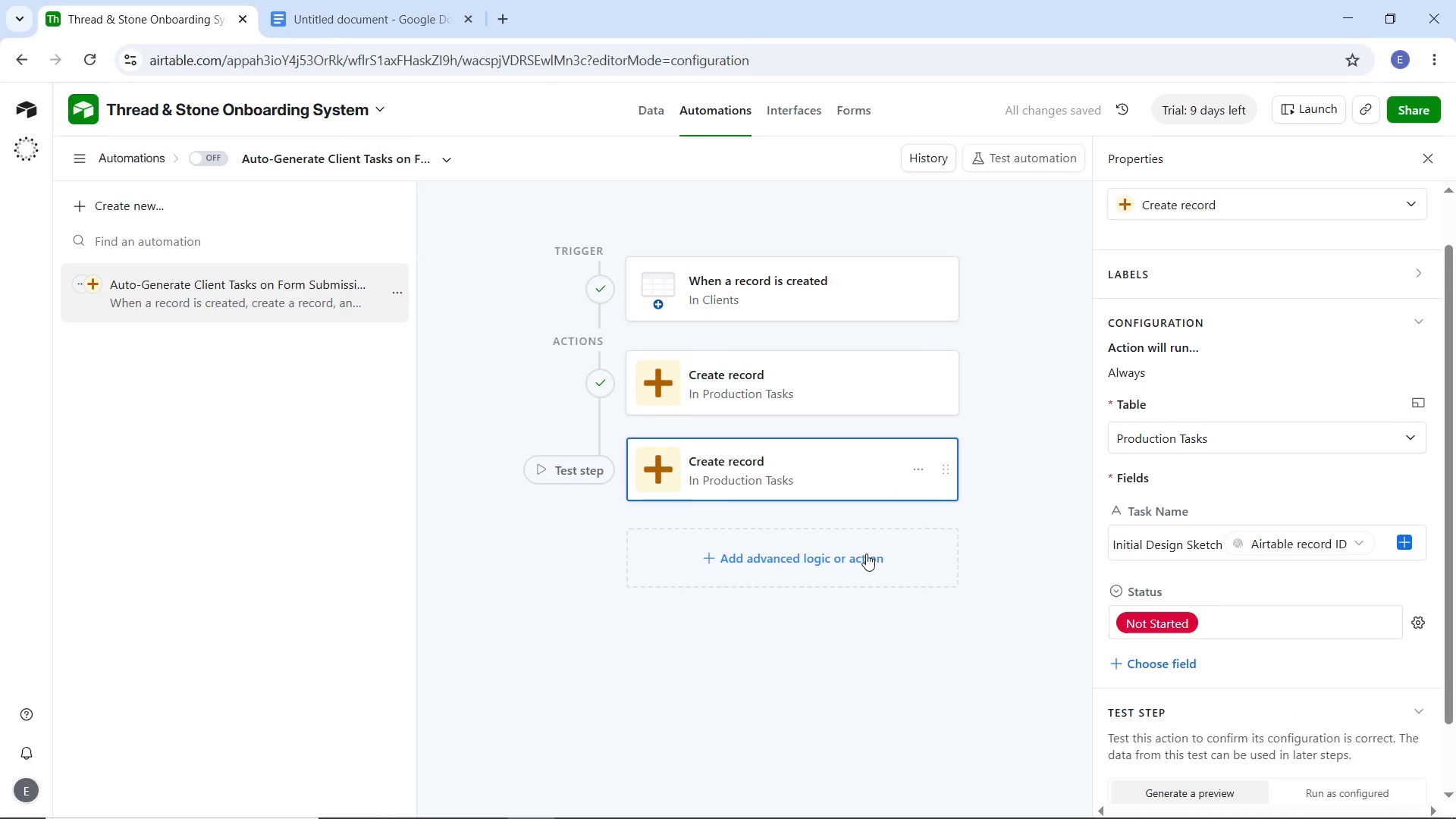 
left_click([866, 554])
 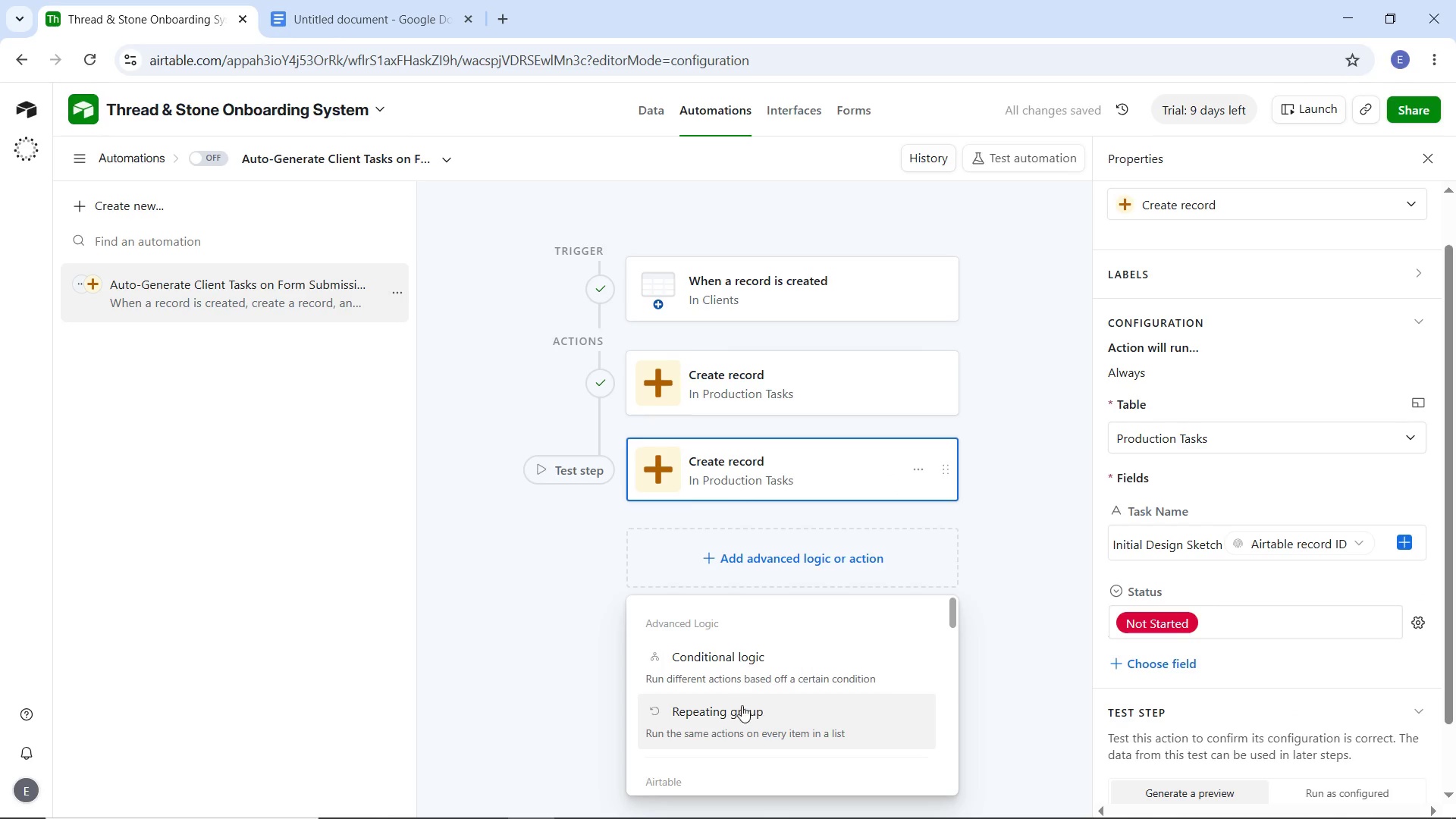 
scroll: coordinate [744, 692], scroll_direction: down, amount: 2.0
 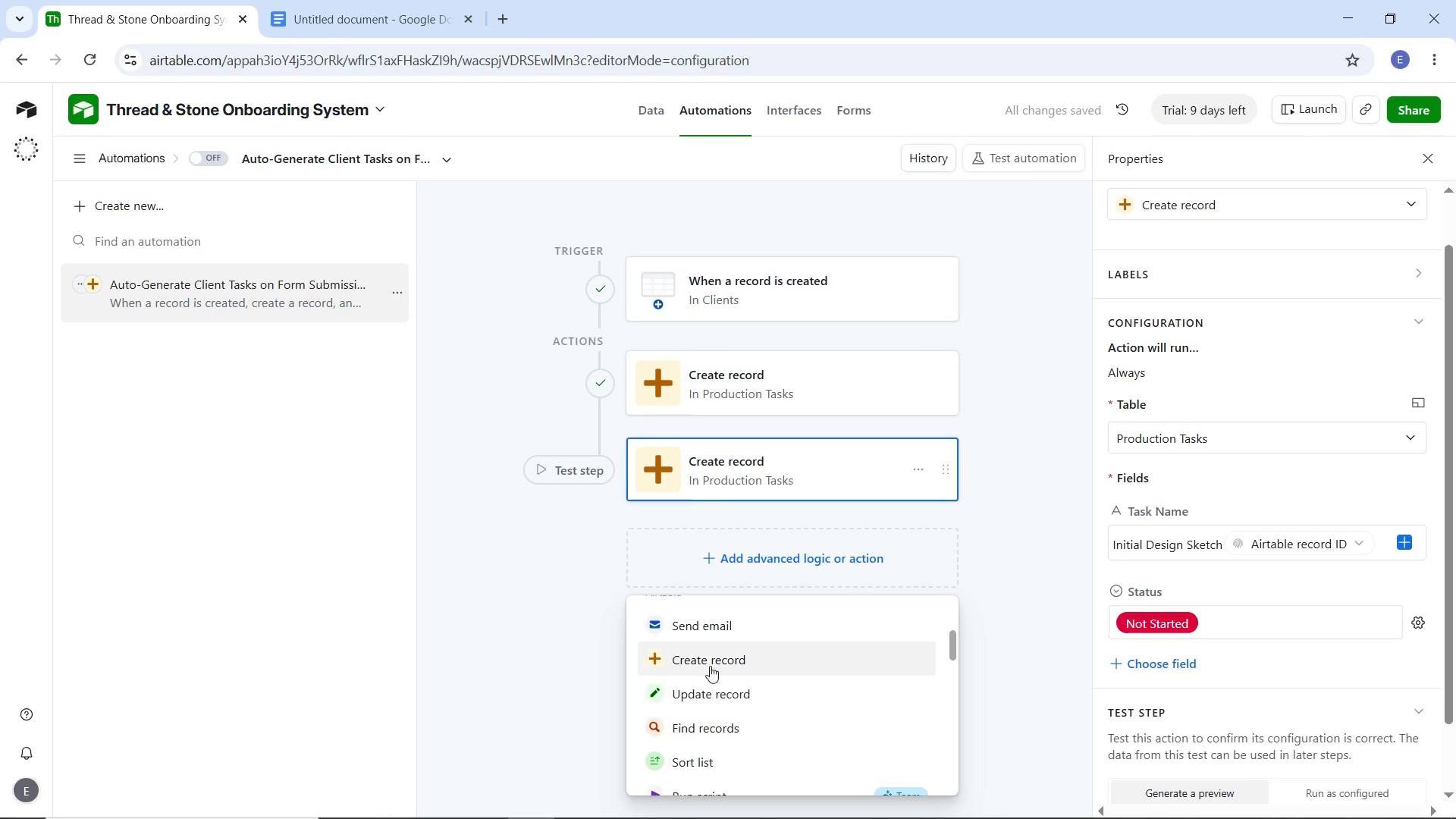 
left_click([710, 664])
 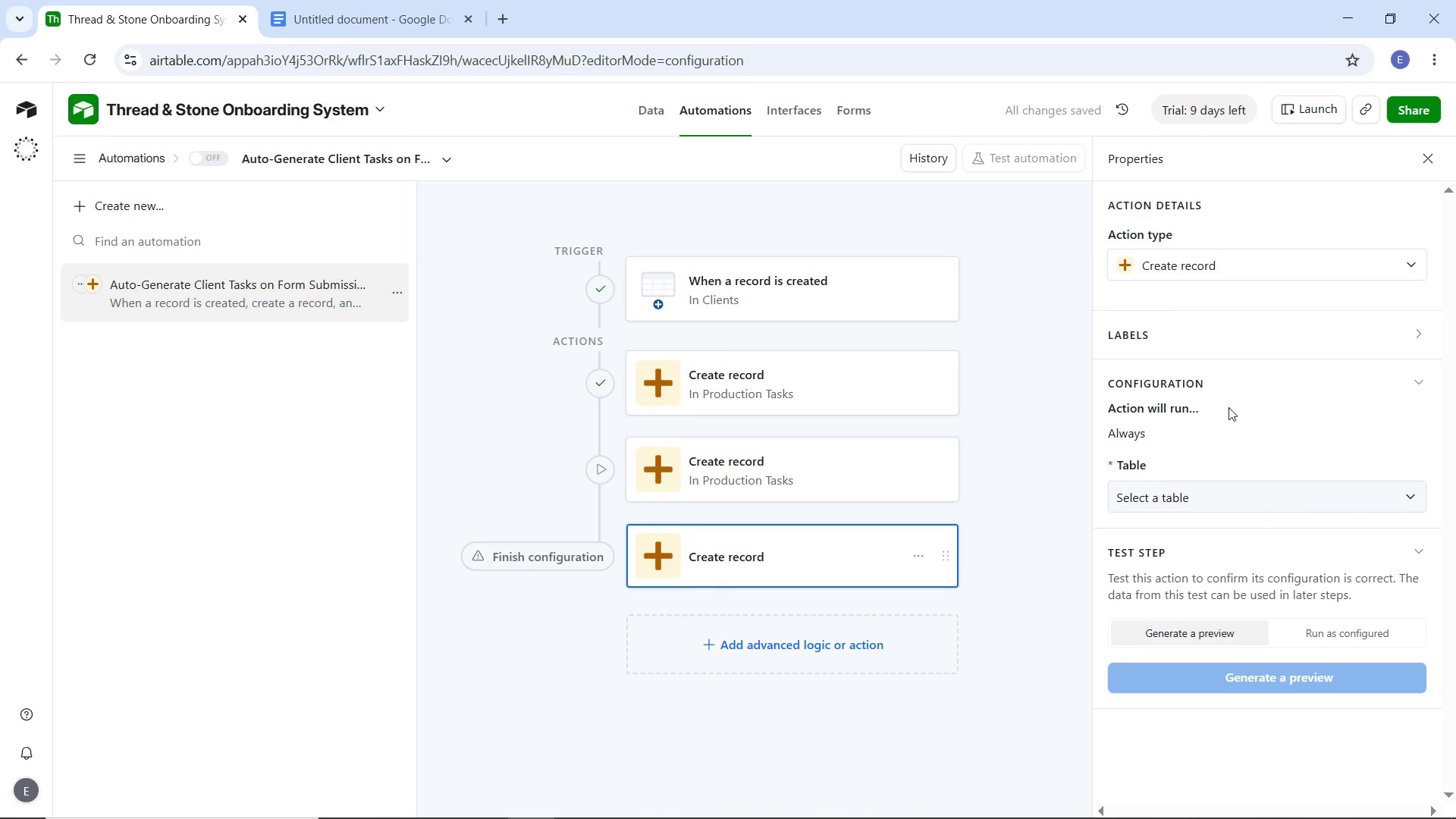 
left_click([1226, 497])
 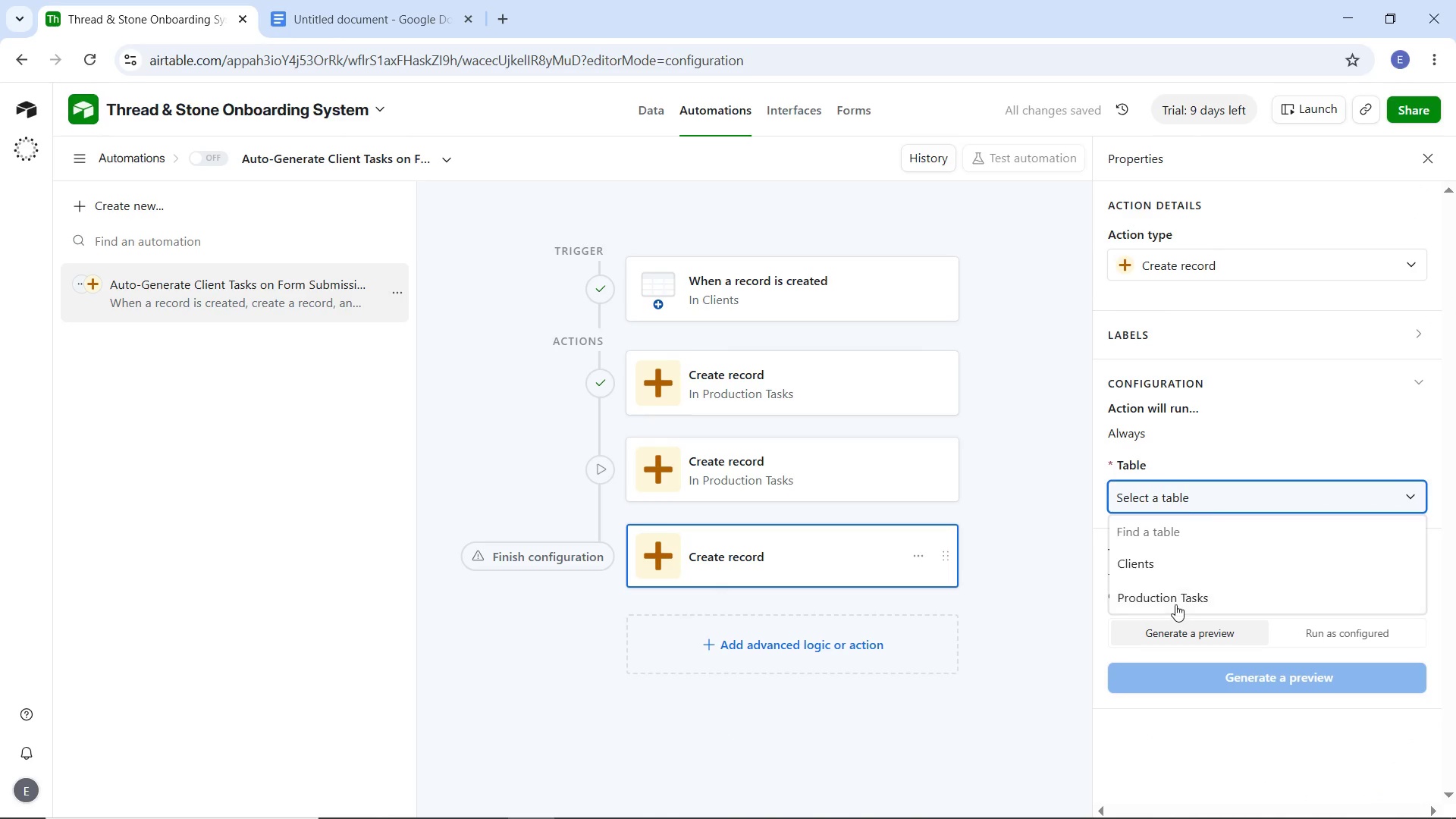 
left_click([1175, 604])
 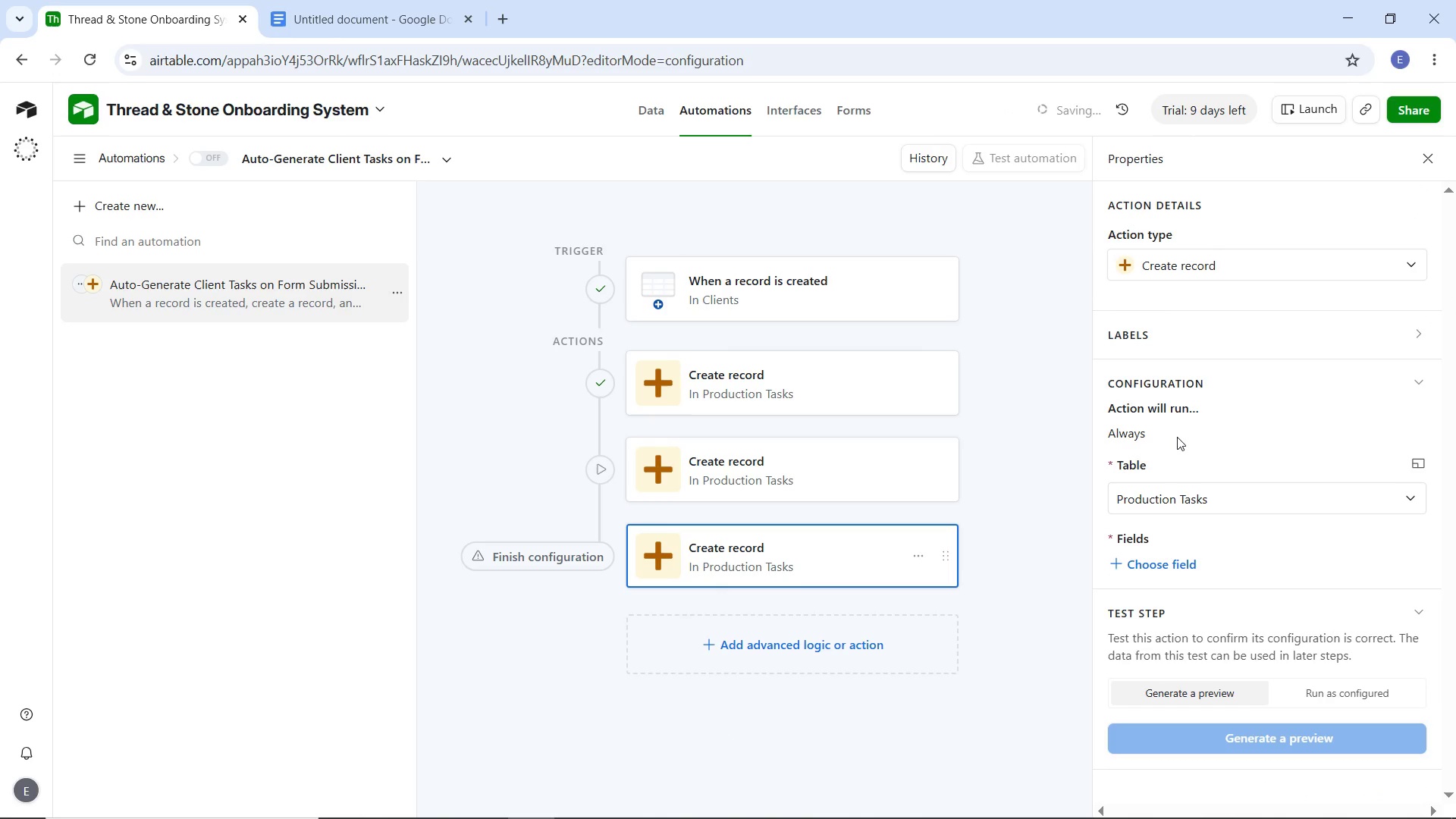 
scroll: coordinate [1183, 462], scroll_direction: down, amount: 3.0
 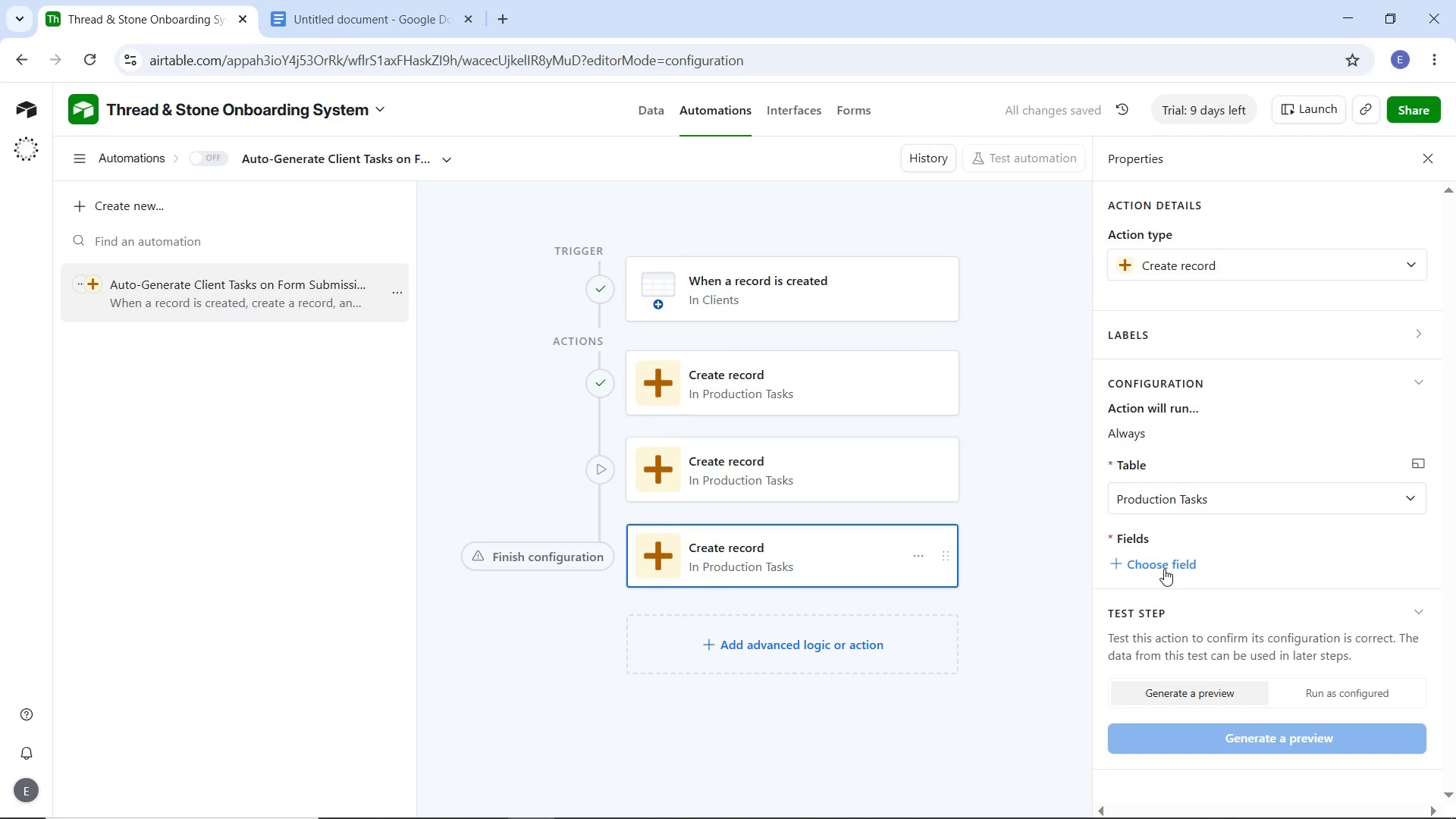 
left_click([1165, 568])
 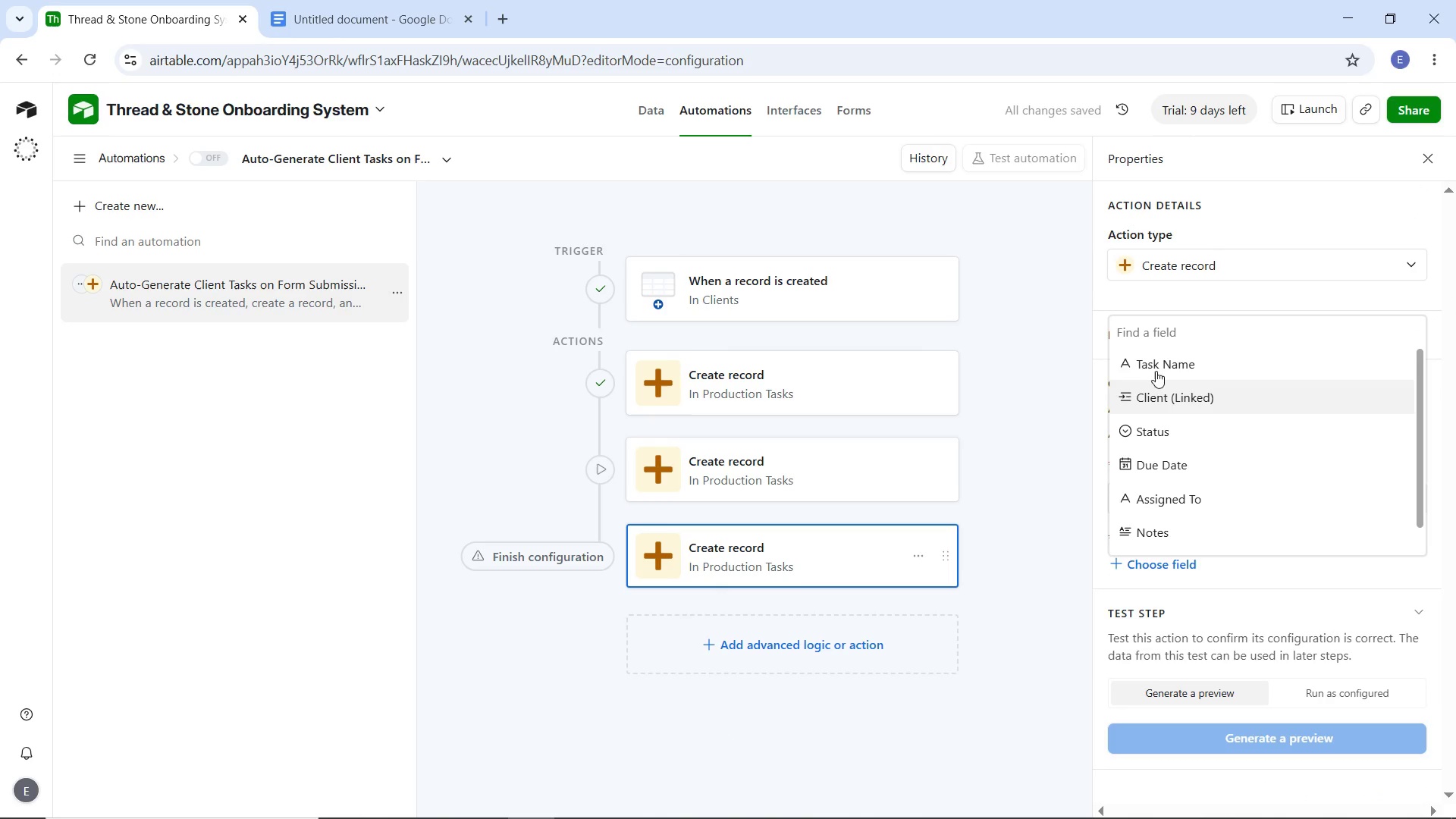 
left_click([1155, 356])
 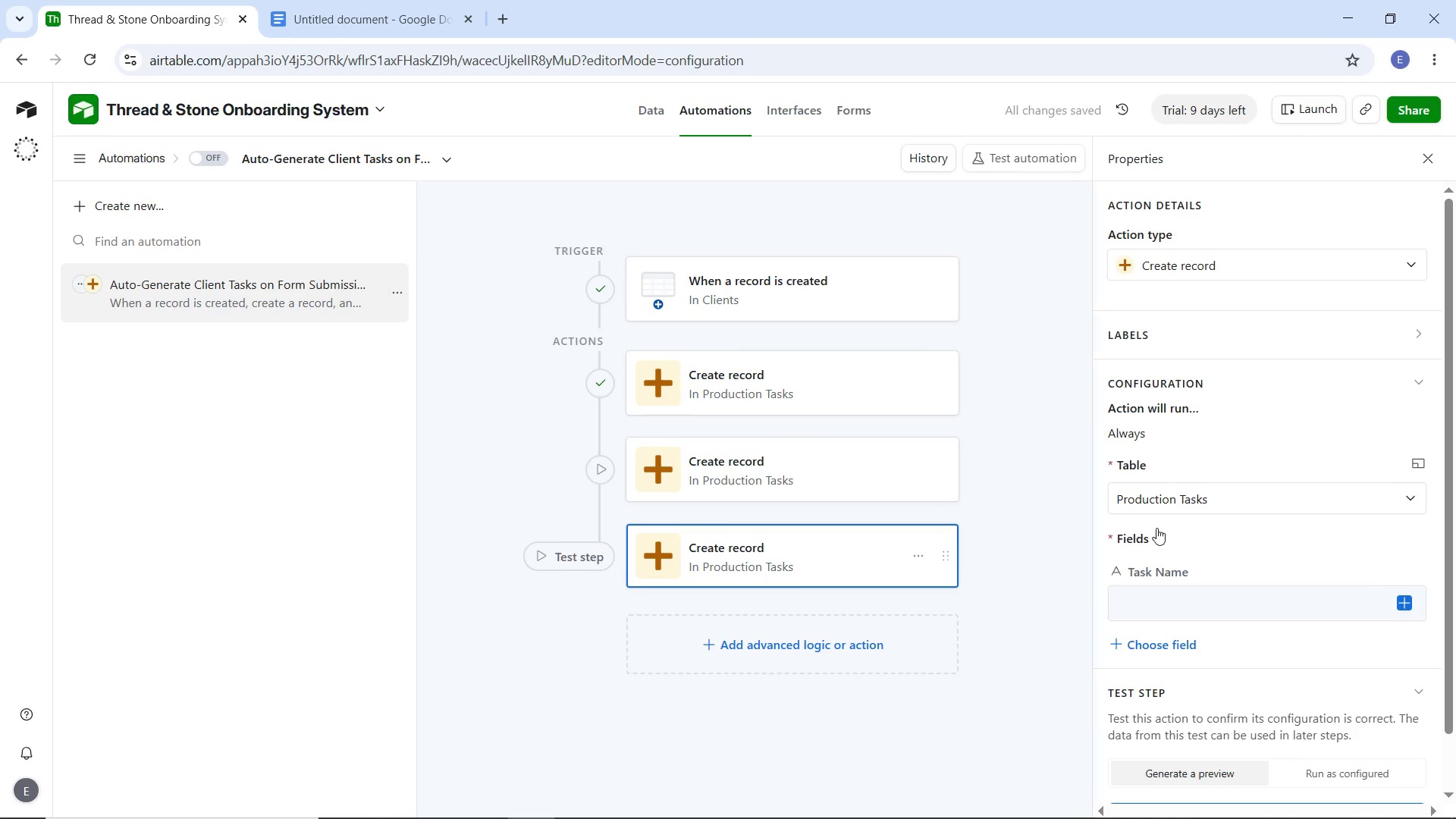 
left_click([1150, 609])
 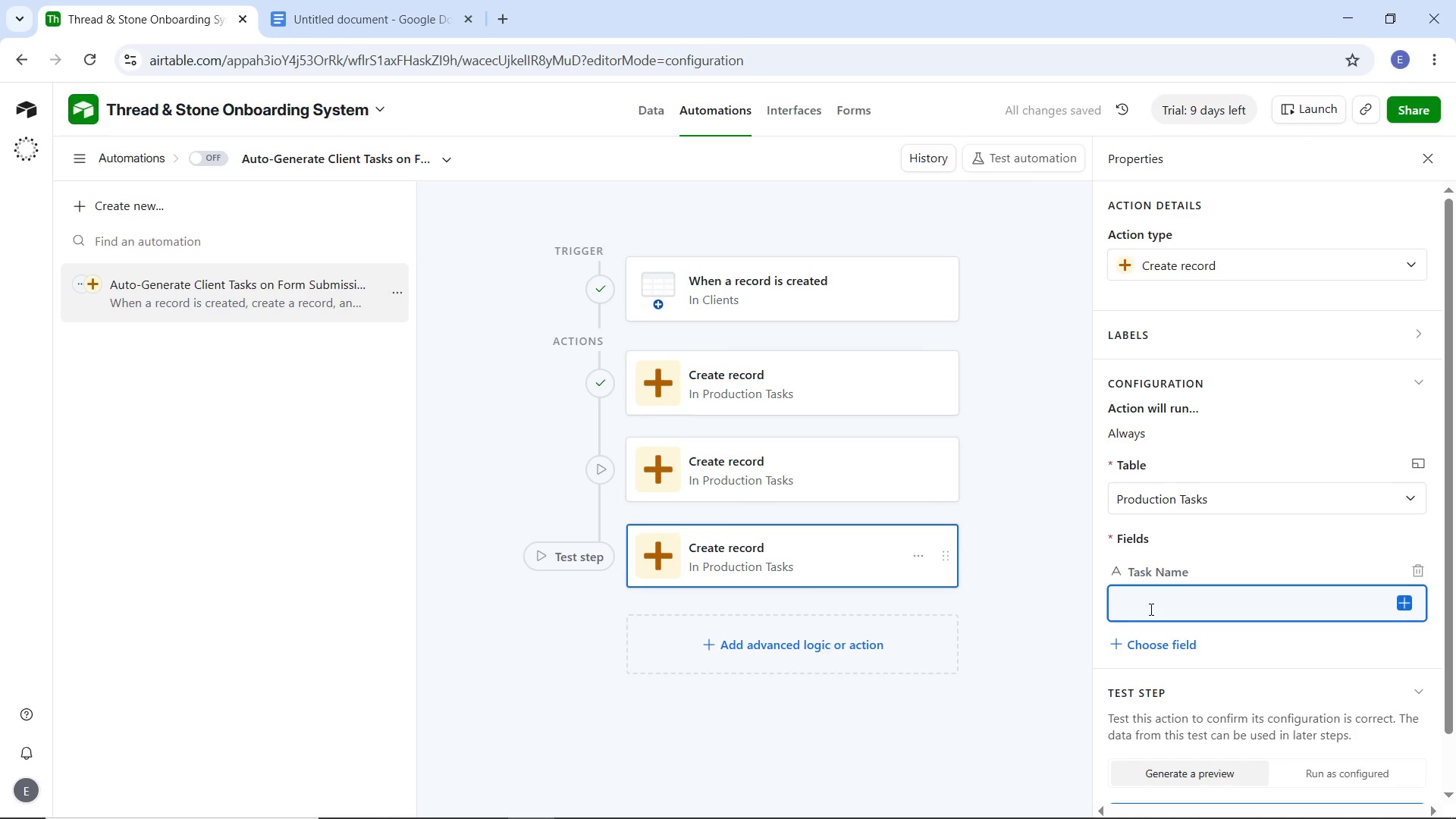 
type(Materials Sour c)
key(Backspace)
key(Backspace)
type(cing)
 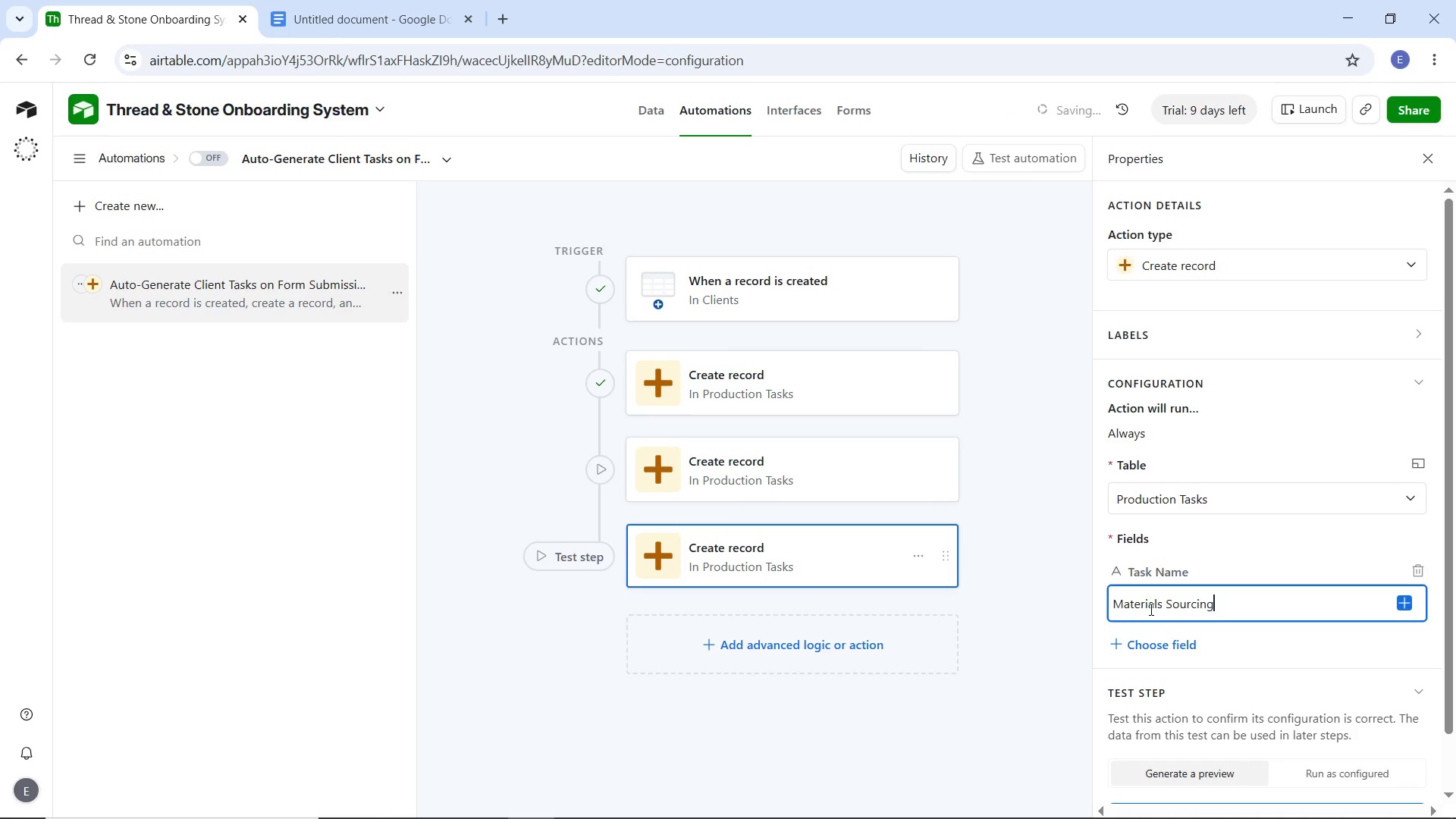 
left_click([1401, 604])
 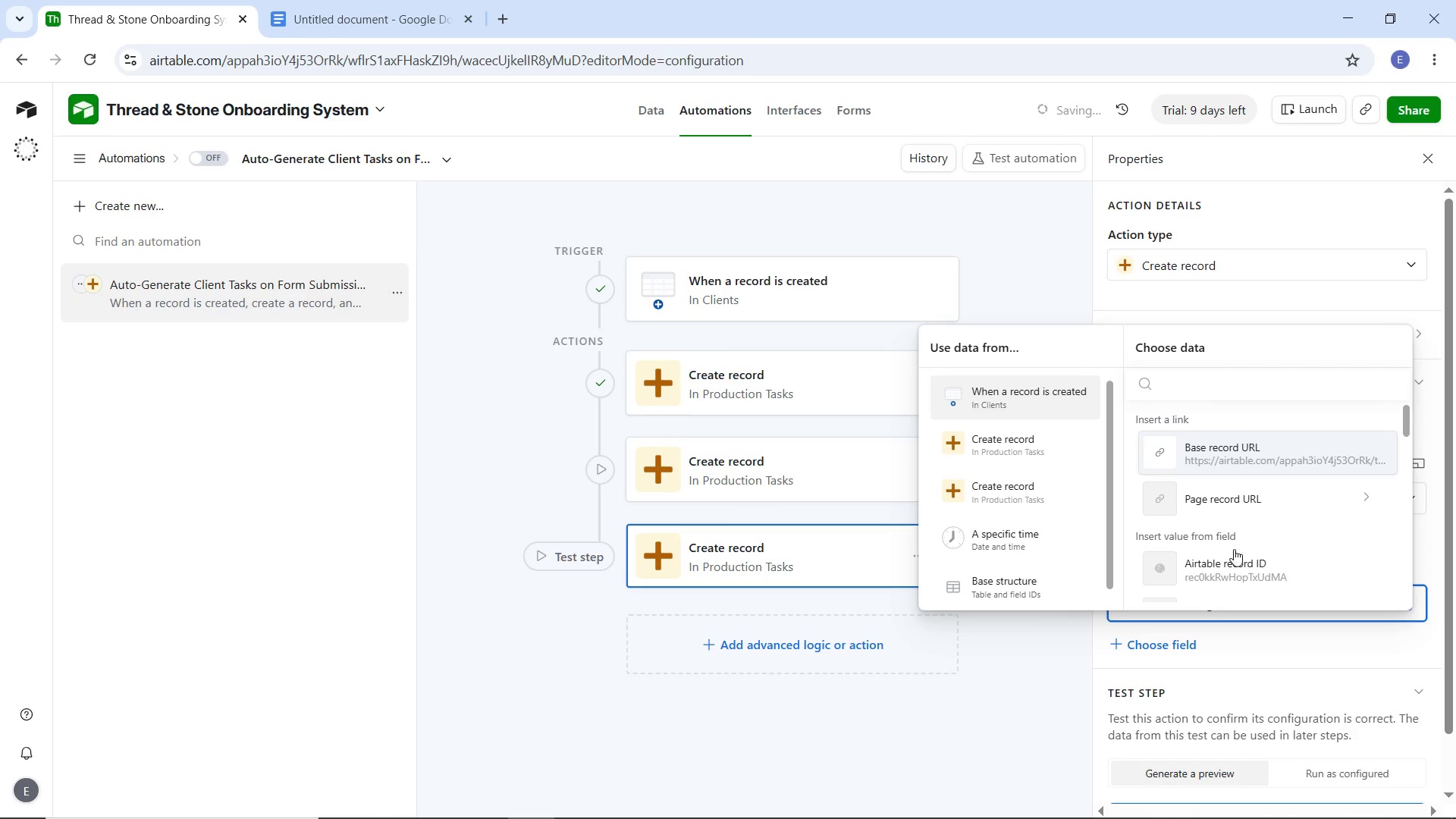 
left_click([1232, 561])
 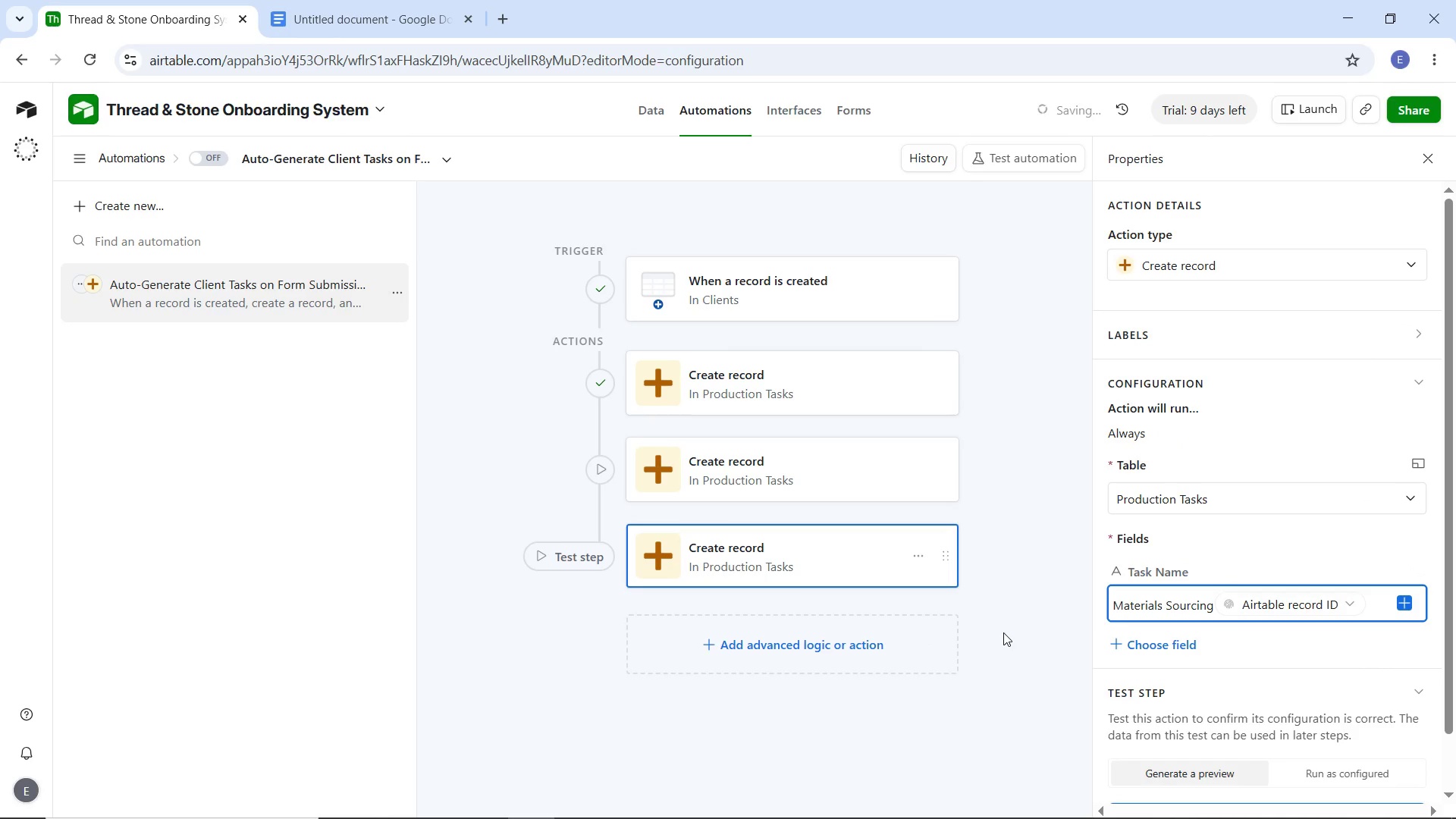 
scroll: coordinate [1003, 632], scroll_direction: down, amount: 3.0
 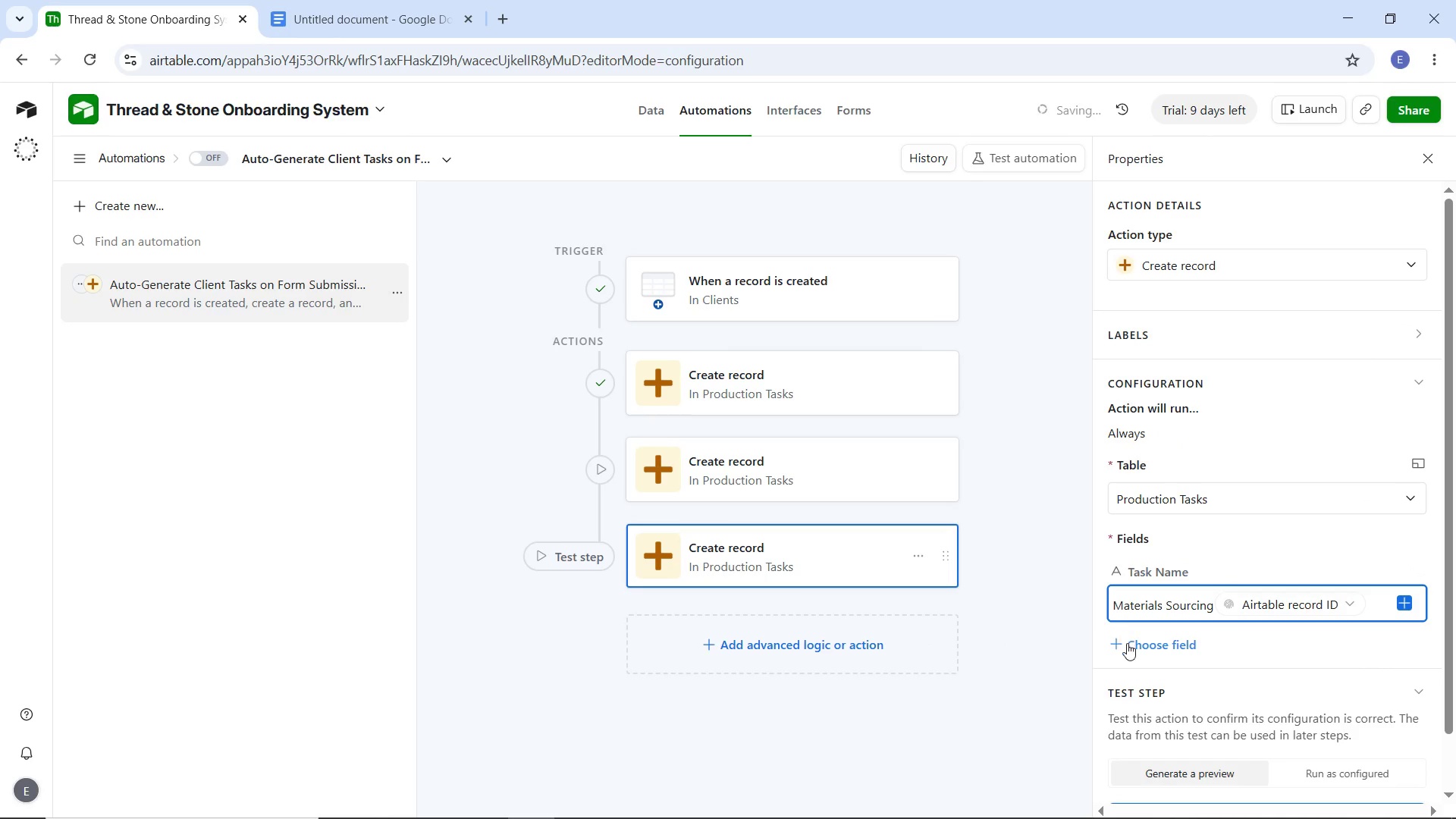 
left_click([1127, 643])
 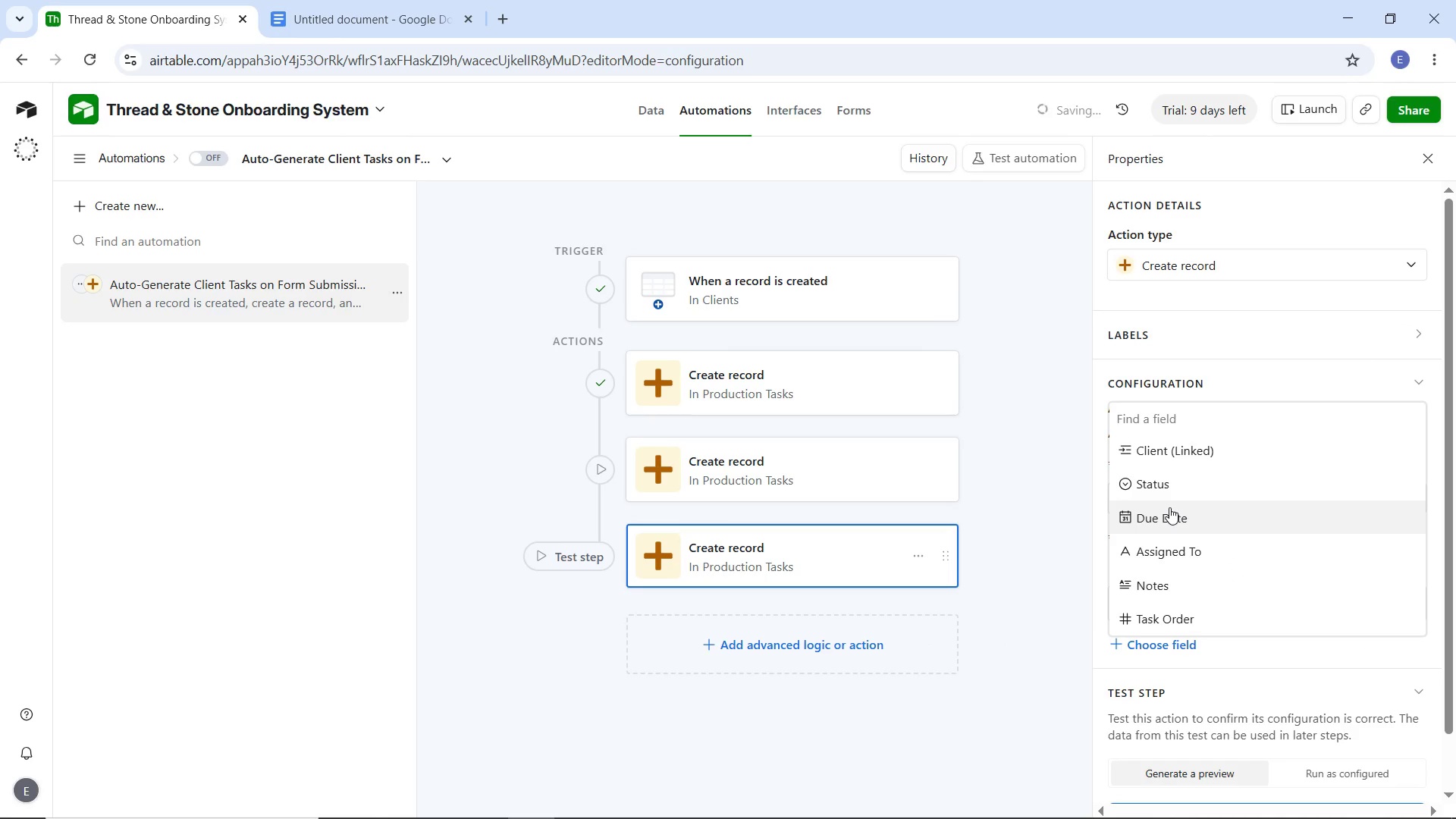 
left_click([1163, 488])
 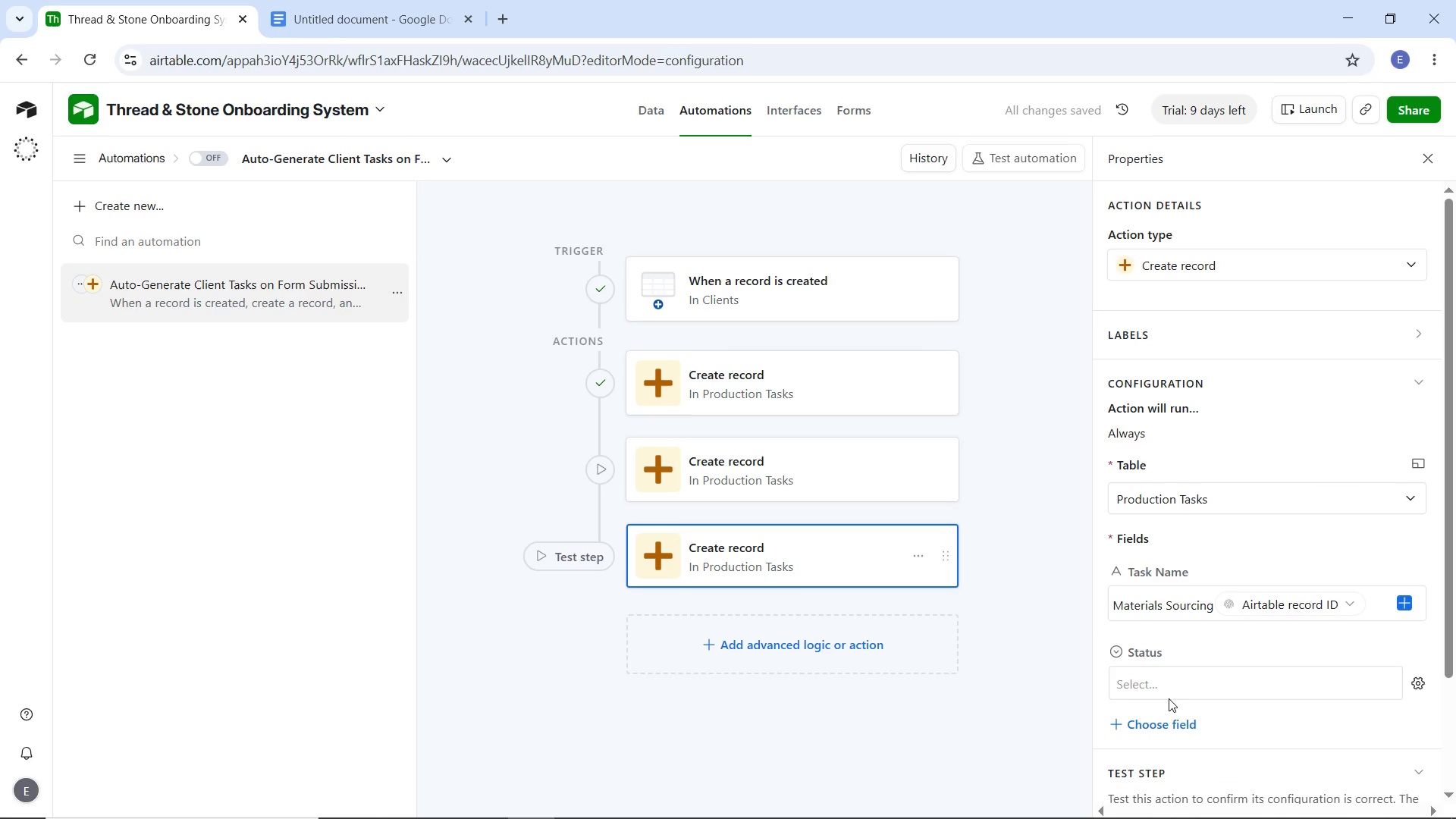 
left_click([1164, 686])
 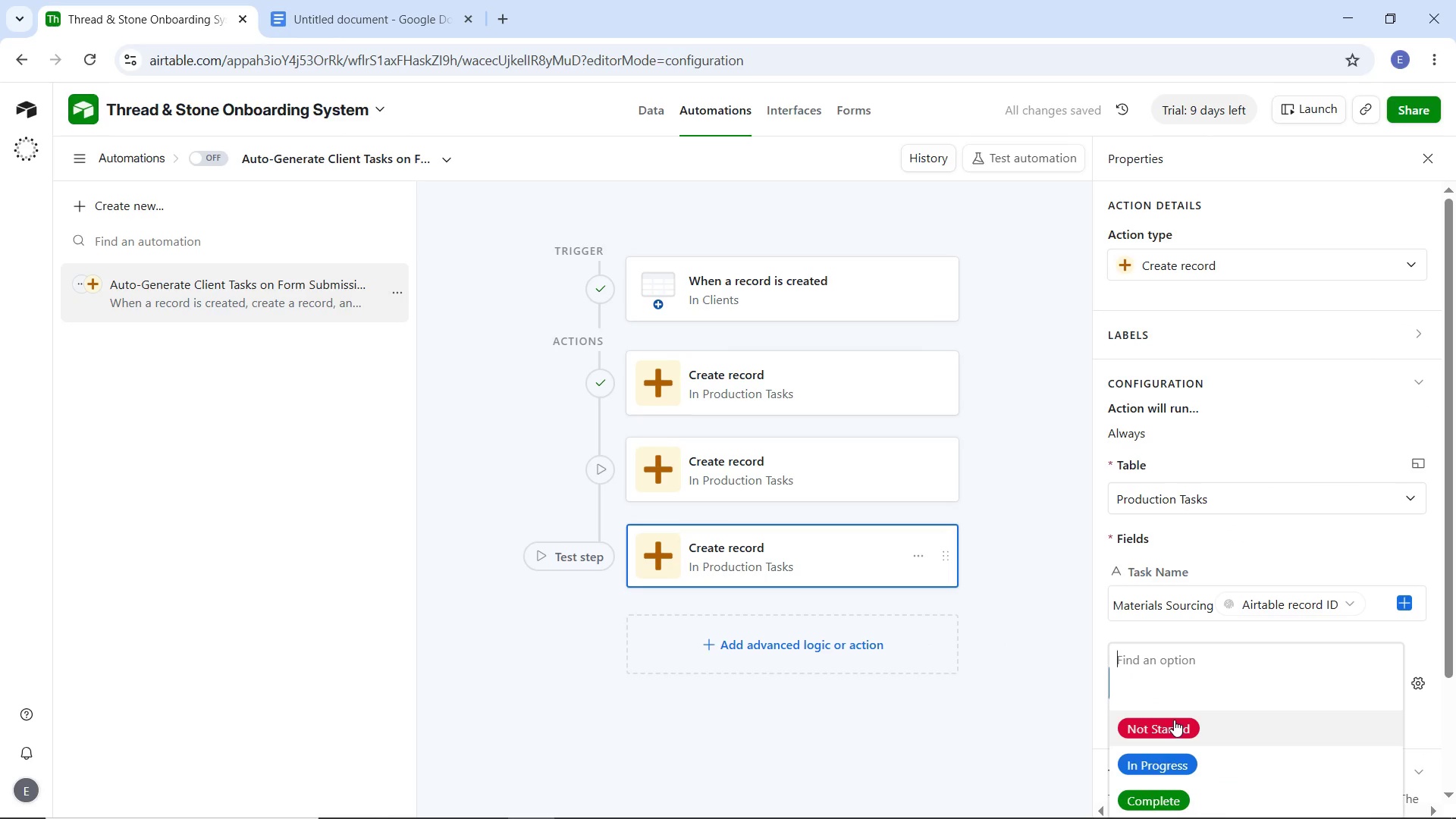 
left_click([1174, 720])
 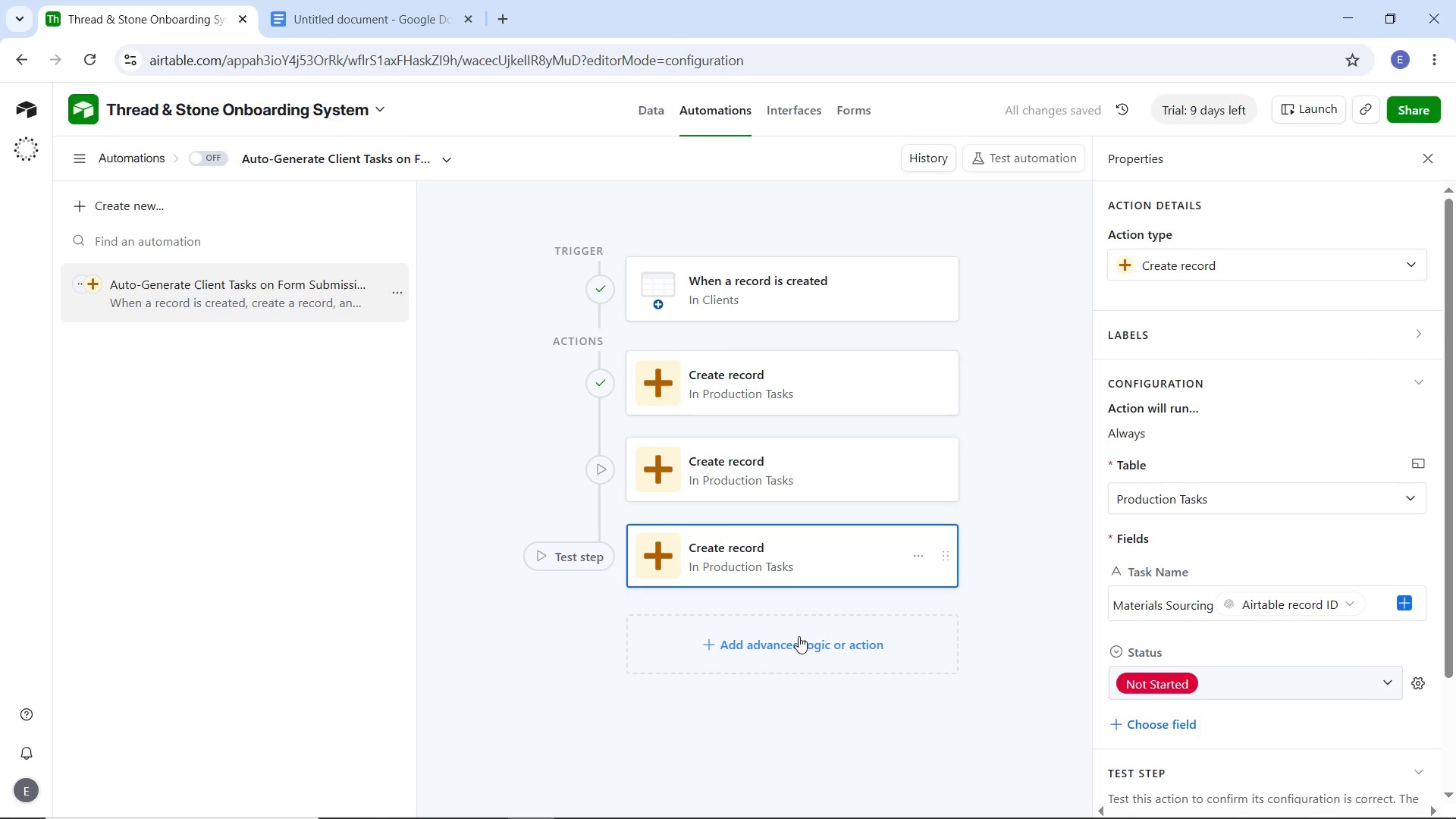 
scroll: coordinate [862, 564], scroll_direction: down, amount: 3.0
 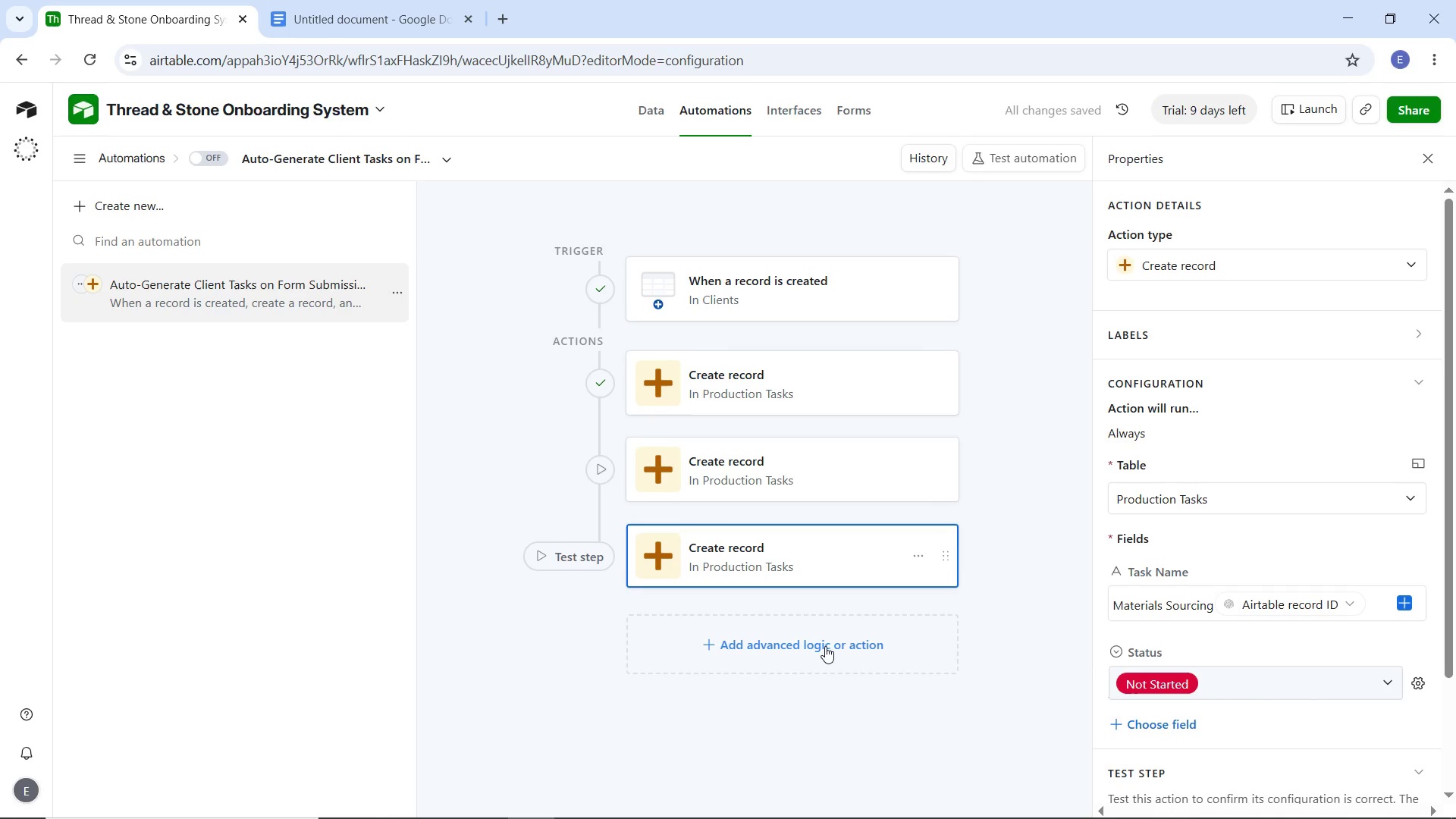 
left_click([824, 648])
 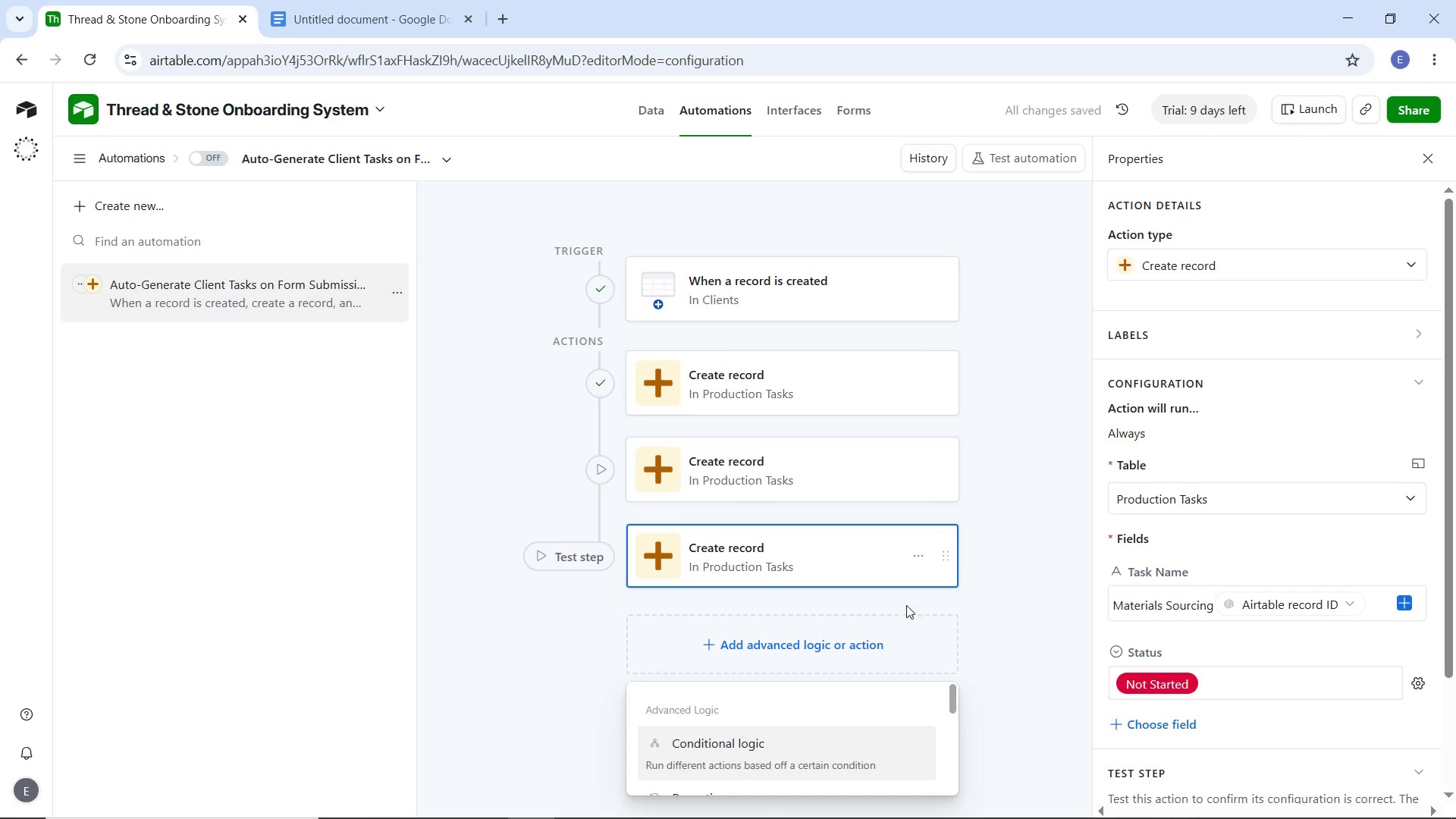 
scroll: coordinate [844, 726], scroll_direction: down, amount: 5.0
 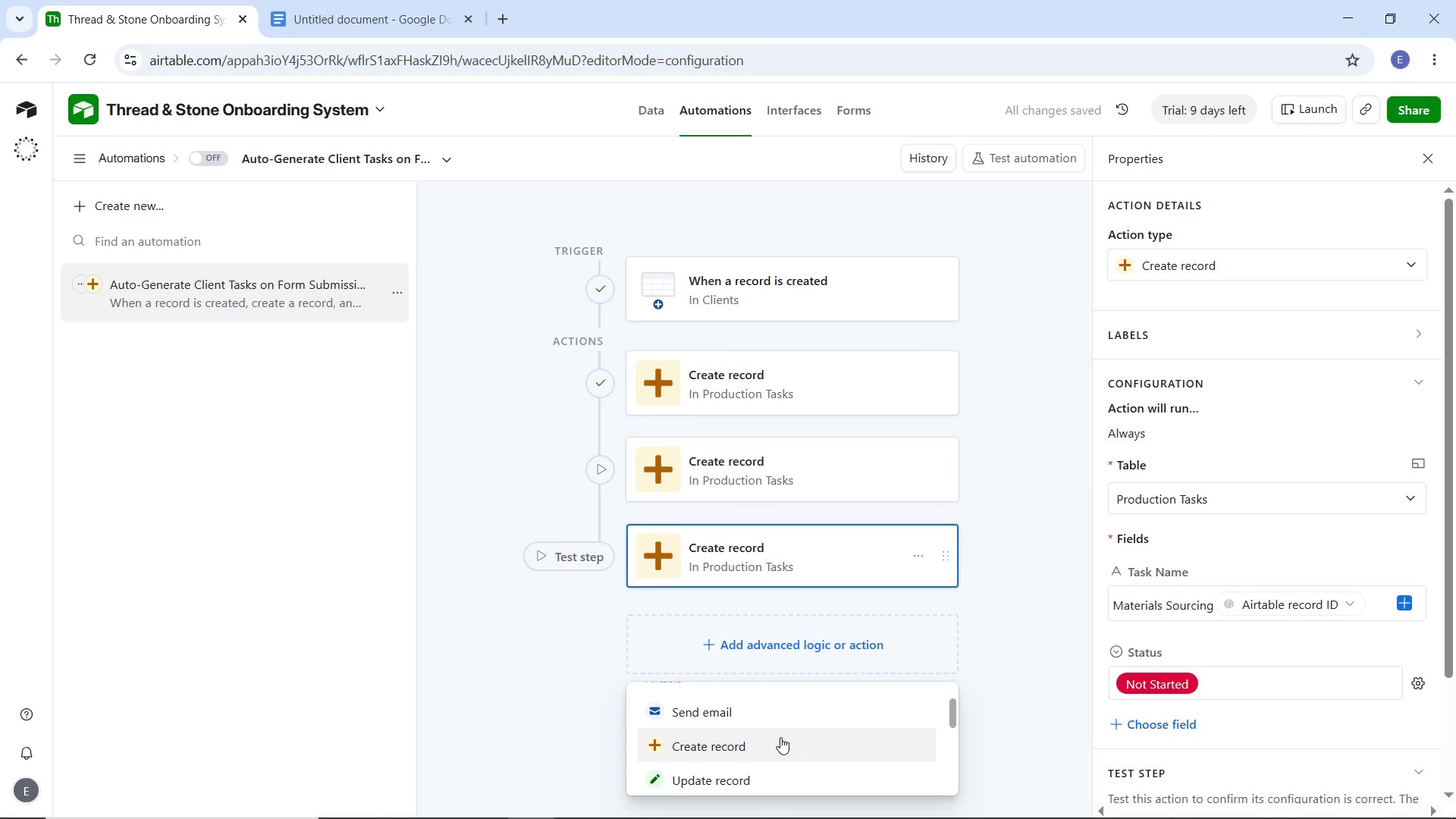 
left_click([780, 738])
 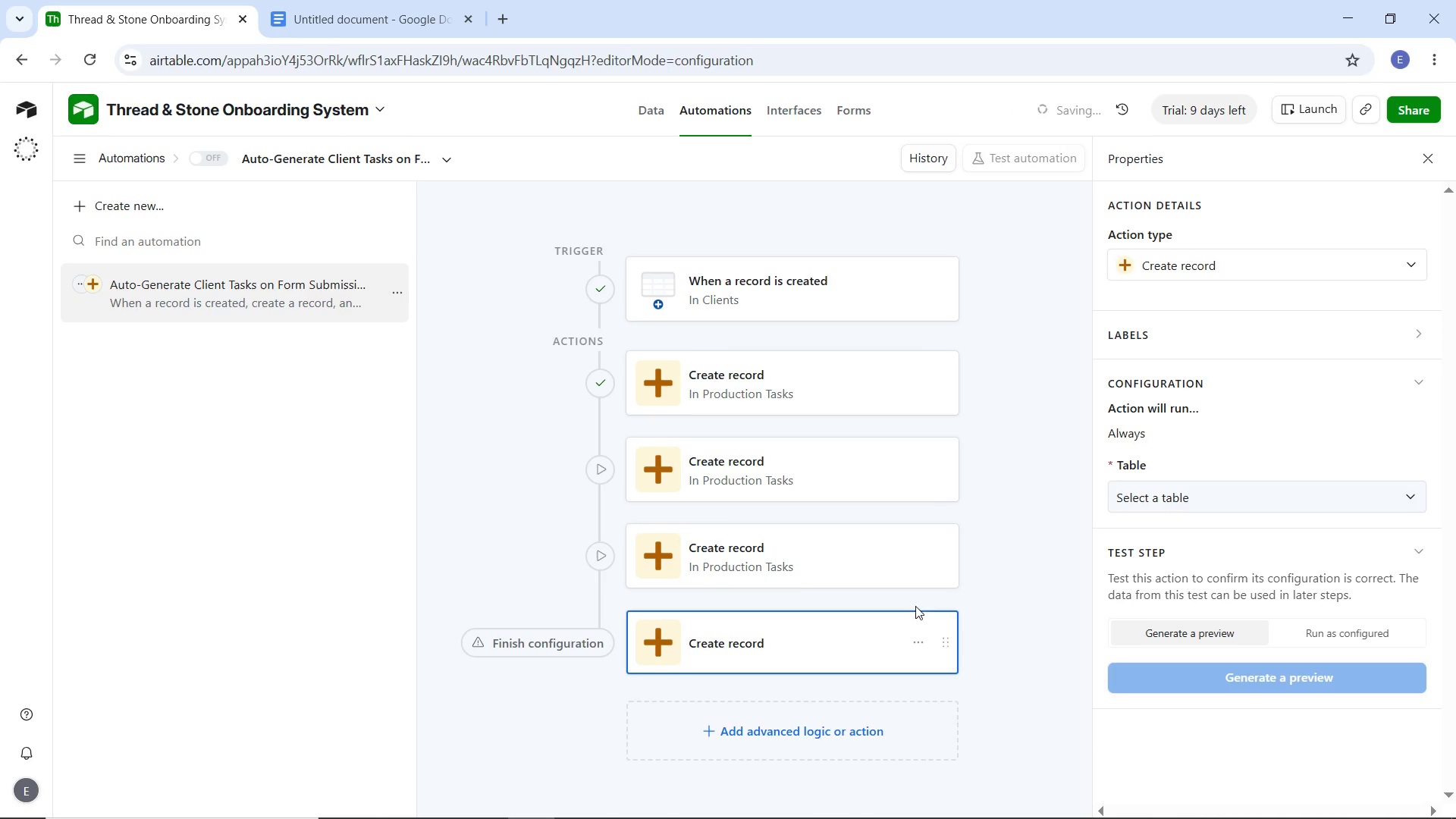 
scroll: coordinate [1455, 521], scroll_direction: down, amount: 6.0
 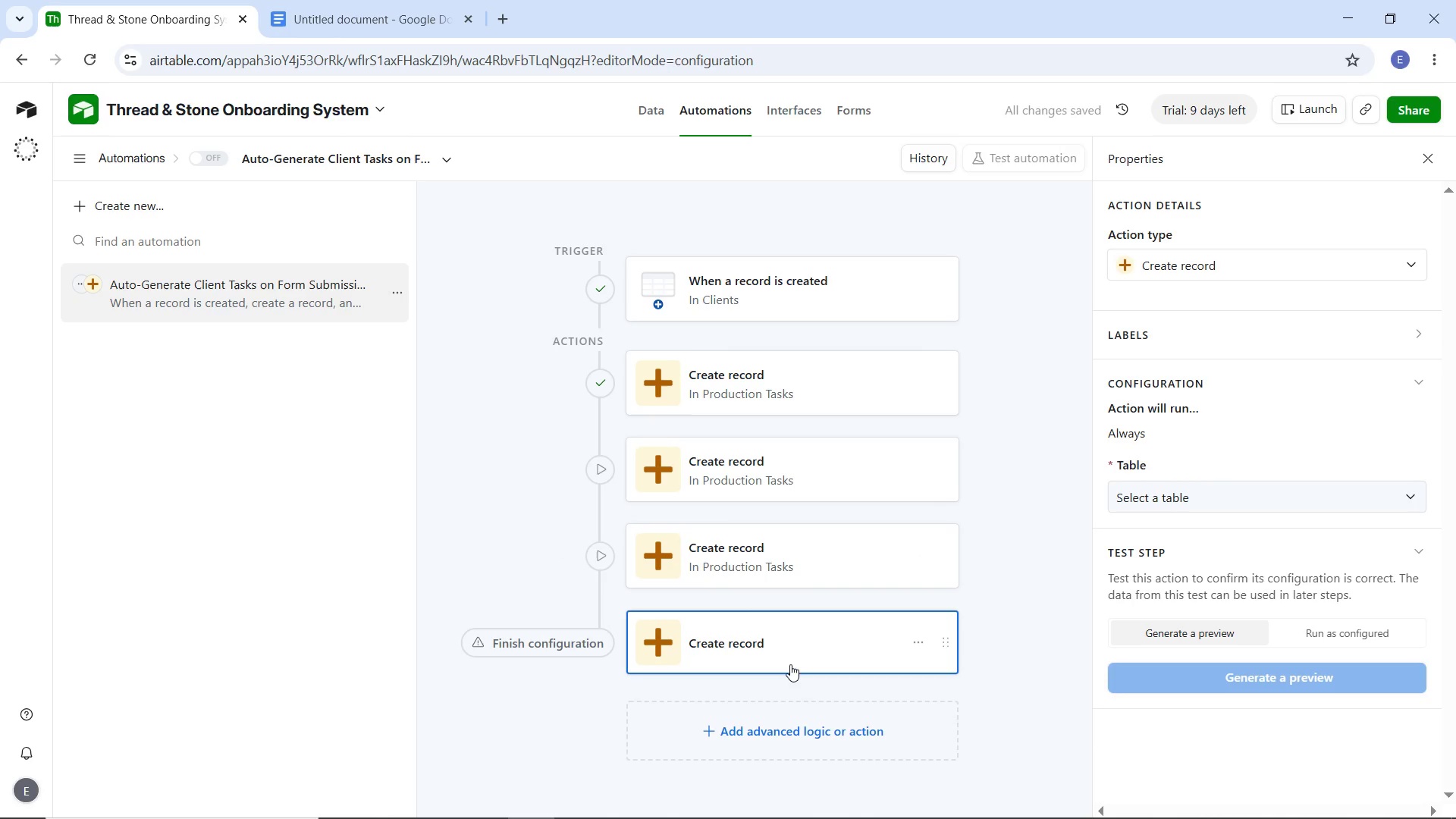 
left_click([1301, 494])
 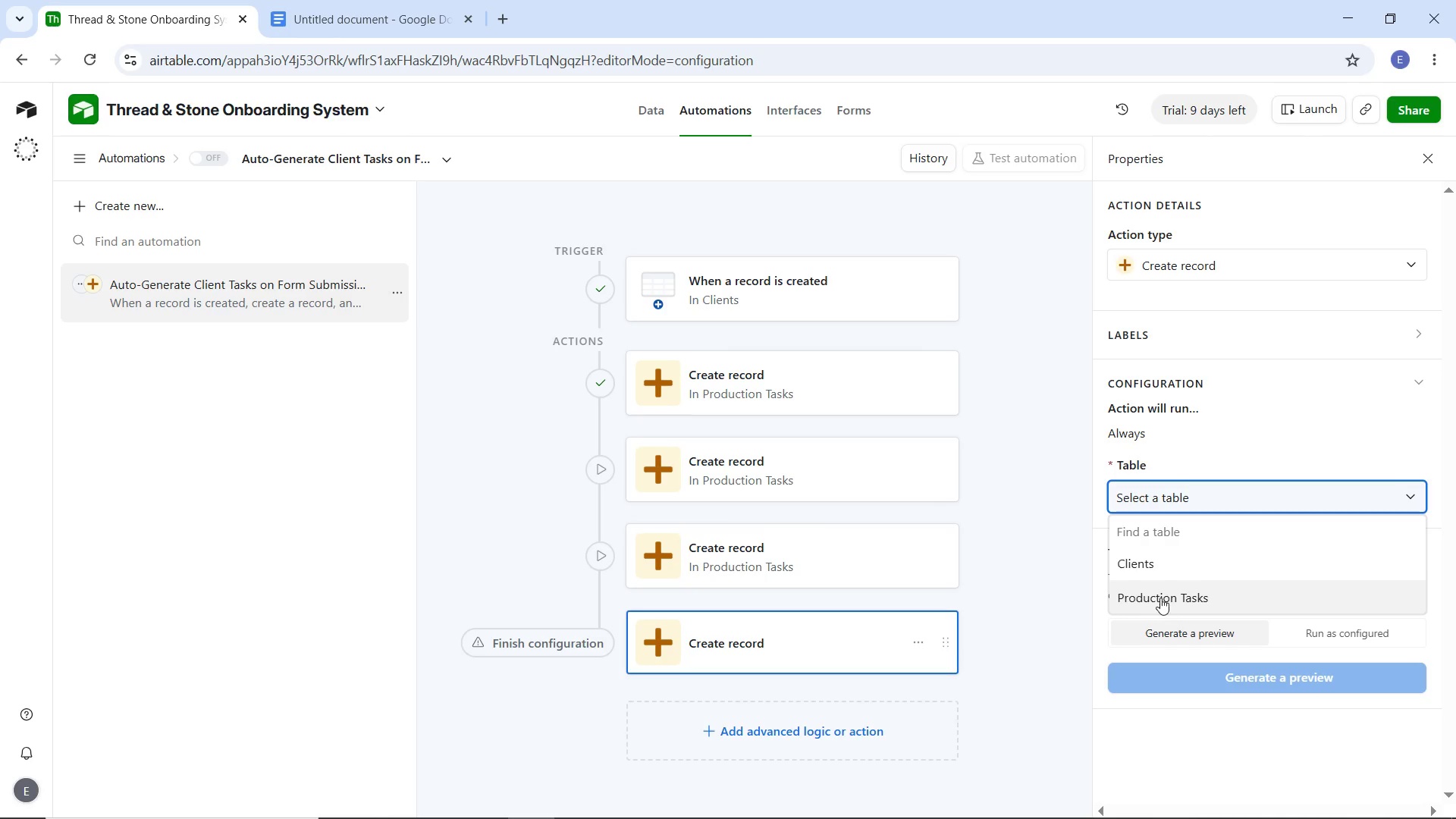 
left_click([1160, 596])
 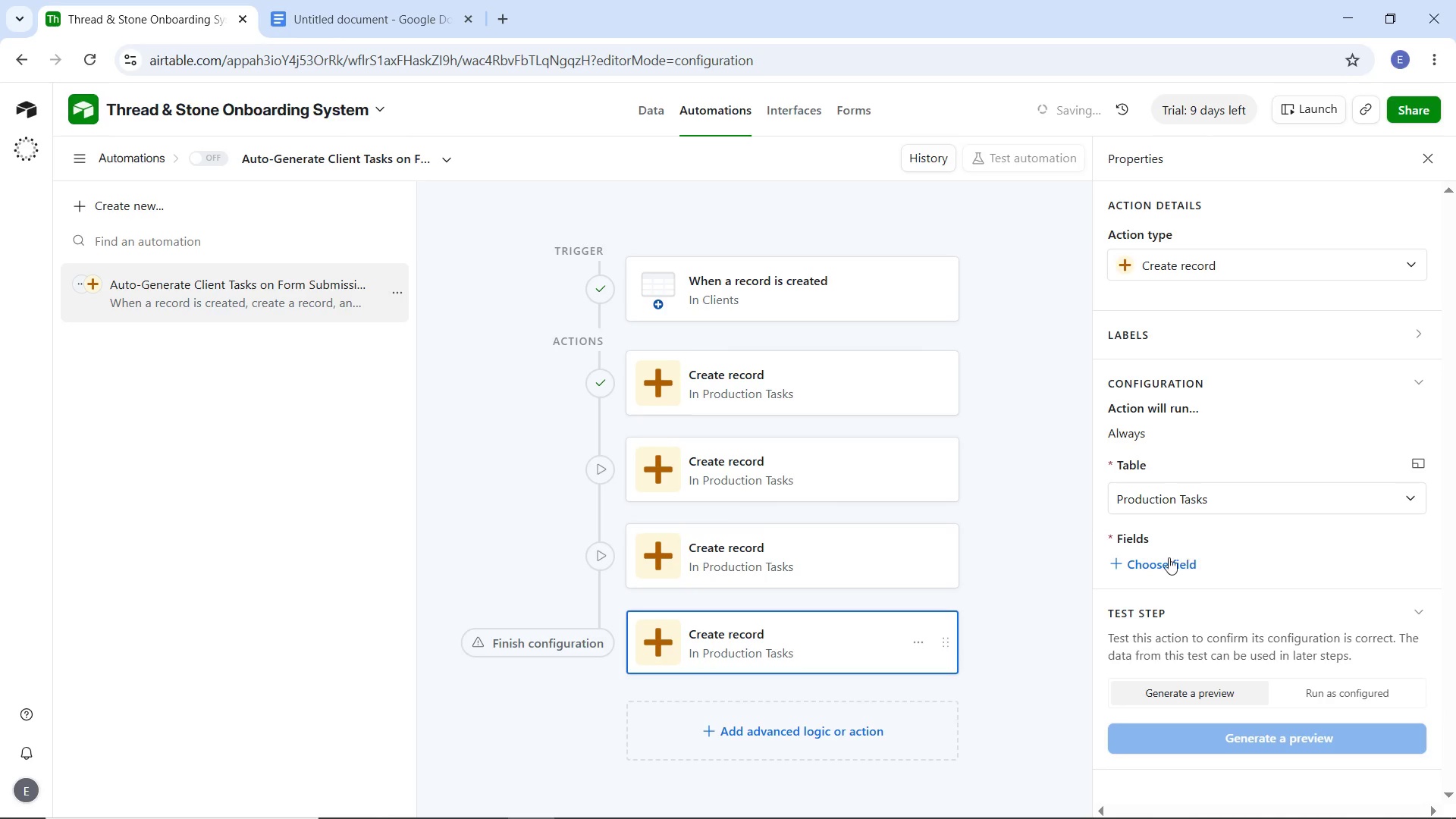 
left_click([1160, 563])
 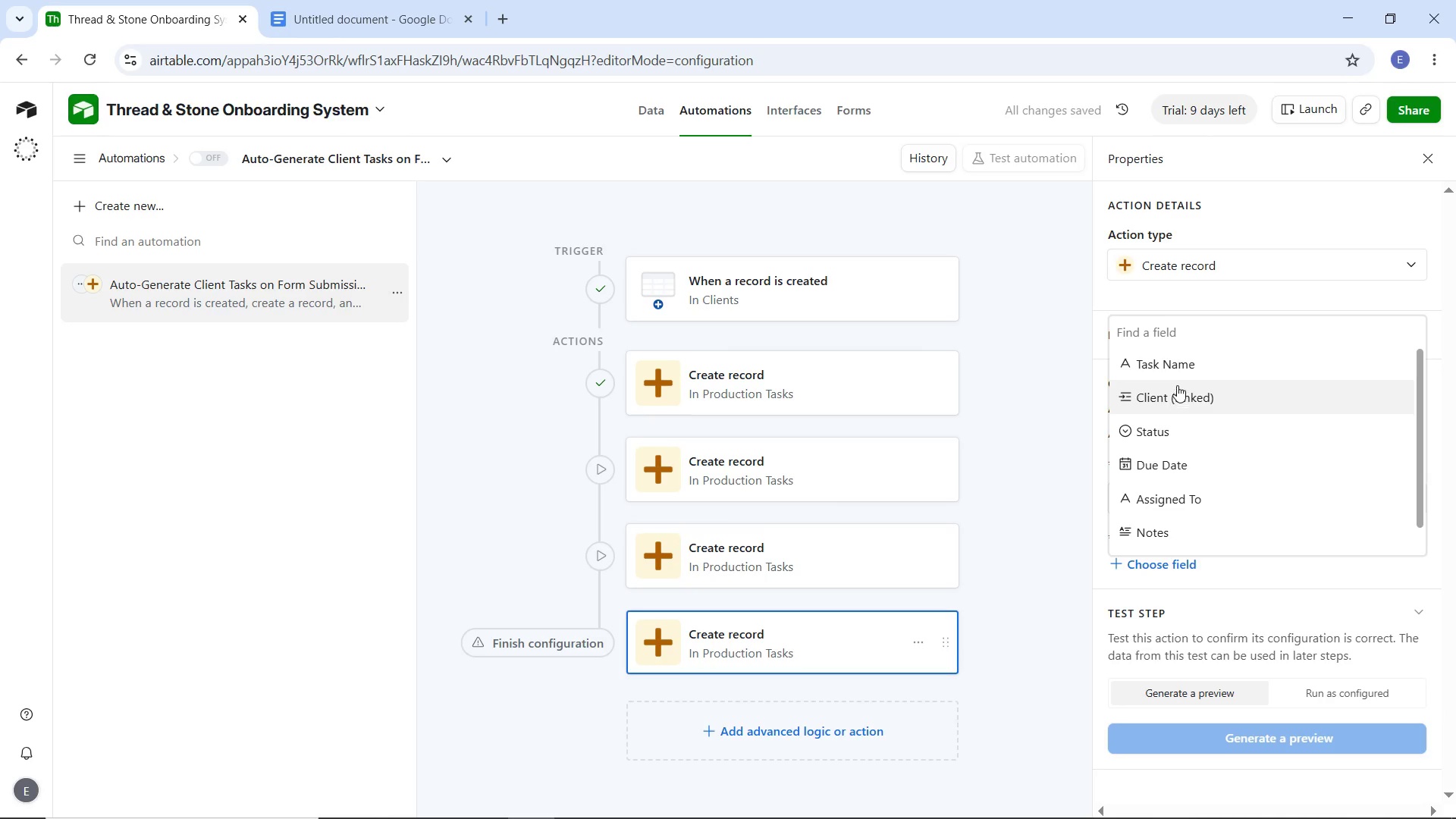 
left_click([1176, 368])
 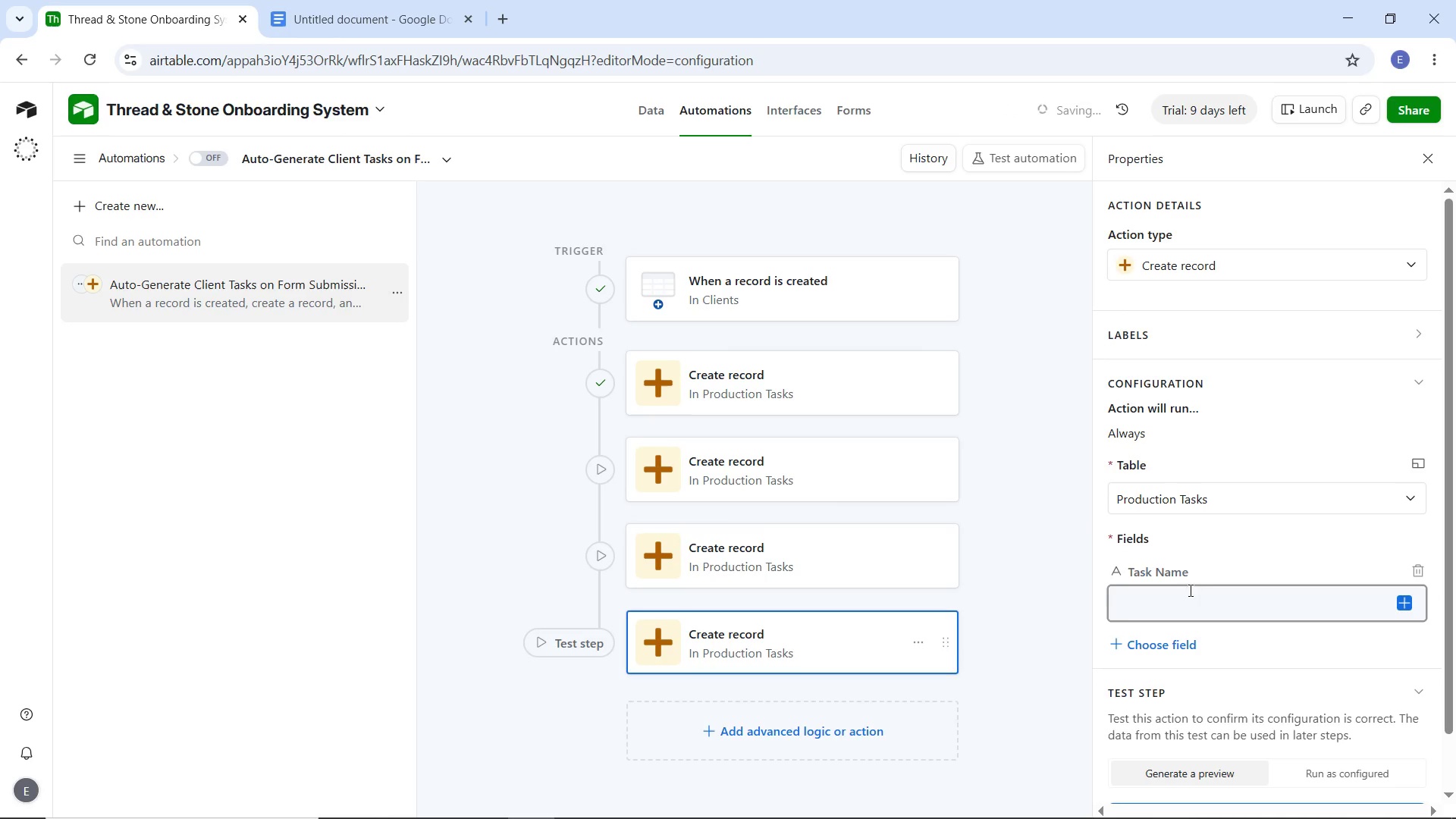 
left_click([1189, 592])
 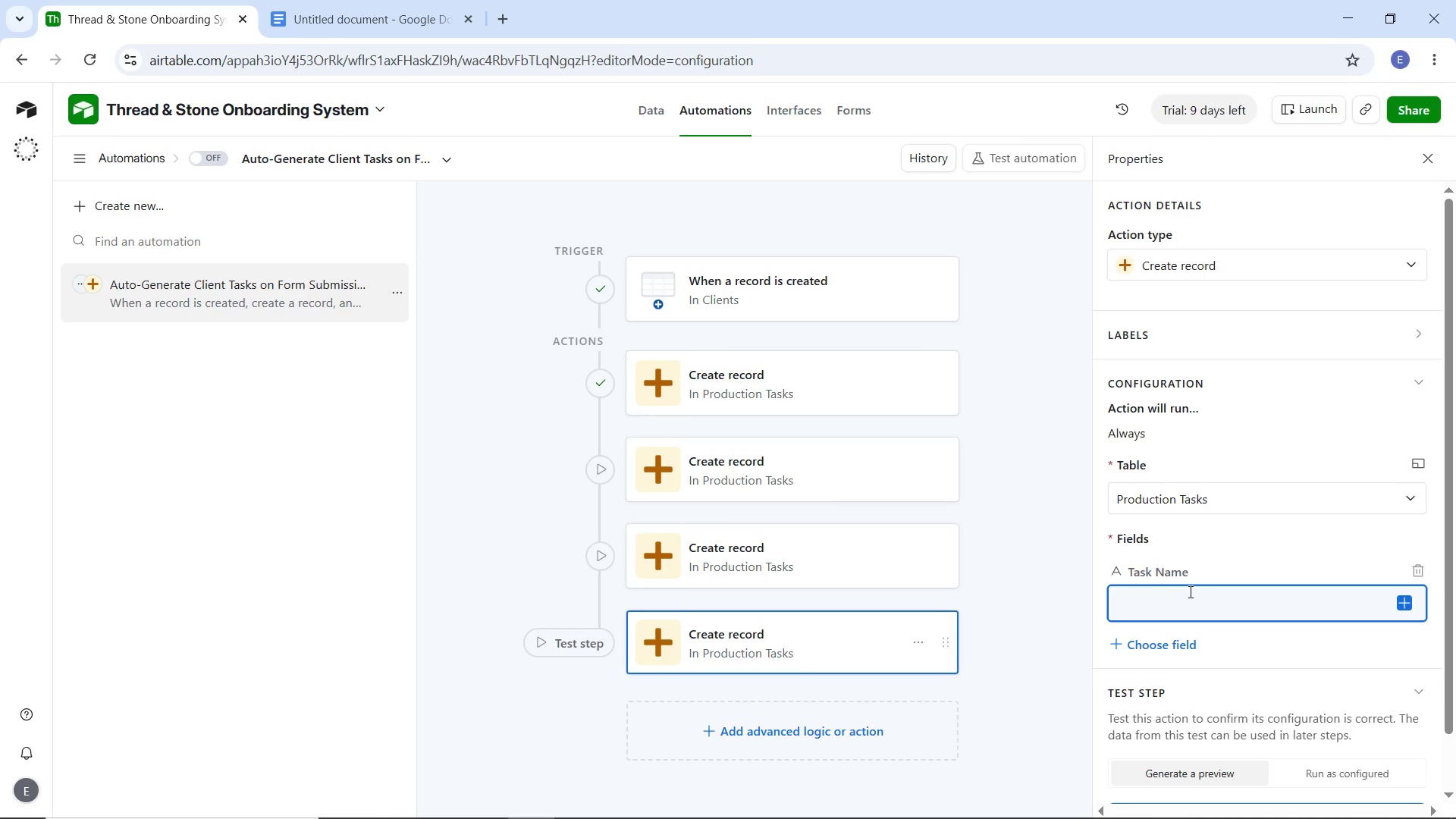 
wait(6.91)
 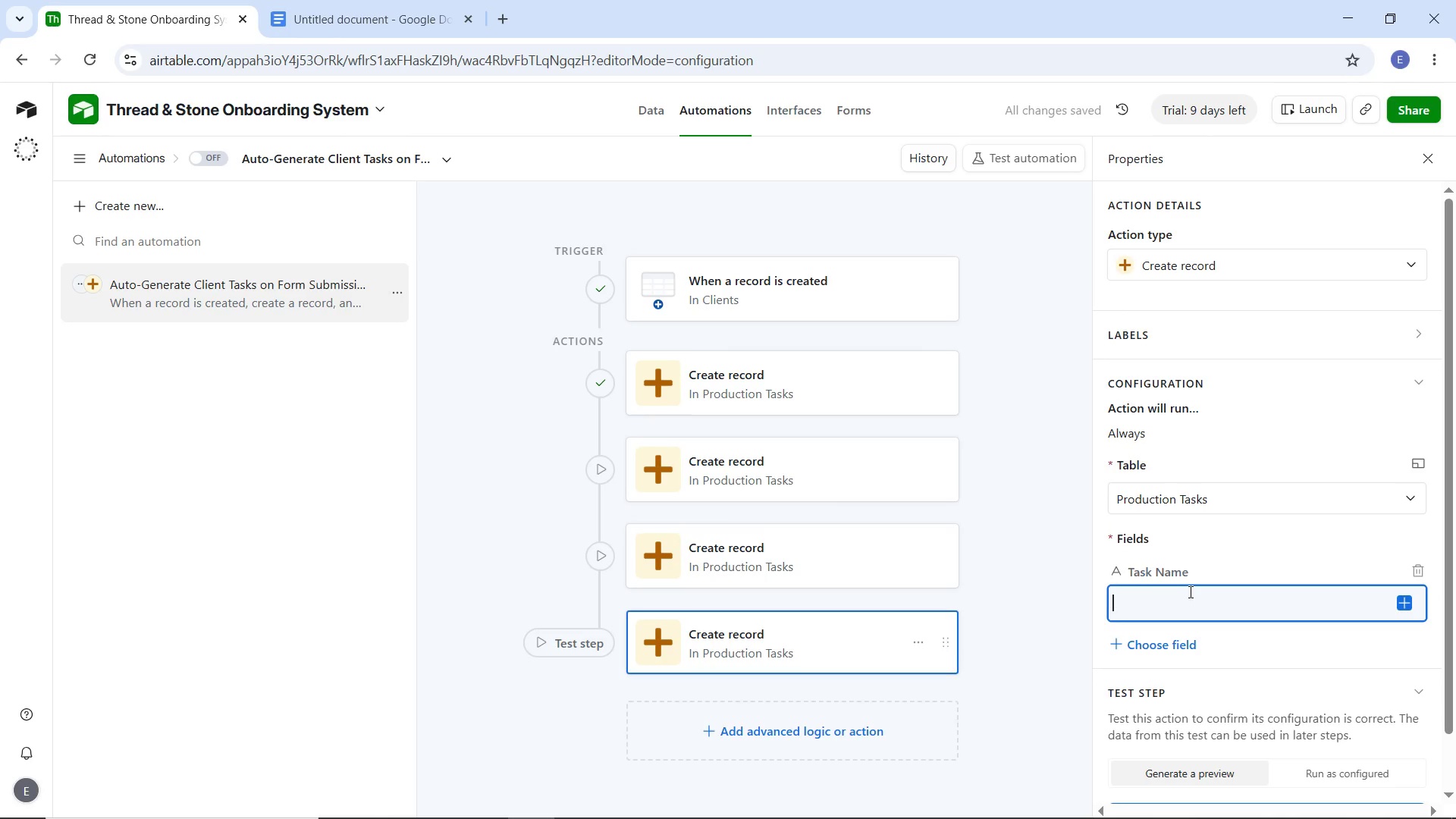 
type(Finan)
key(Backspace)
type(l Artisan Review)
 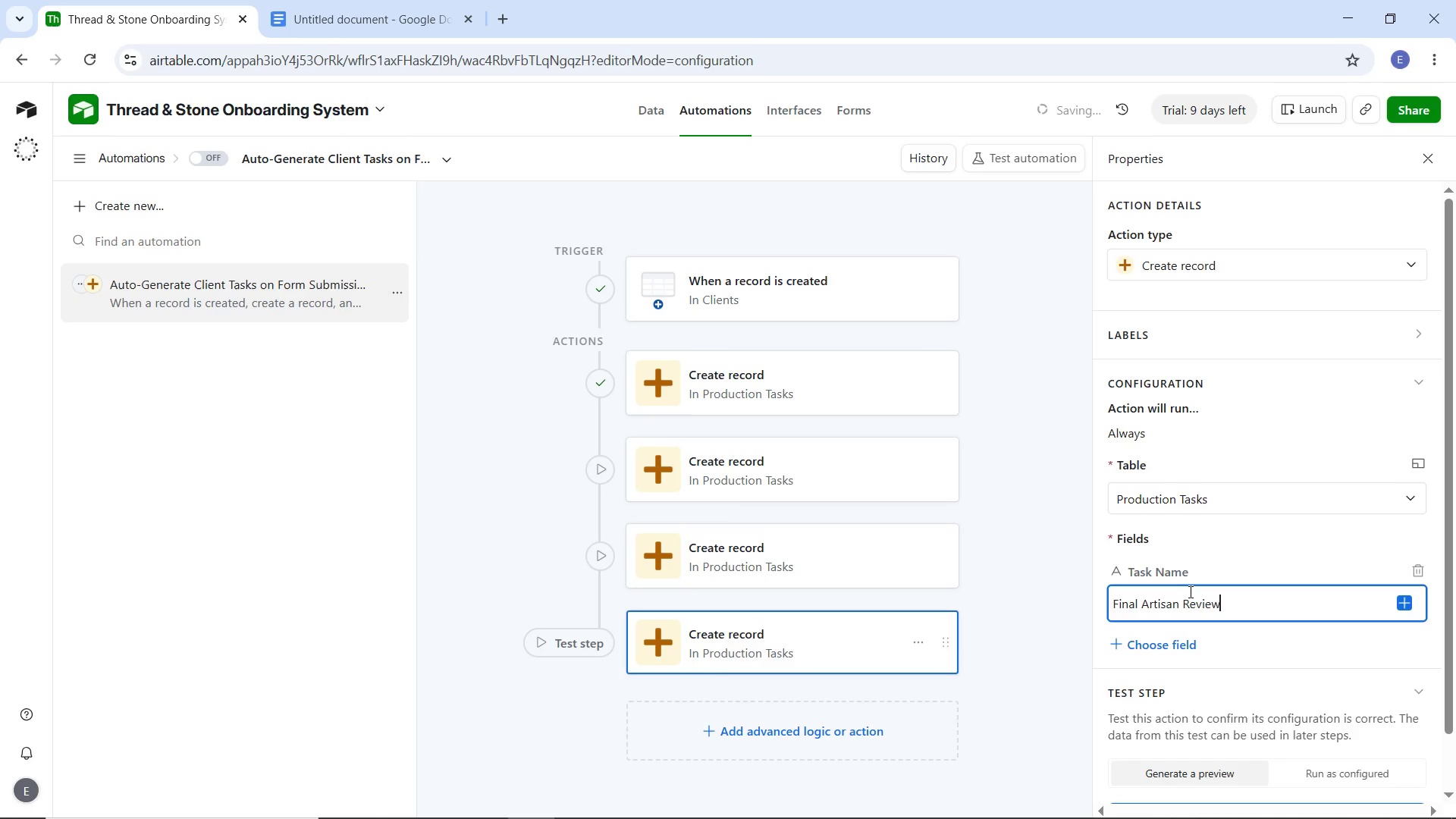 
wait(5.86)
 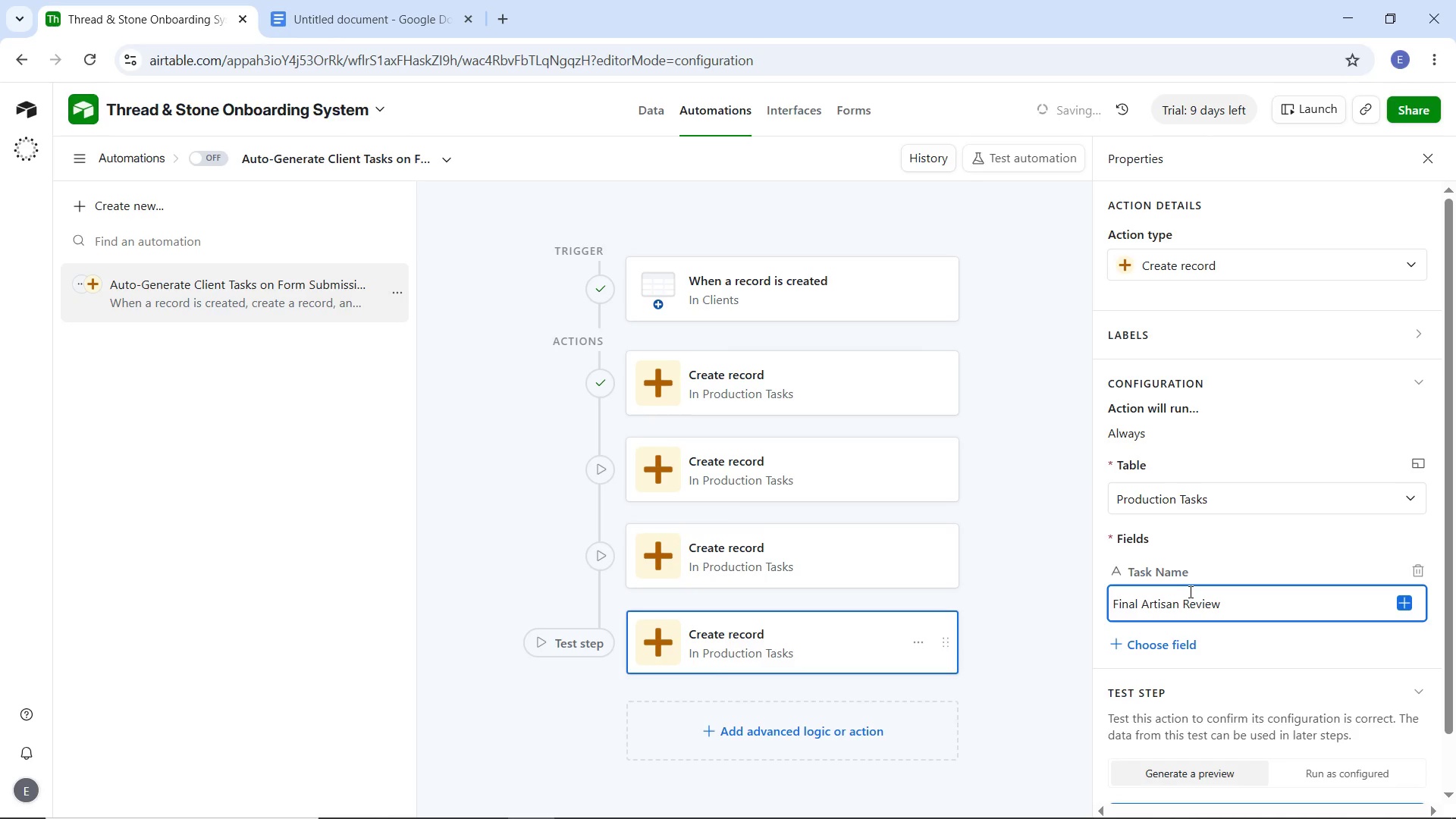 
left_click([1404, 599])
 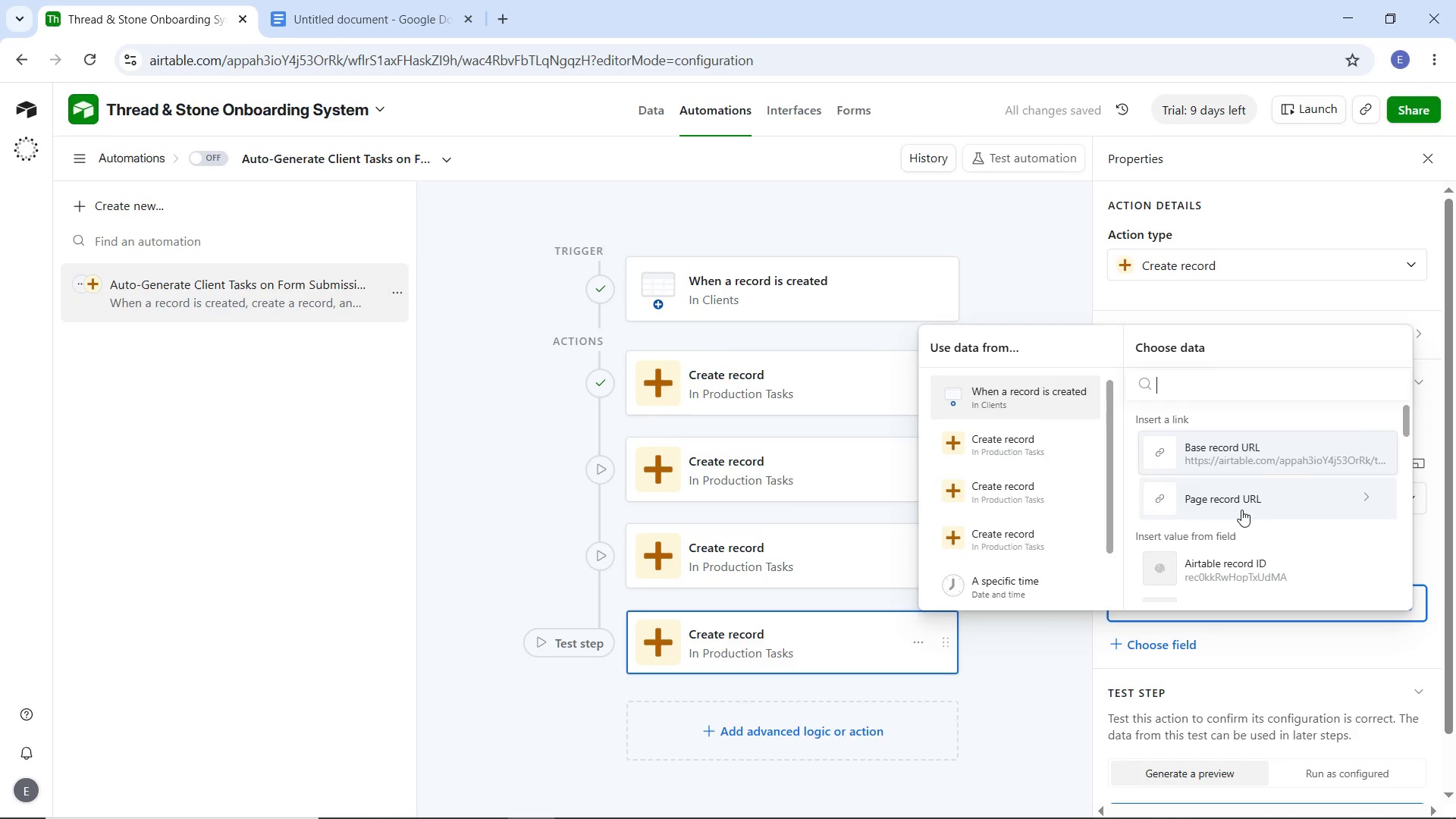 
left_click([1238, 560])
 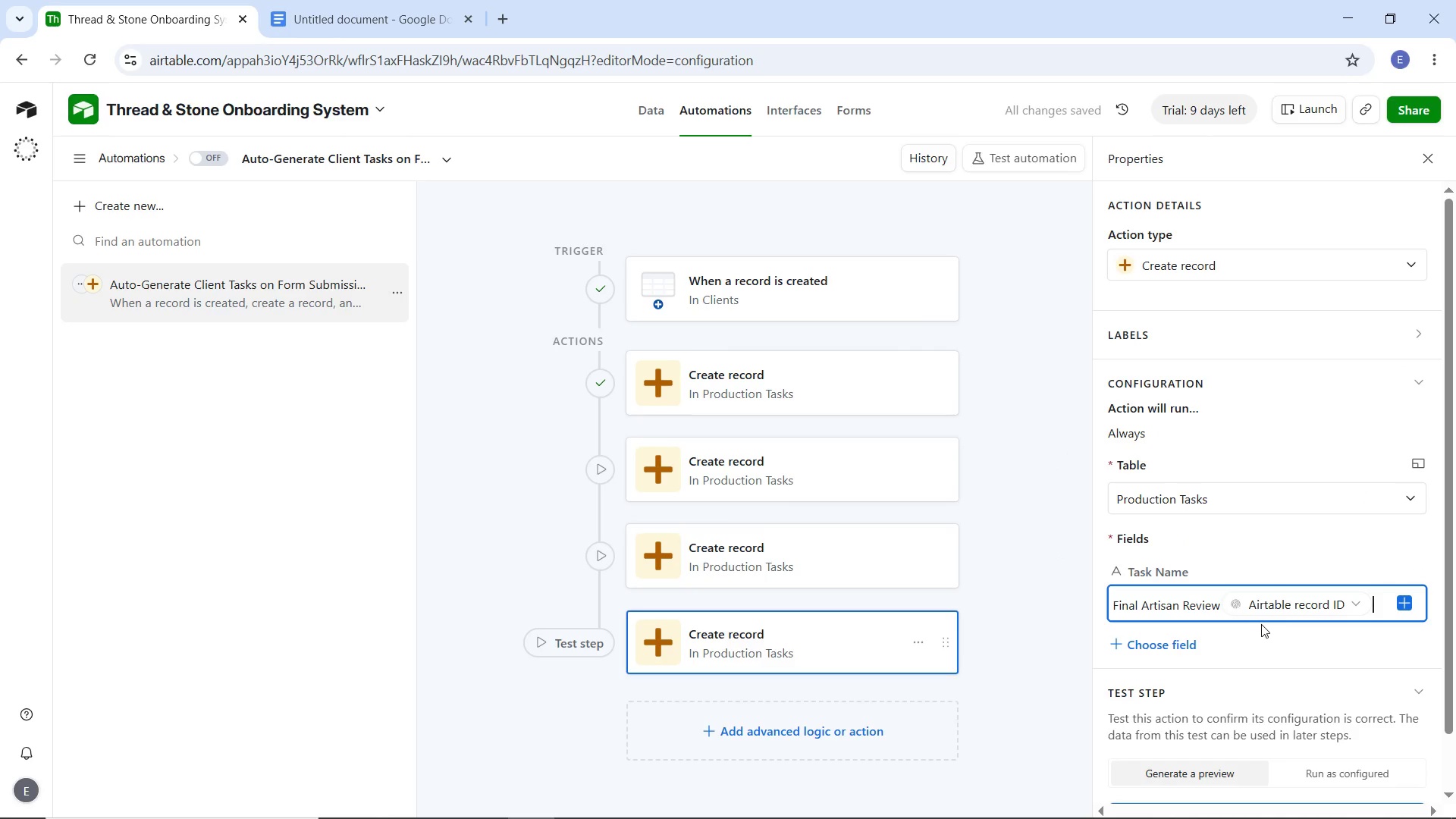 
left_click([1169, 646])
 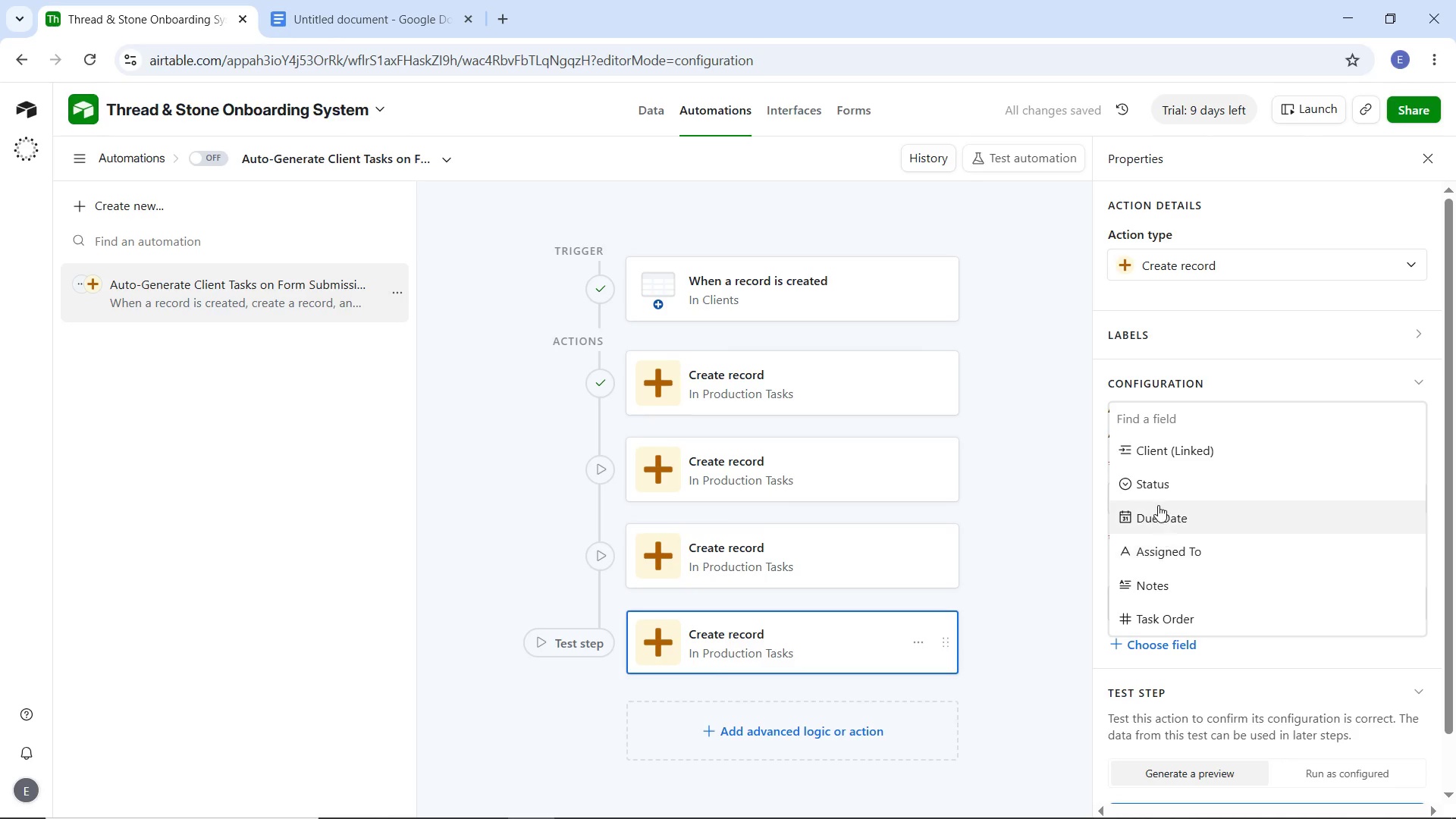 
left_click([1154, 485])
 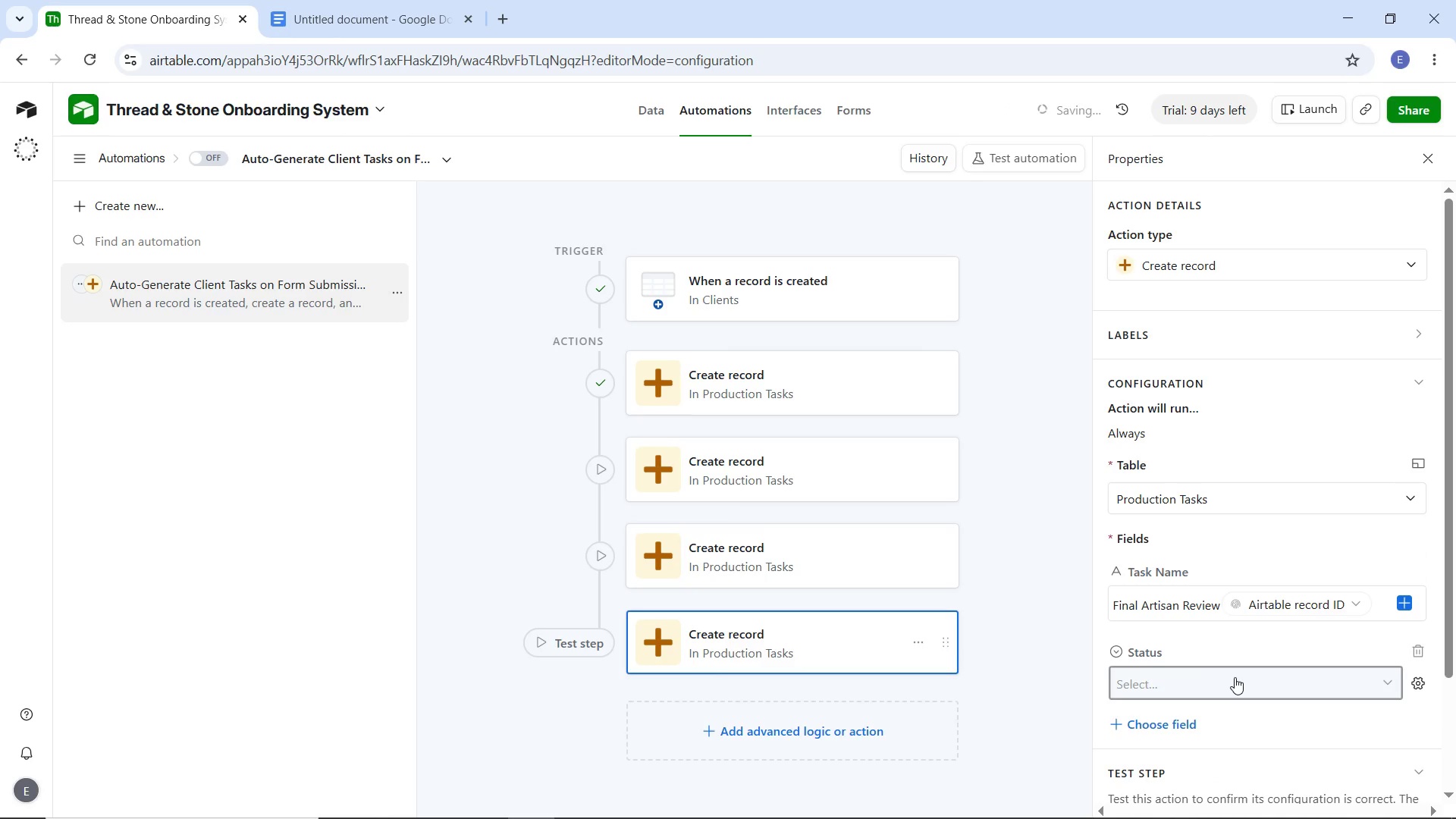 
left_click([1235, 677])
 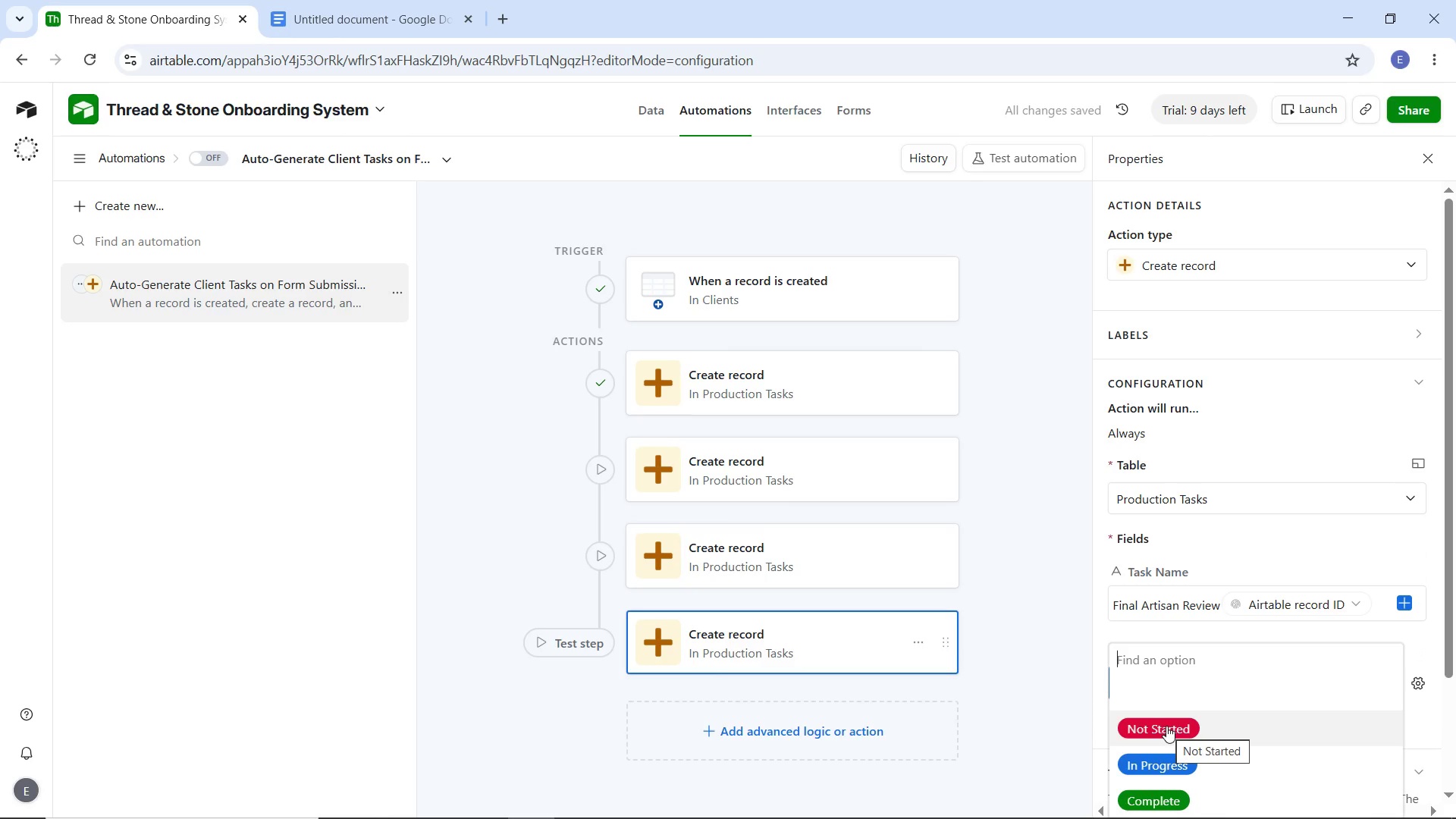 
wait(5.72)
 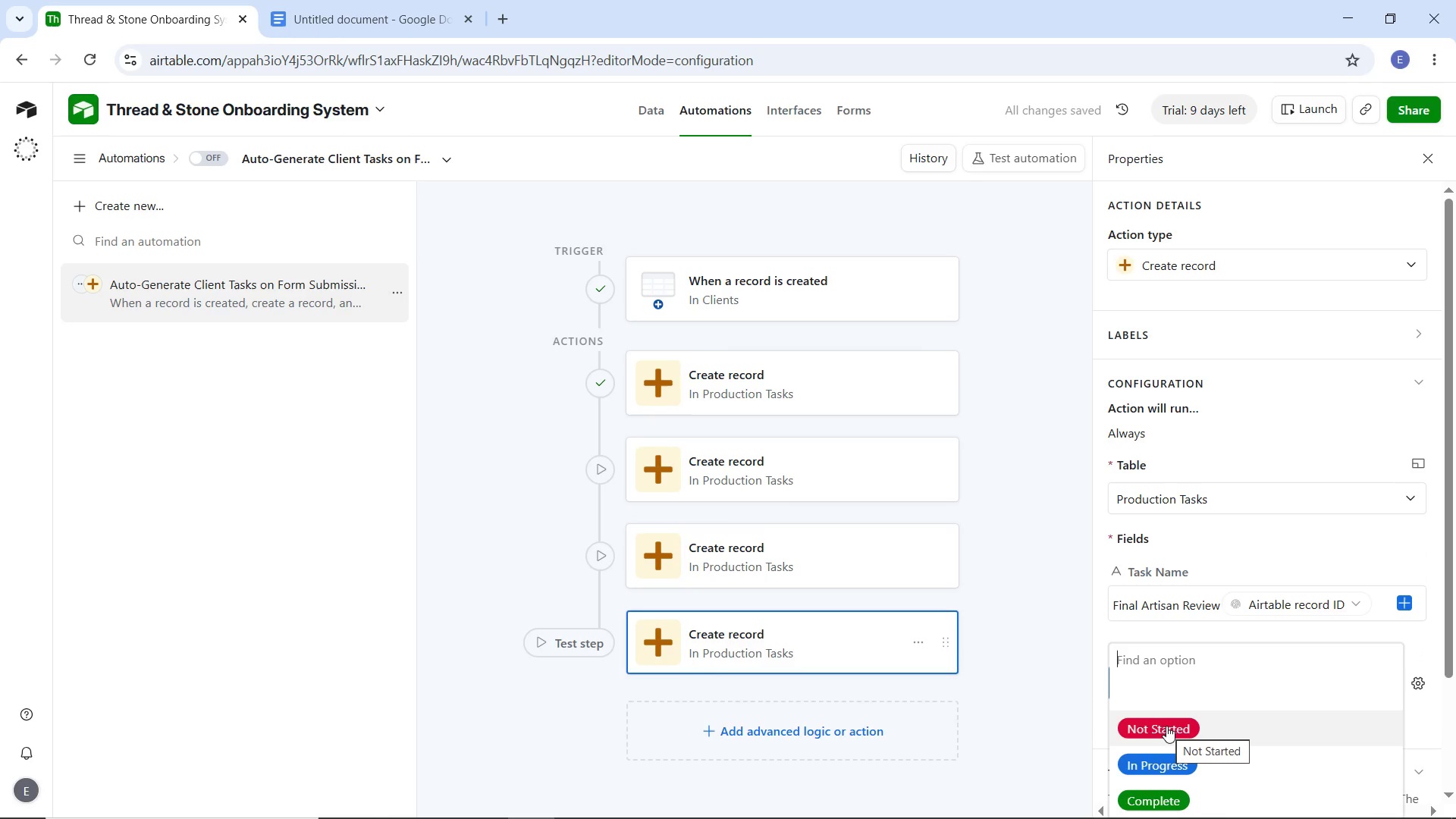 
left_click([1166, 726])
 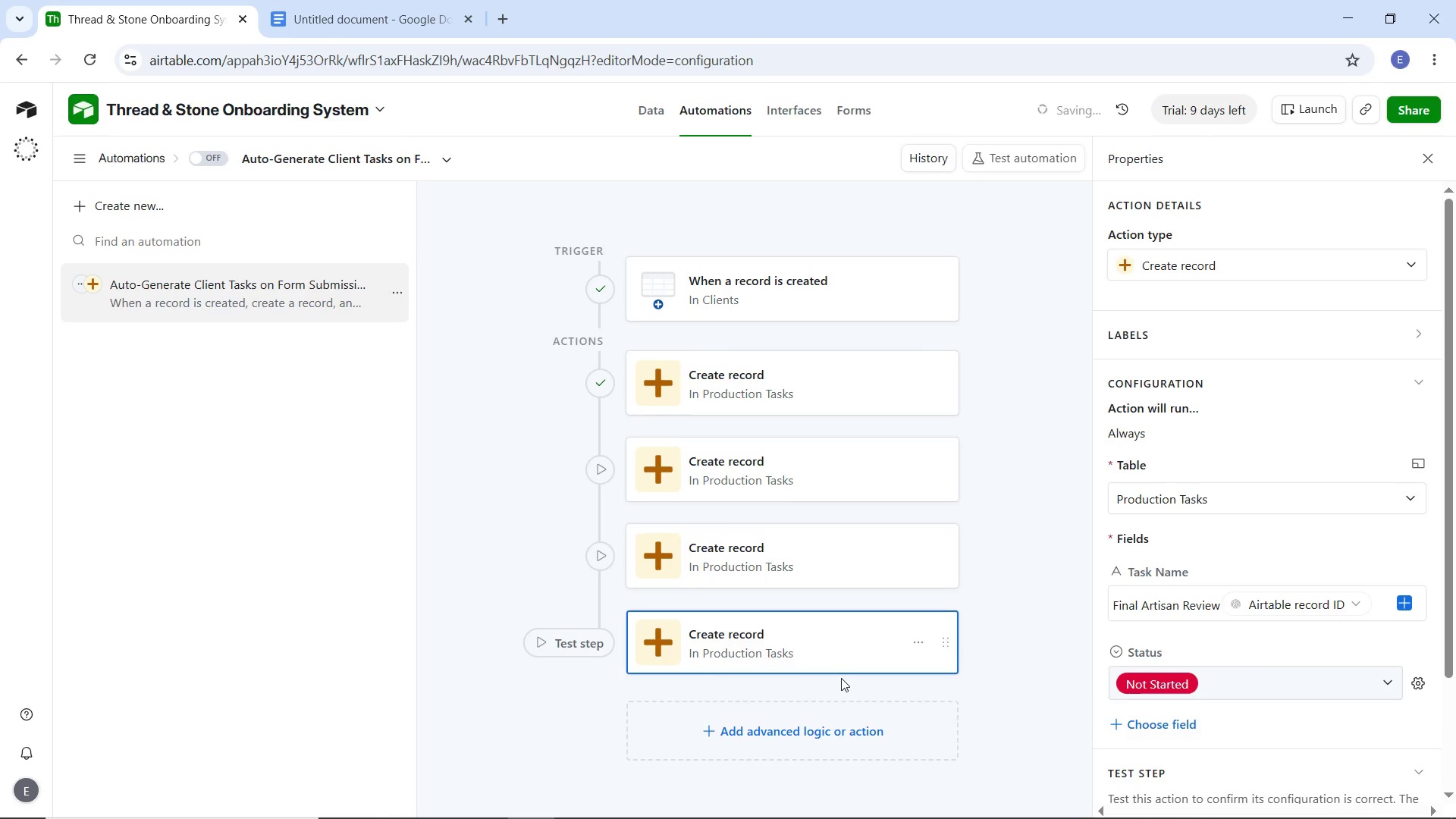 
scroll: coordinate [837, 688], scroll_direction: down, amount: 3.0
 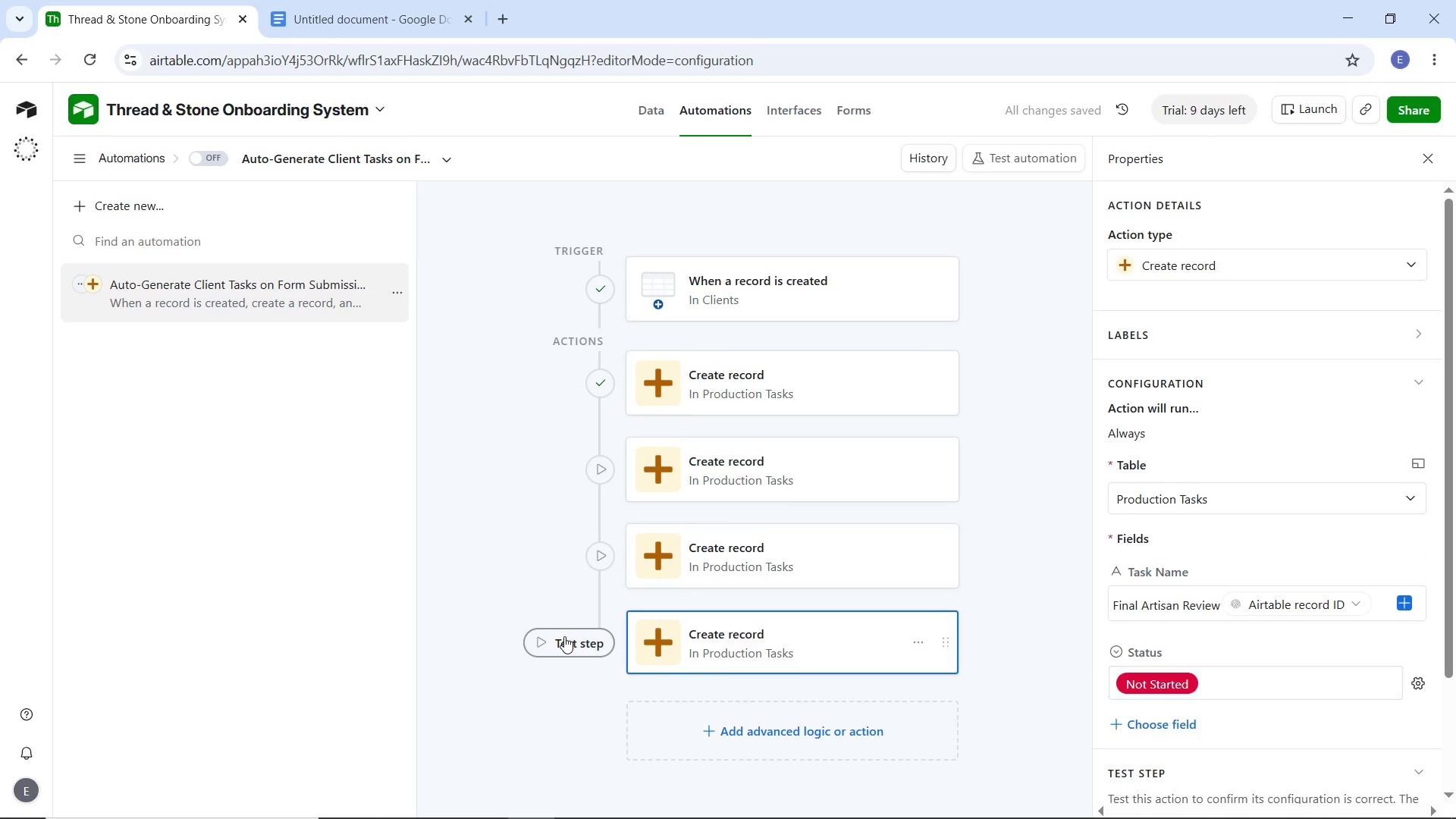 
left_click([564, 636])
 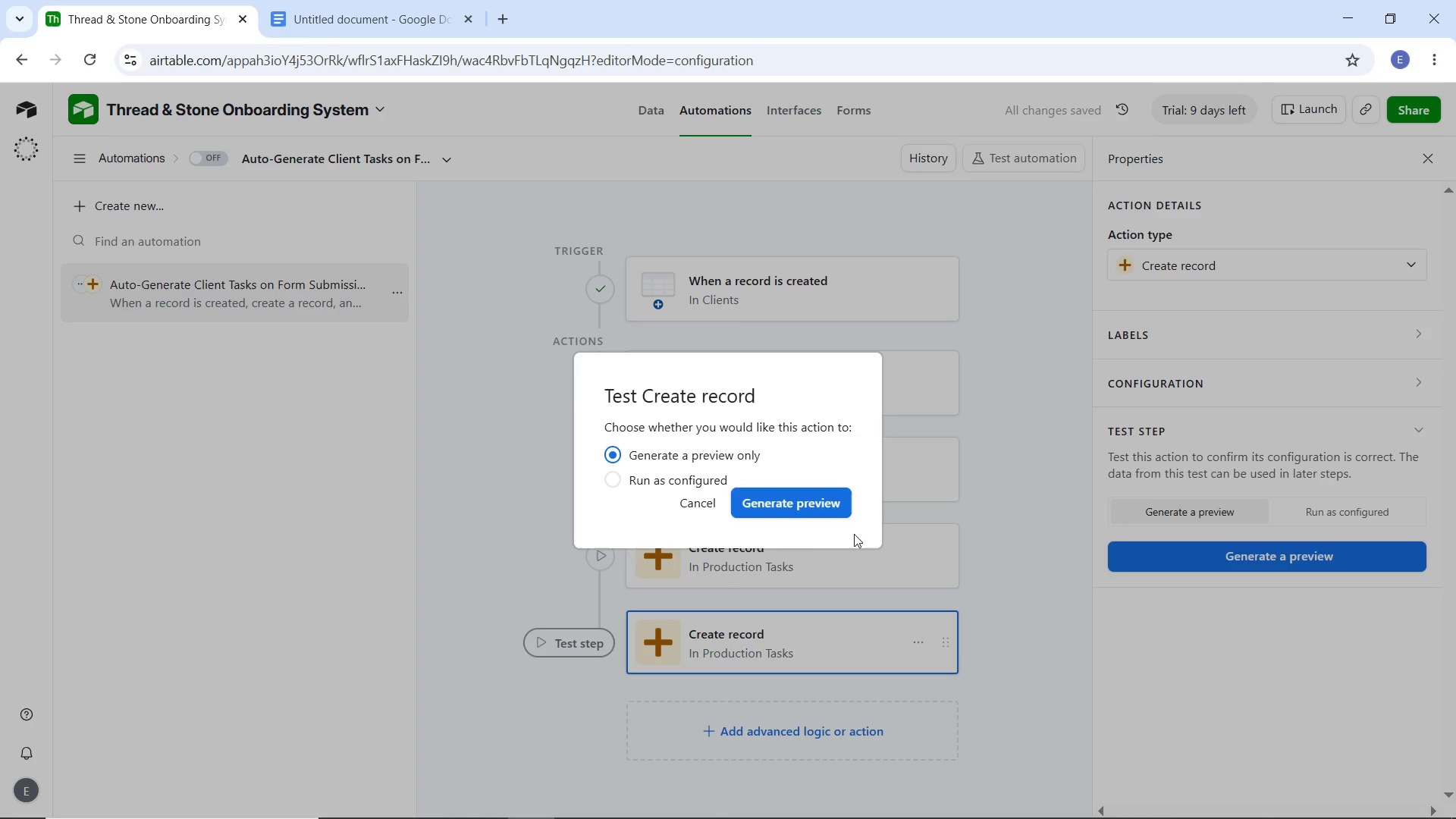 
left_click([821, 509])
 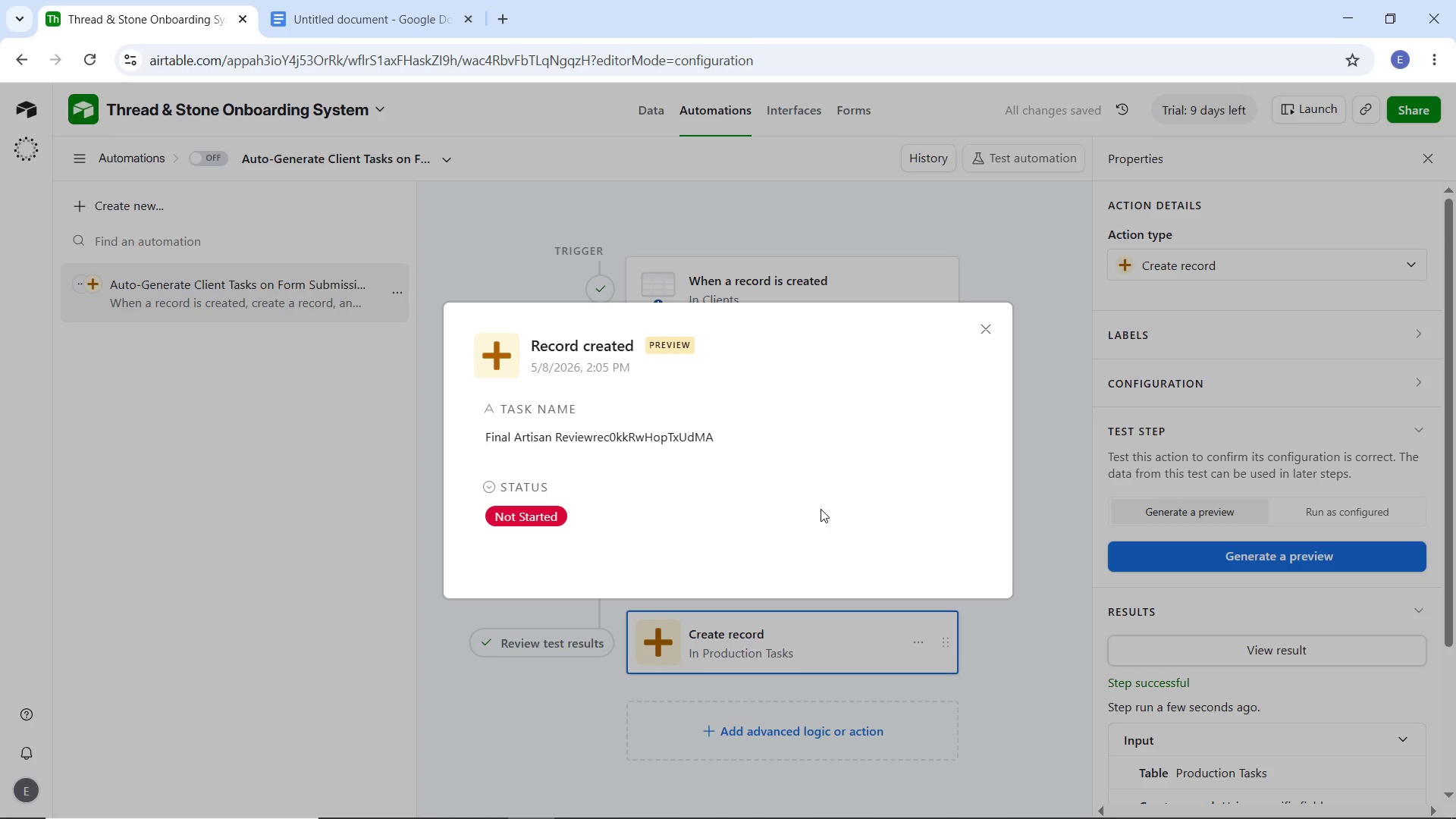 
wait(6.14)
 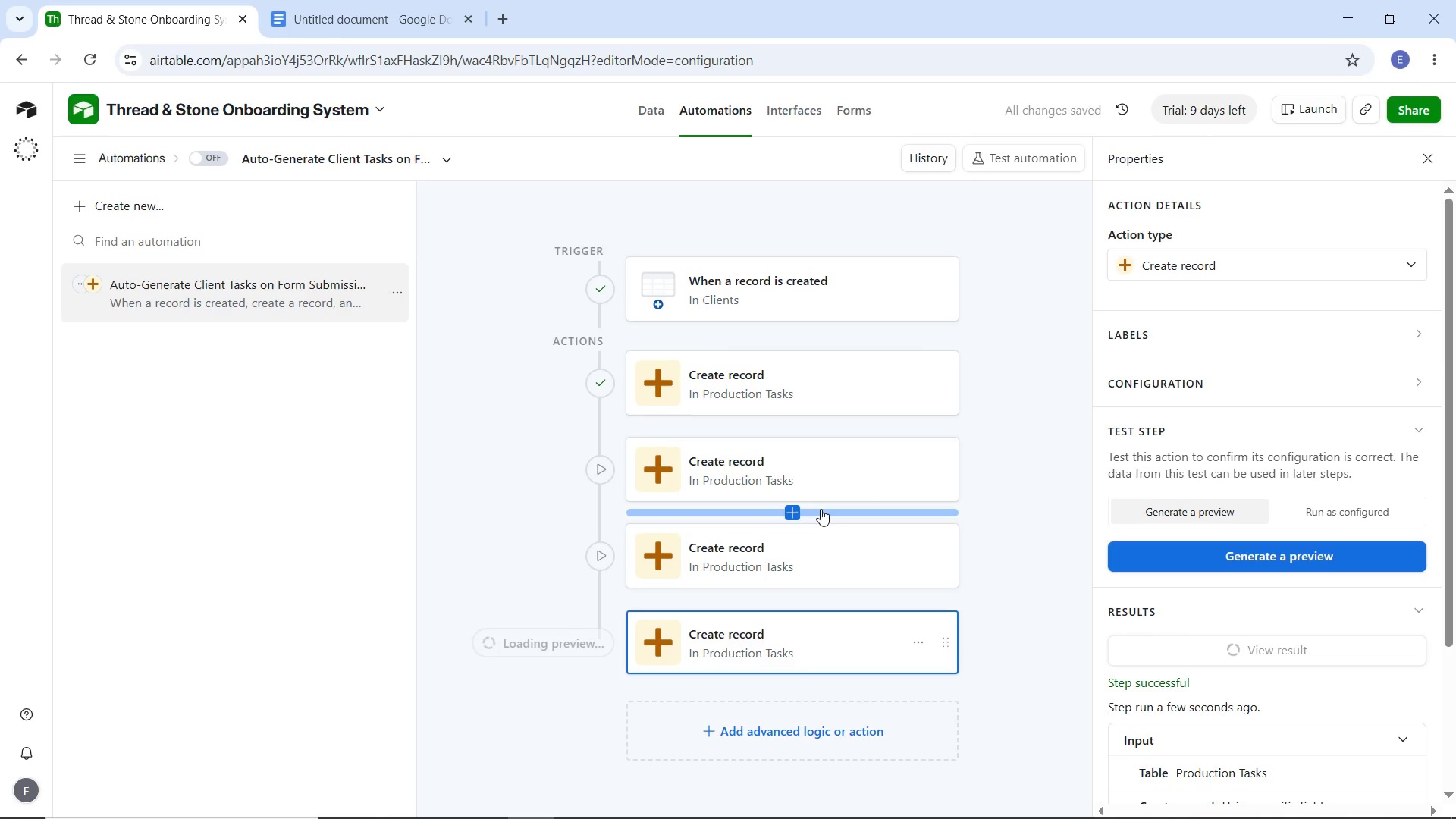 
left_click([470, 251])
 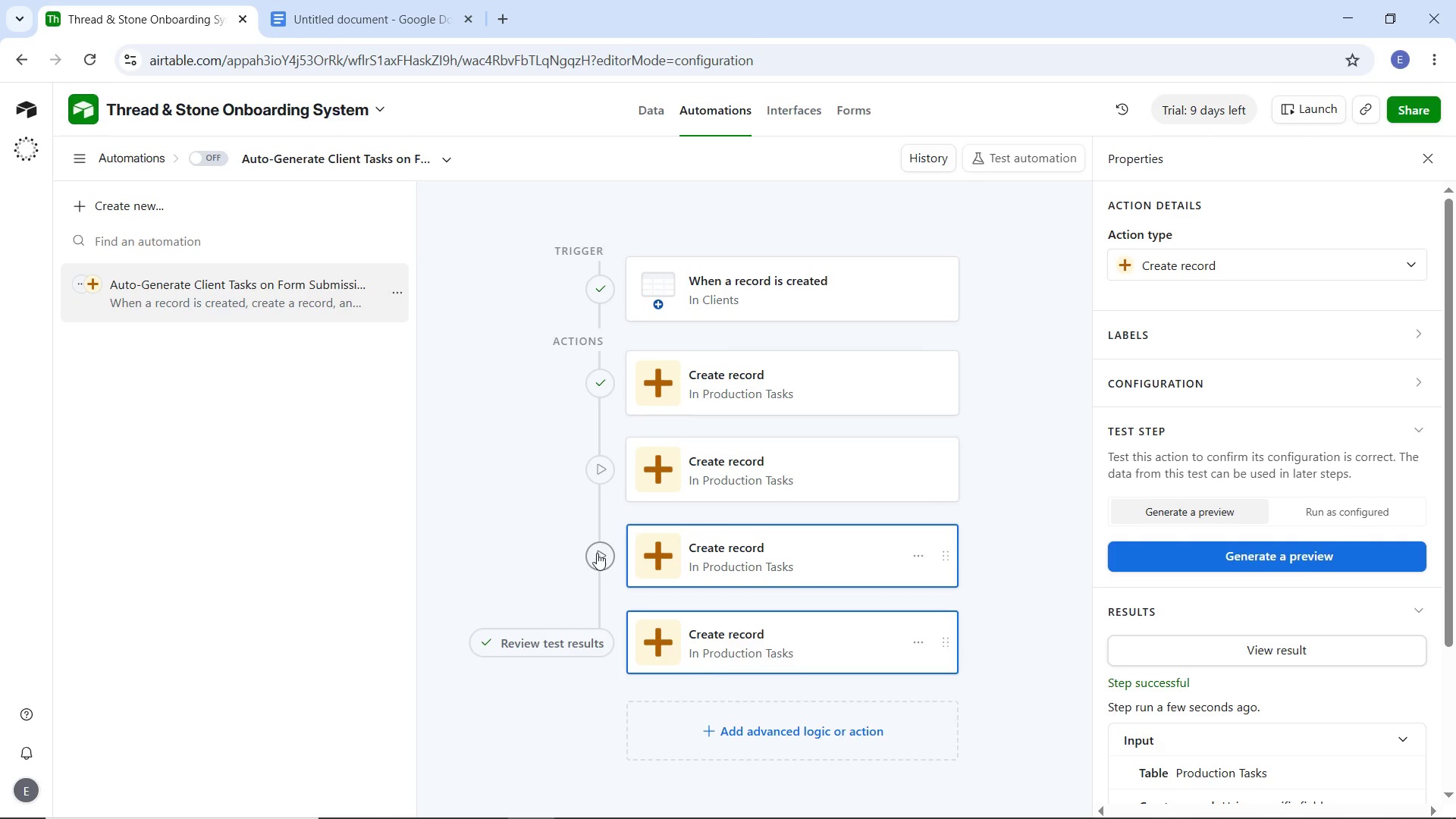 
left_click([597, 553])
 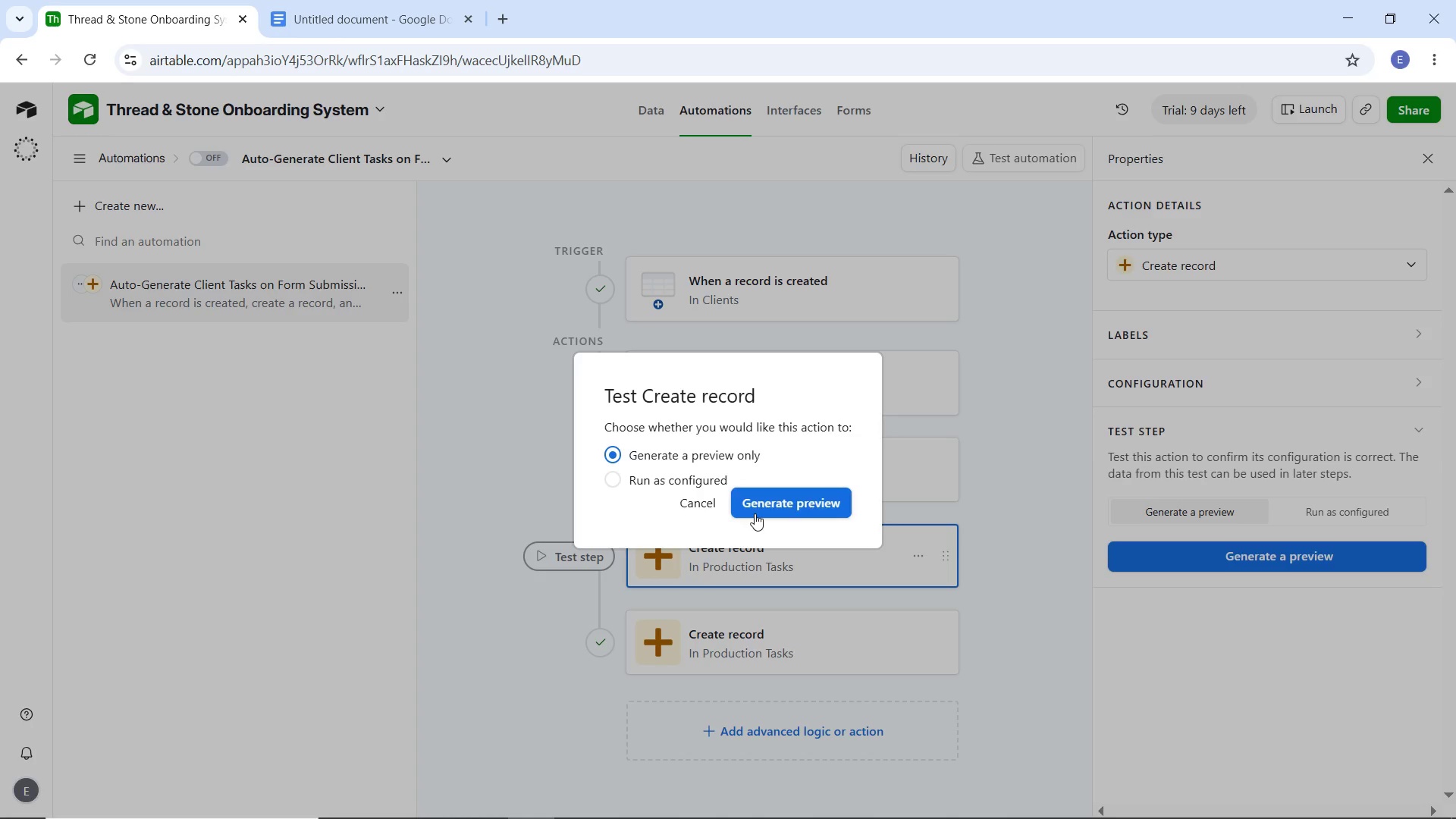 
left_click([755, 508])
 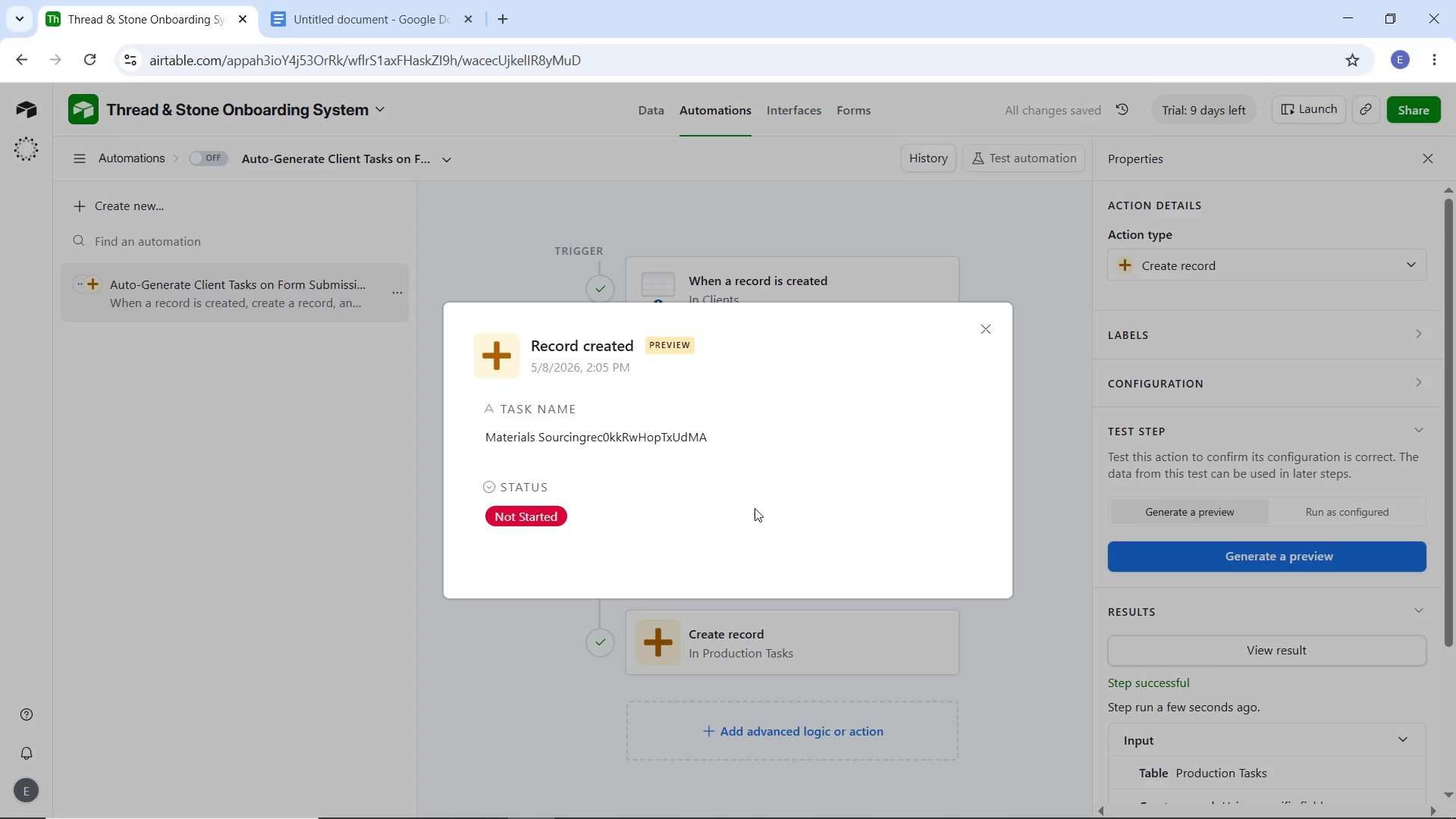 
left_click([1048, 620])
 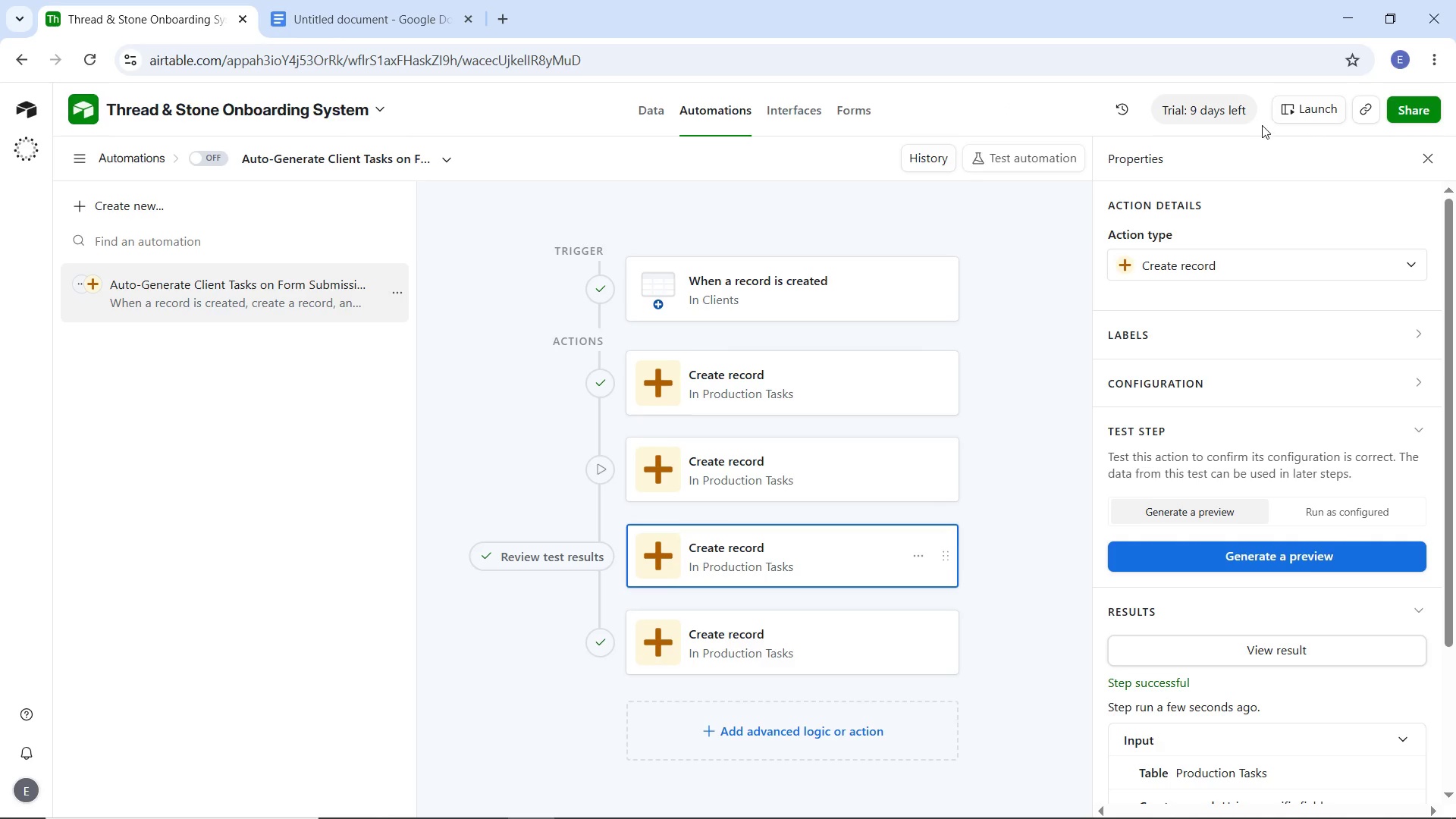 
left_click([1026, 159])
 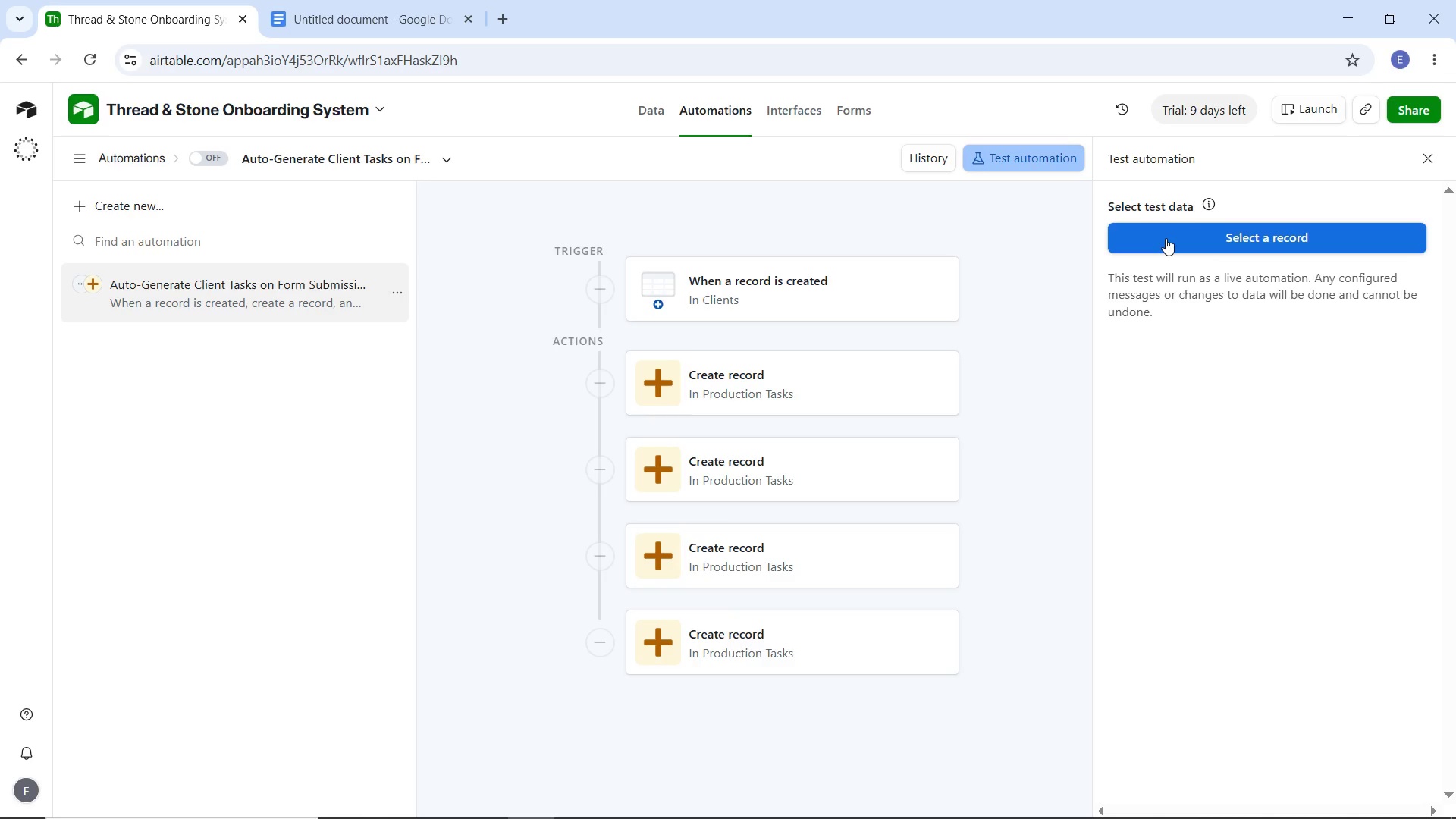 
left_click([1166, 238])
 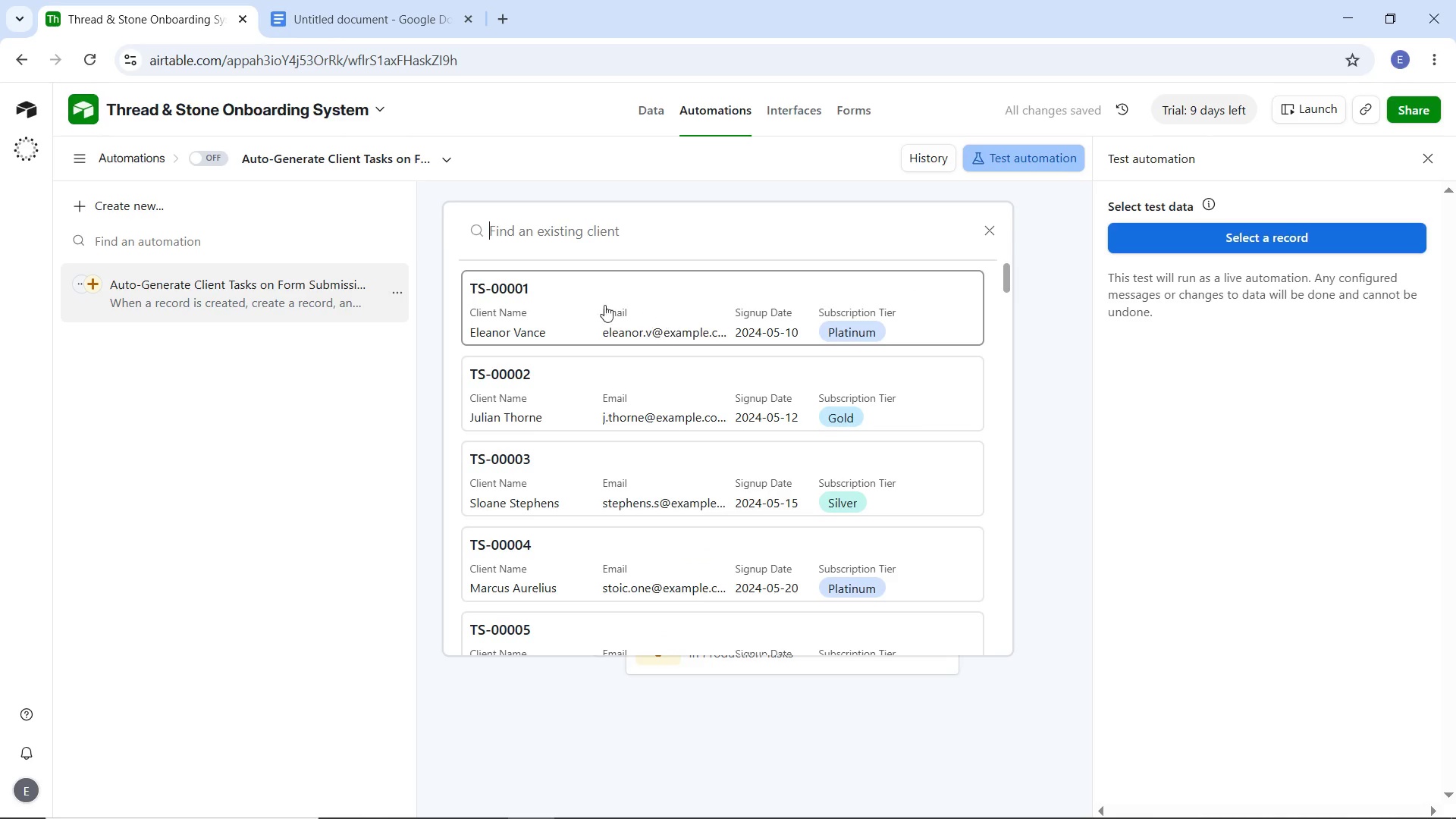 
scroll: coordinate [583, 475], scroll_direction: down, amount: 98.0
 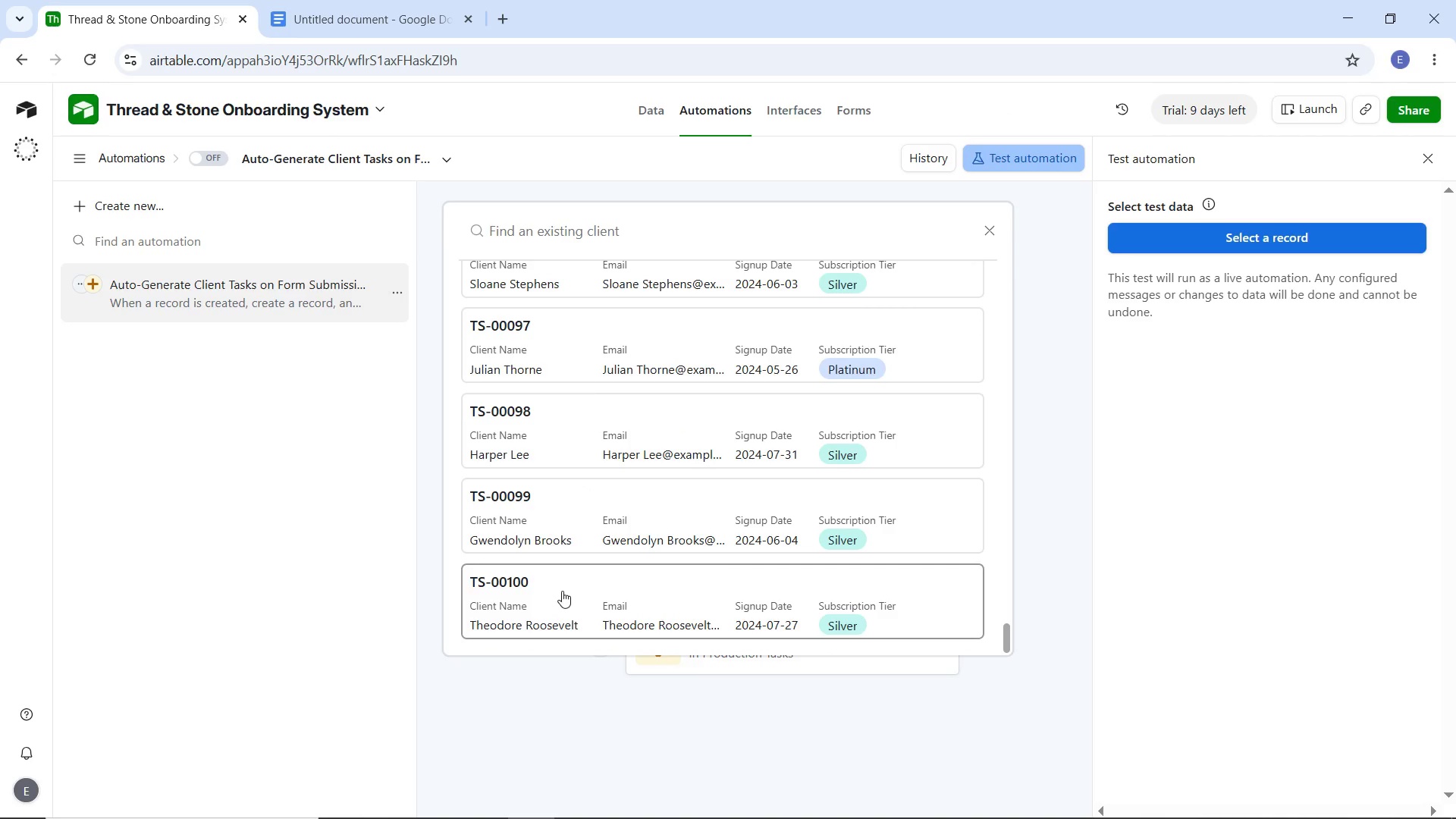 
left_click([561, 590])
 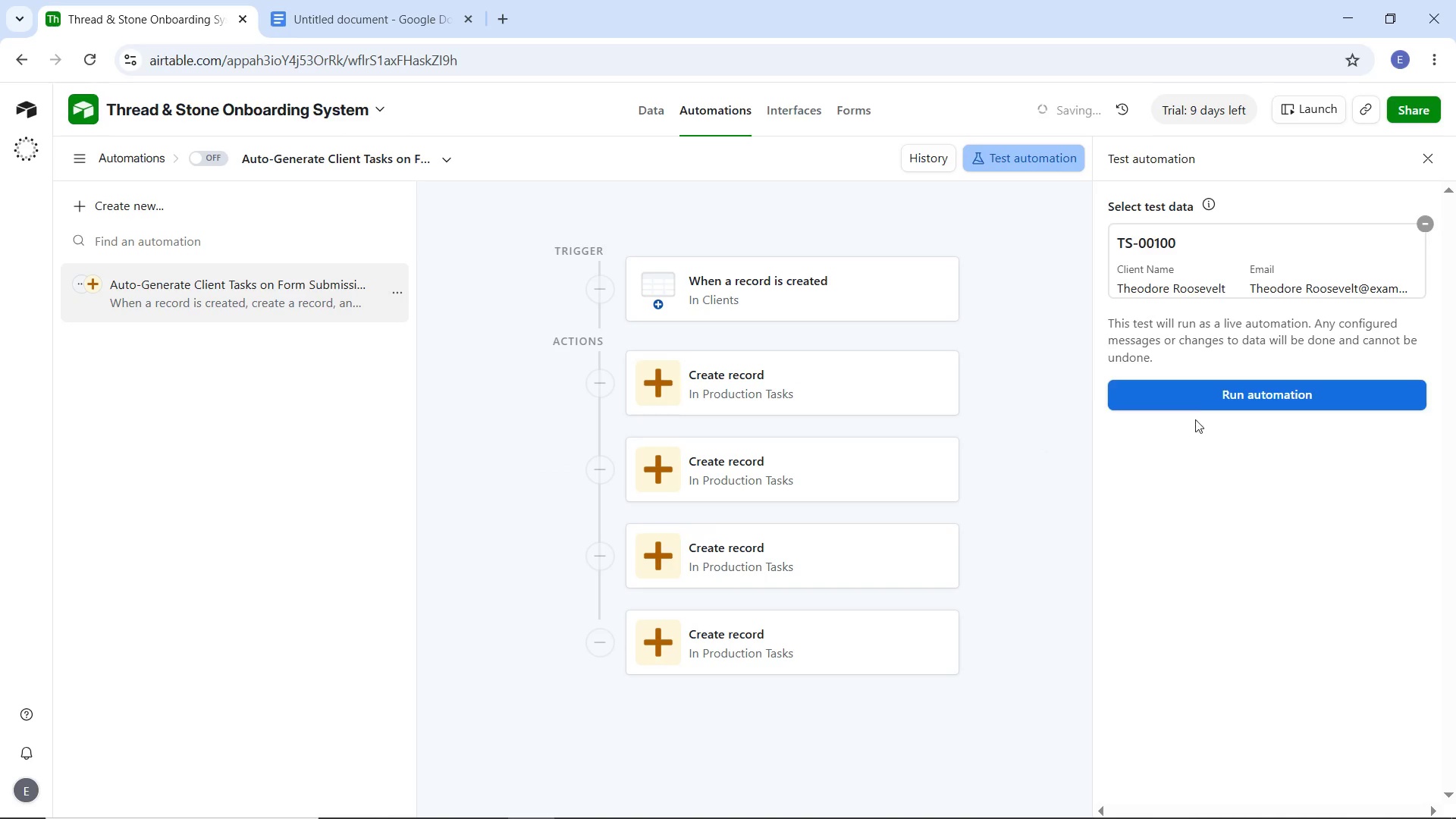 
left_click([1201, 394])
 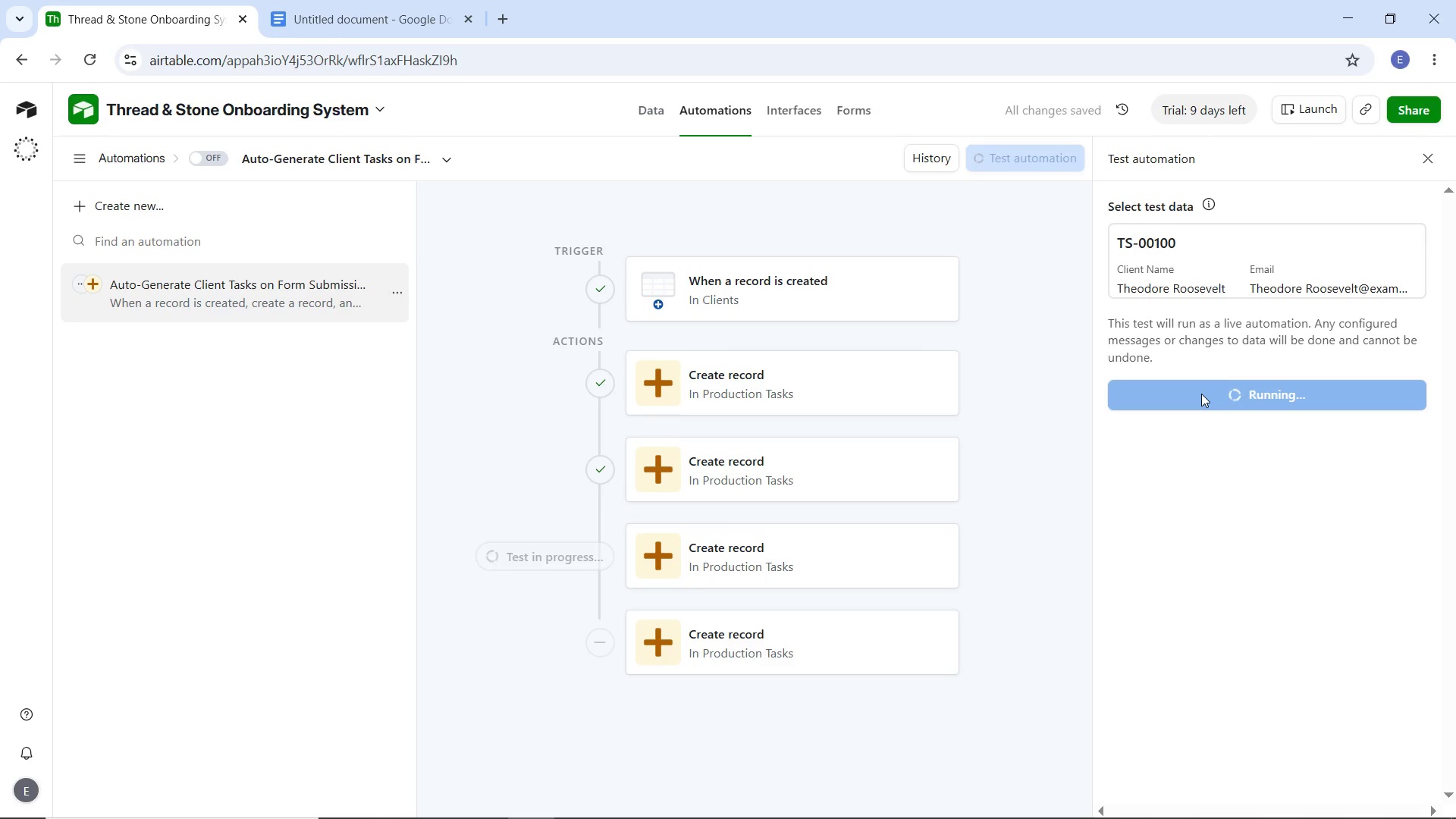 
wait(8.08)
 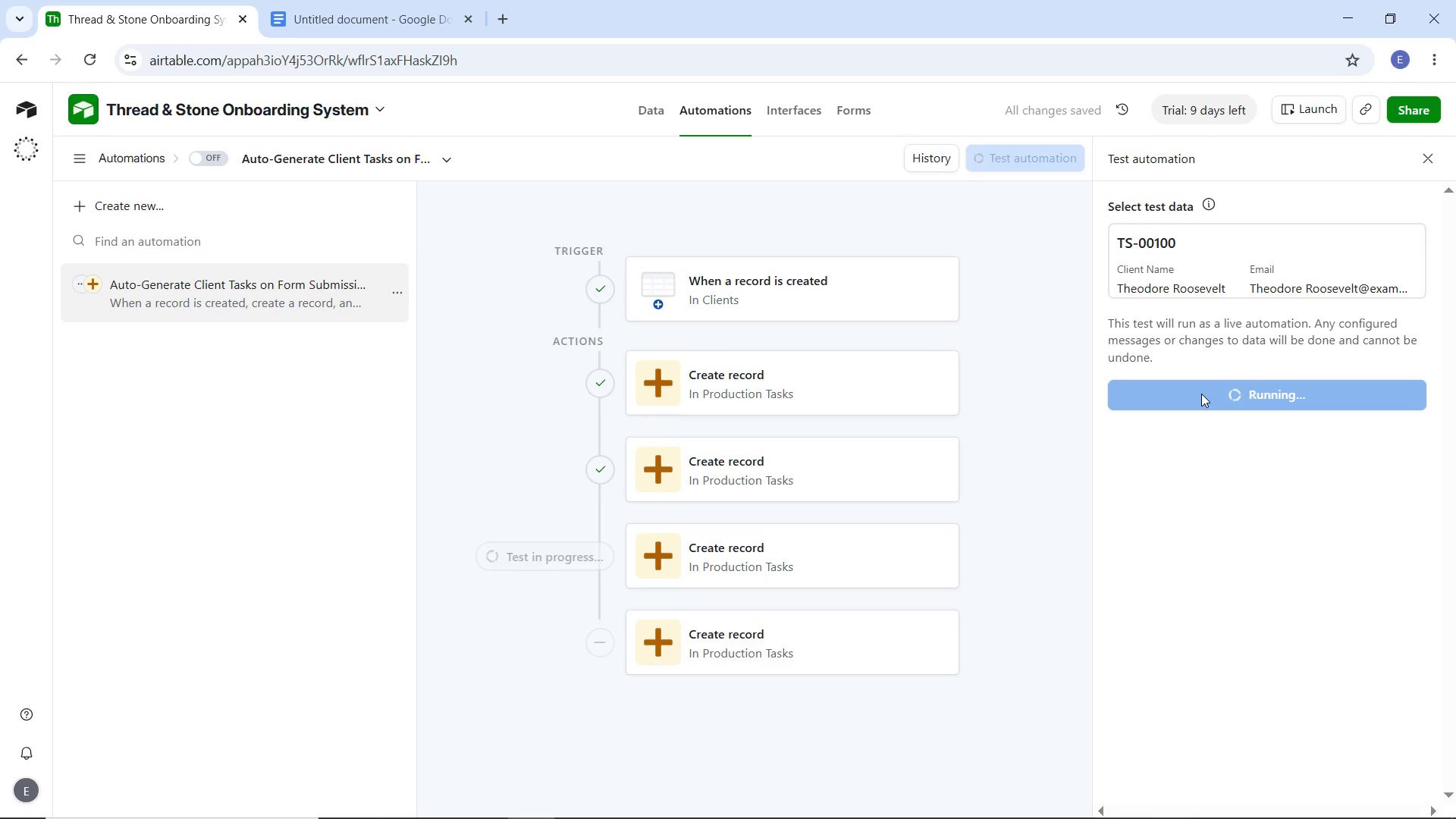 
left_click([662, 113])
 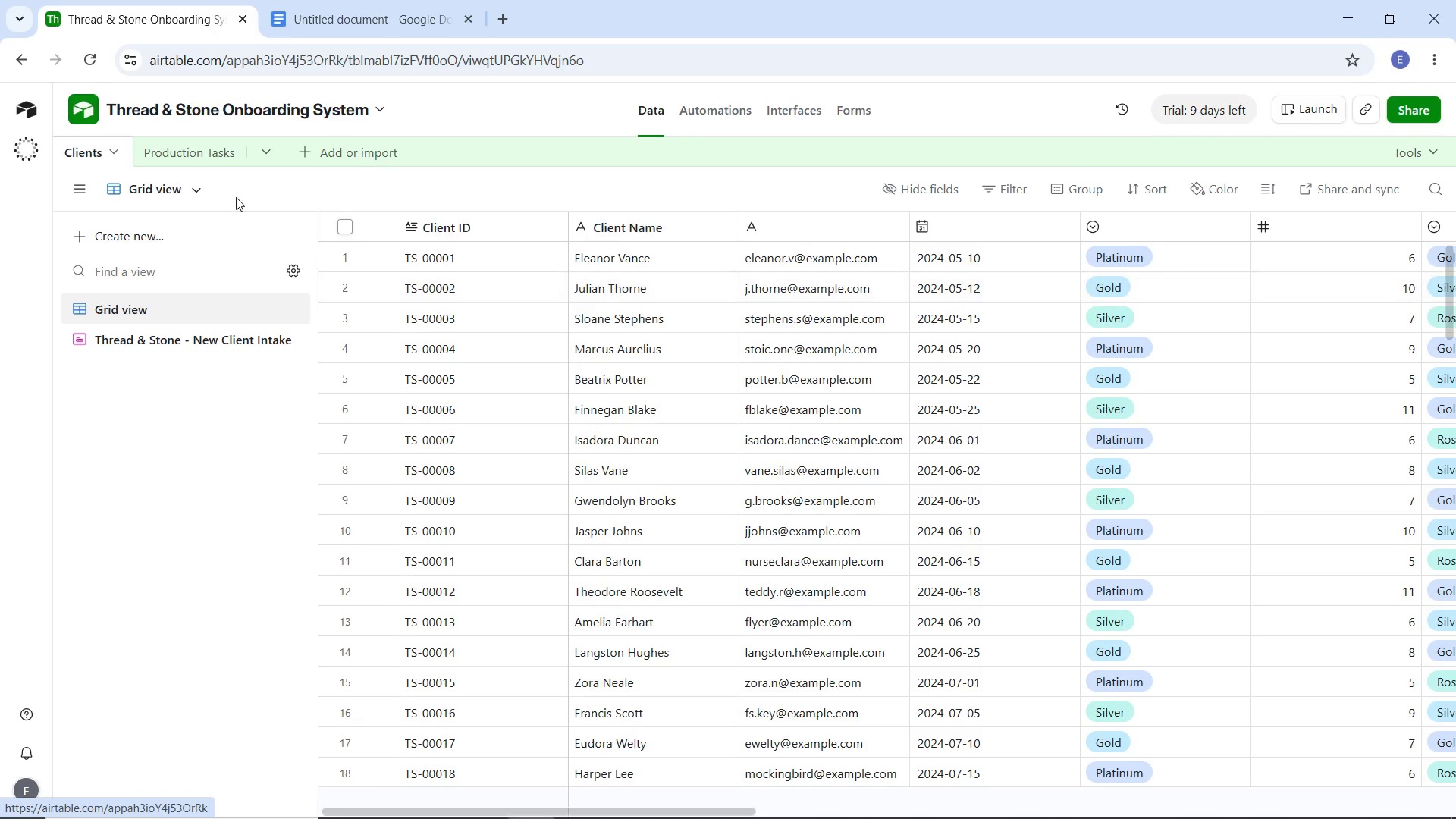 
left_click([180, 150])
 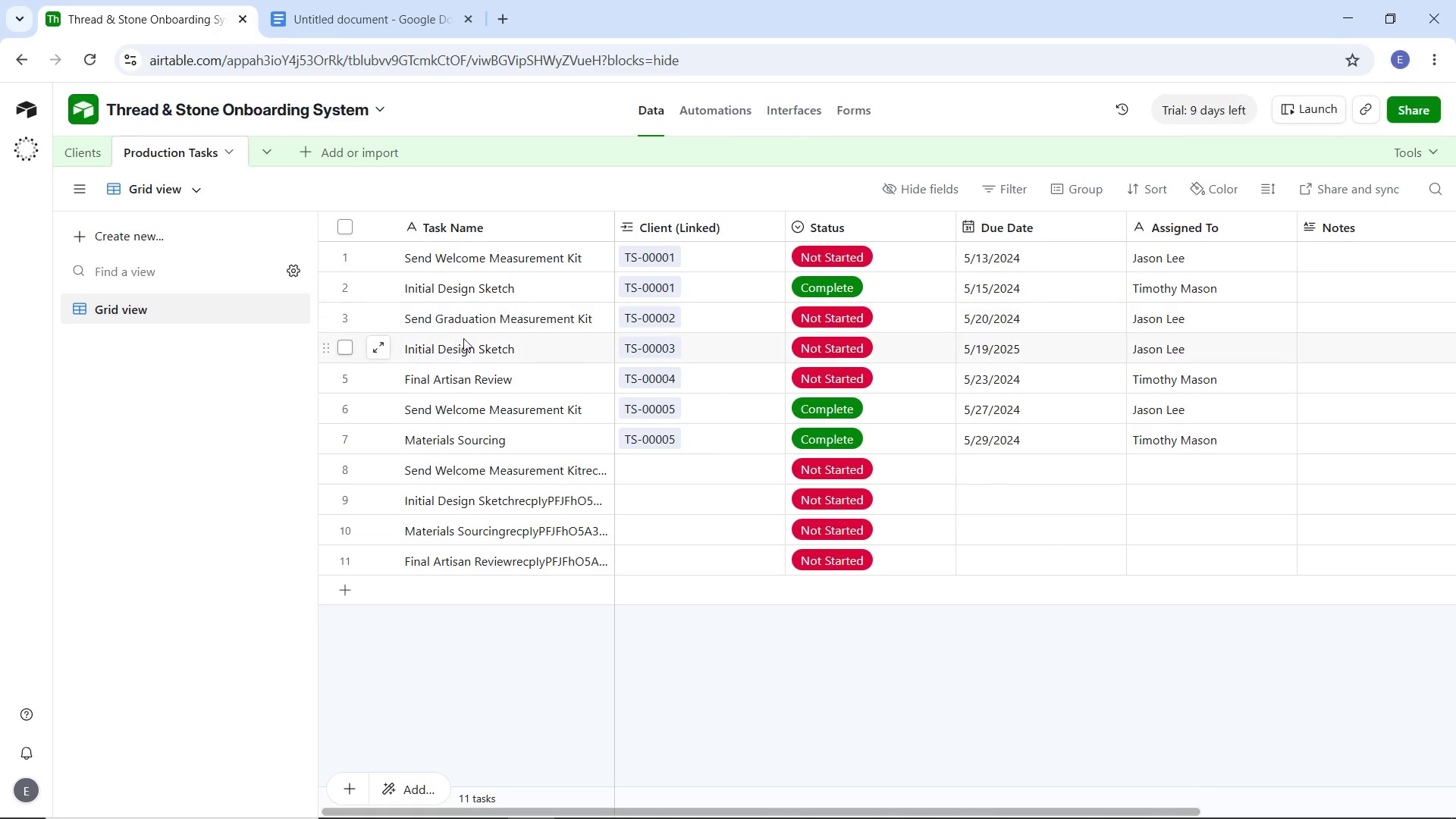 
mouse_move([488, 354])
 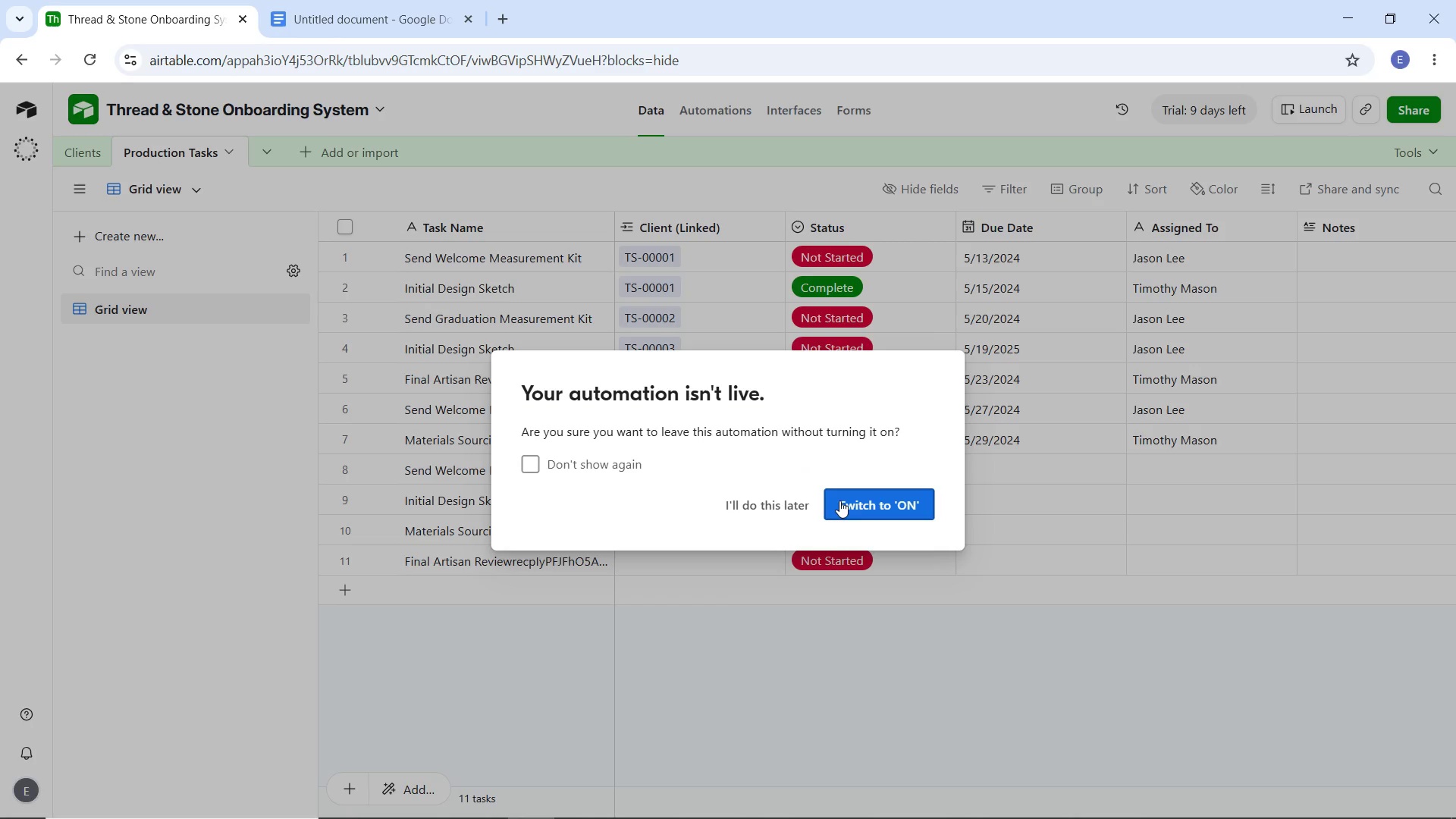 
left_click([839, 500])
 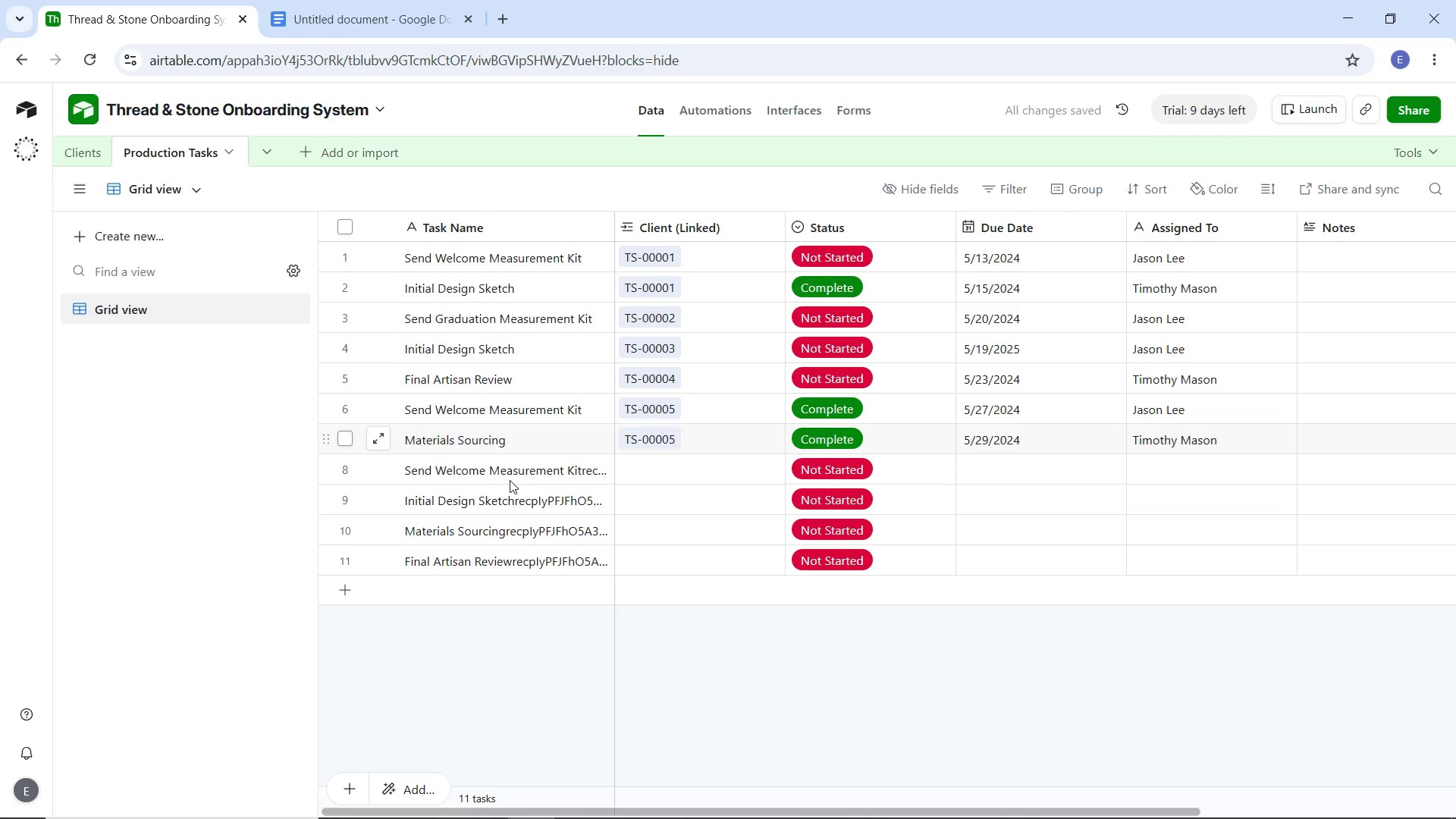 
wait(6.67)
 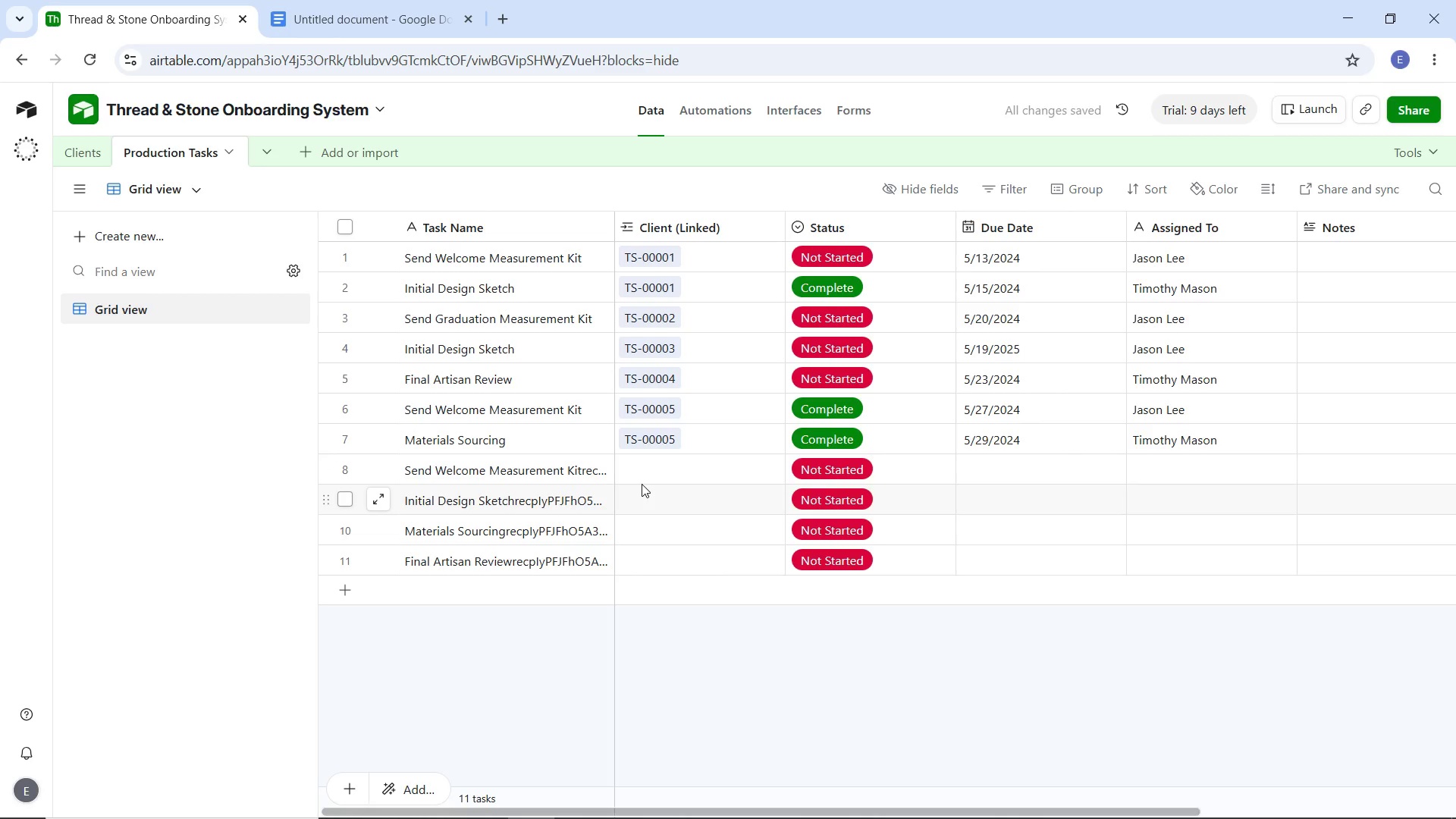 
left_click([716, 102])
 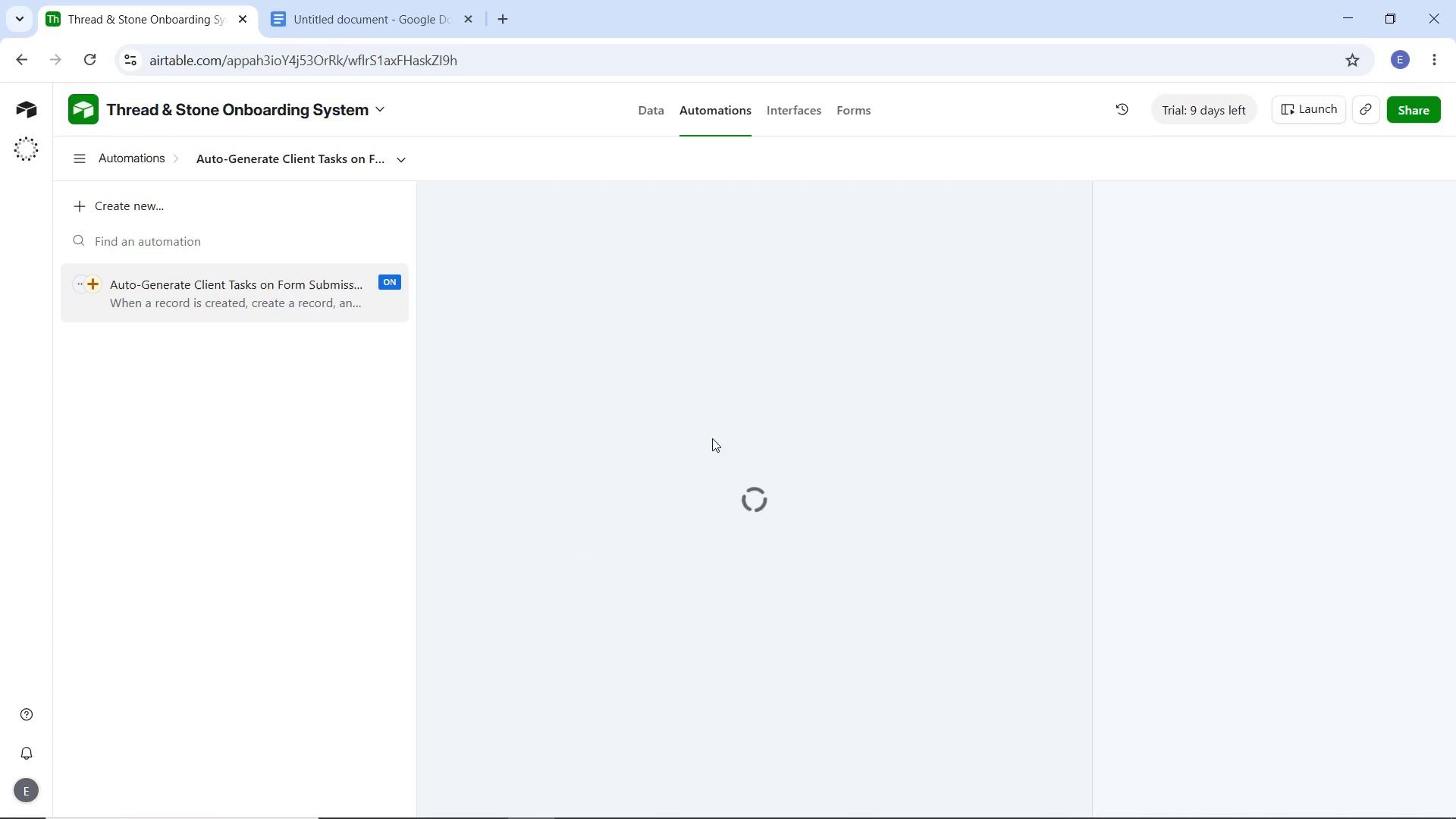 
mouse_move([770, 428])
 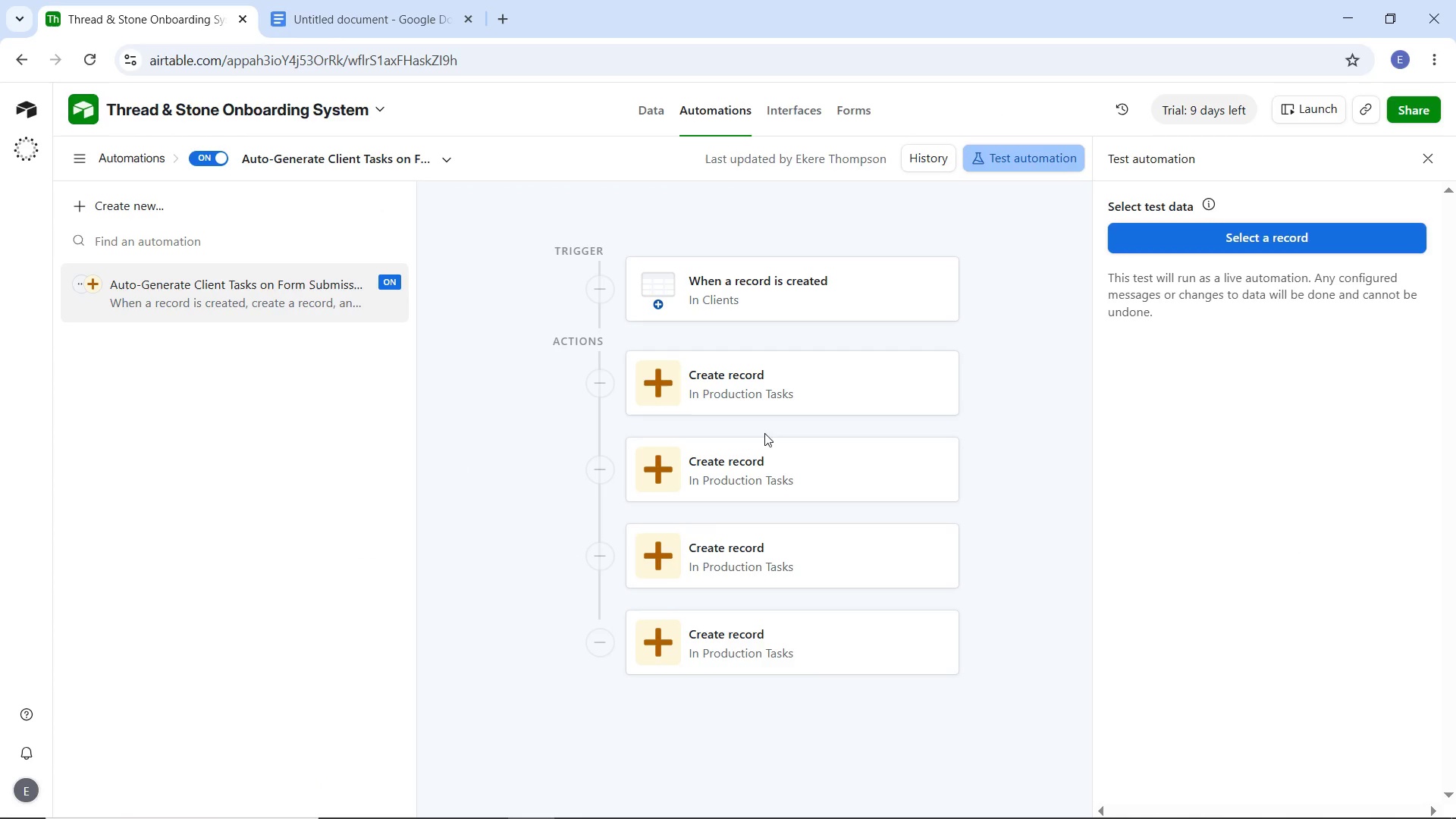 
left_click([821, 389])
 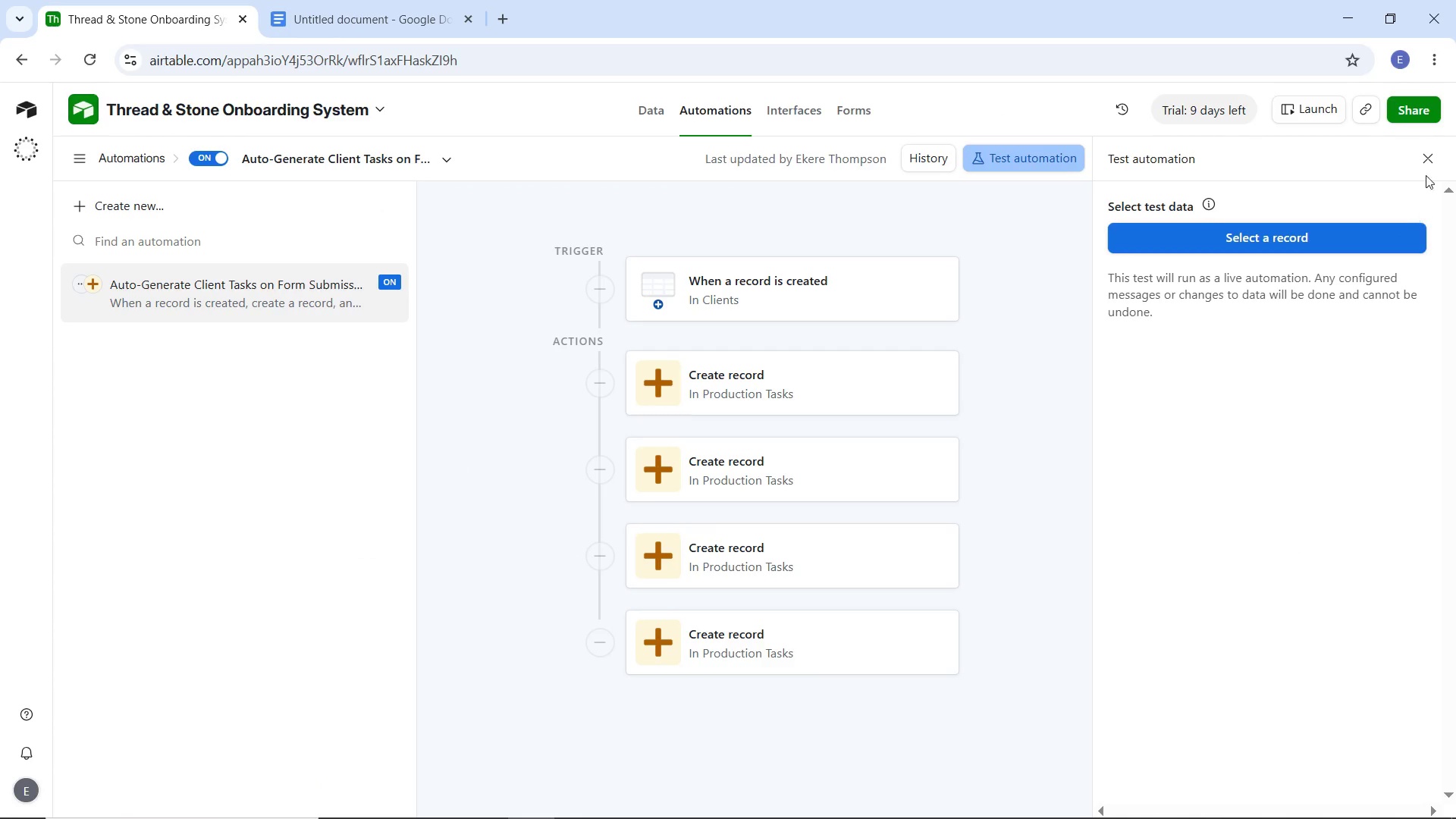 
left_click([1429, 162])
 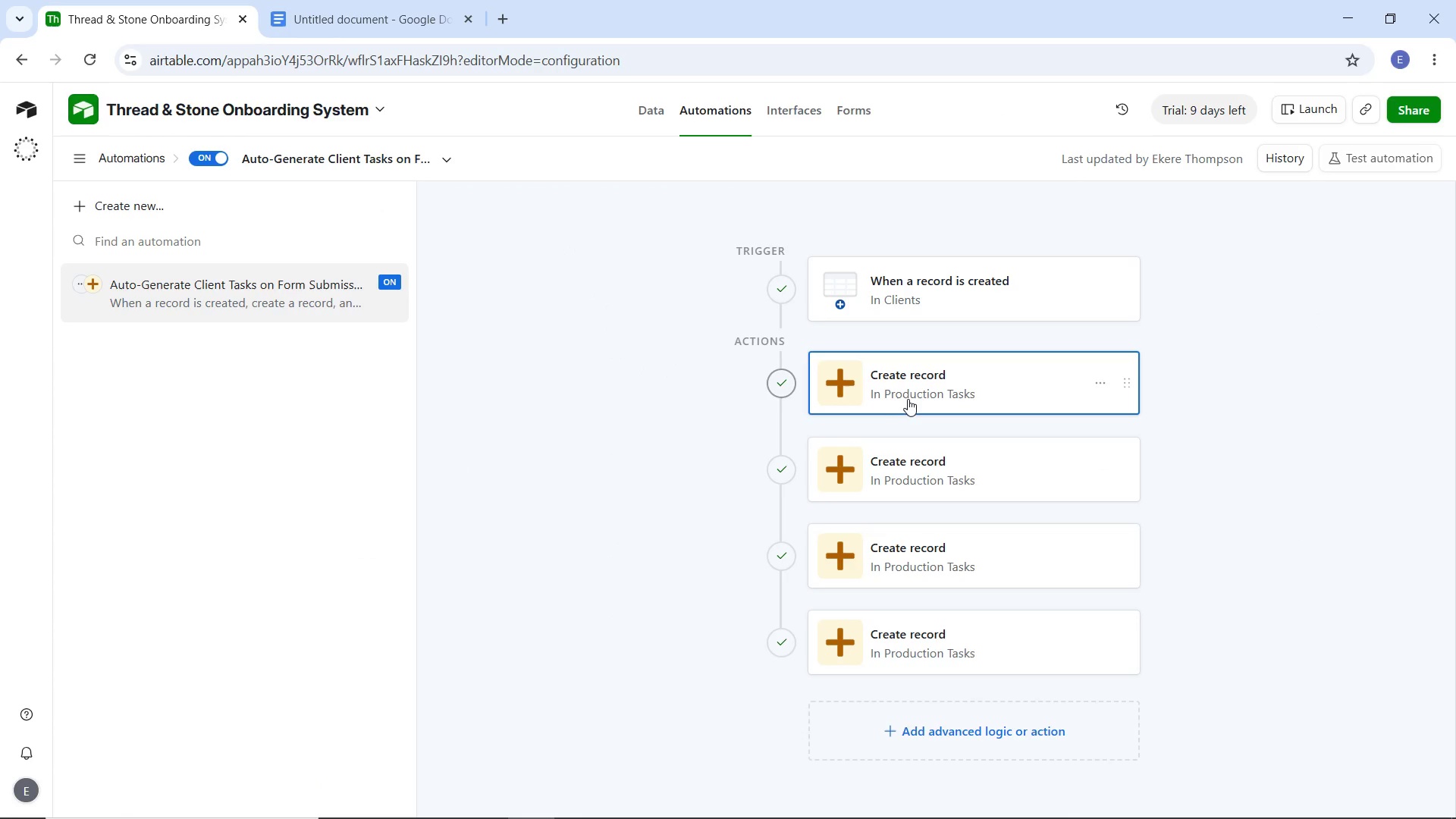 
left_click([908, 398])
 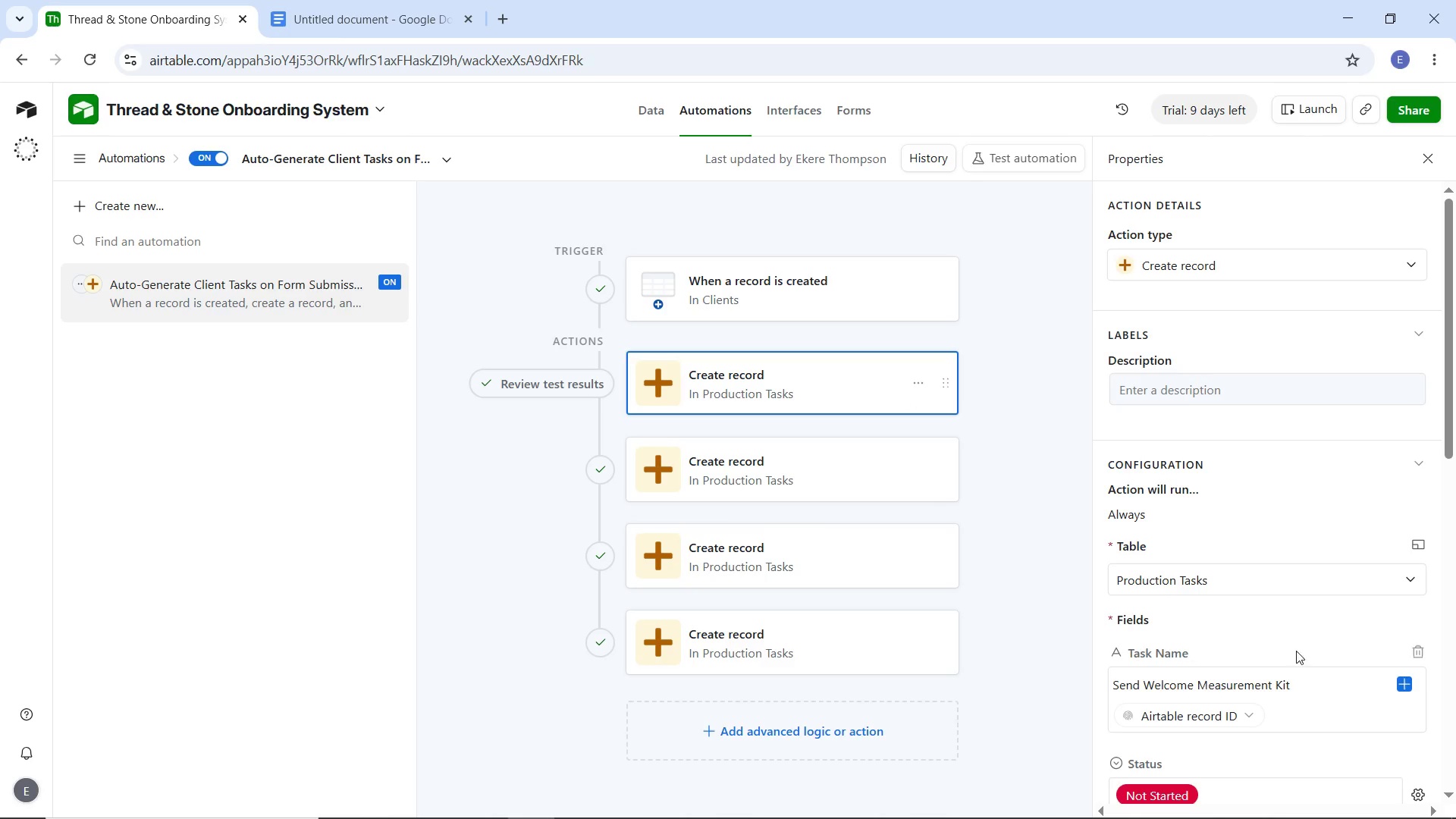 
scroll: coordinate [1290, 648], scroll_direction: down, amount: 2.0
 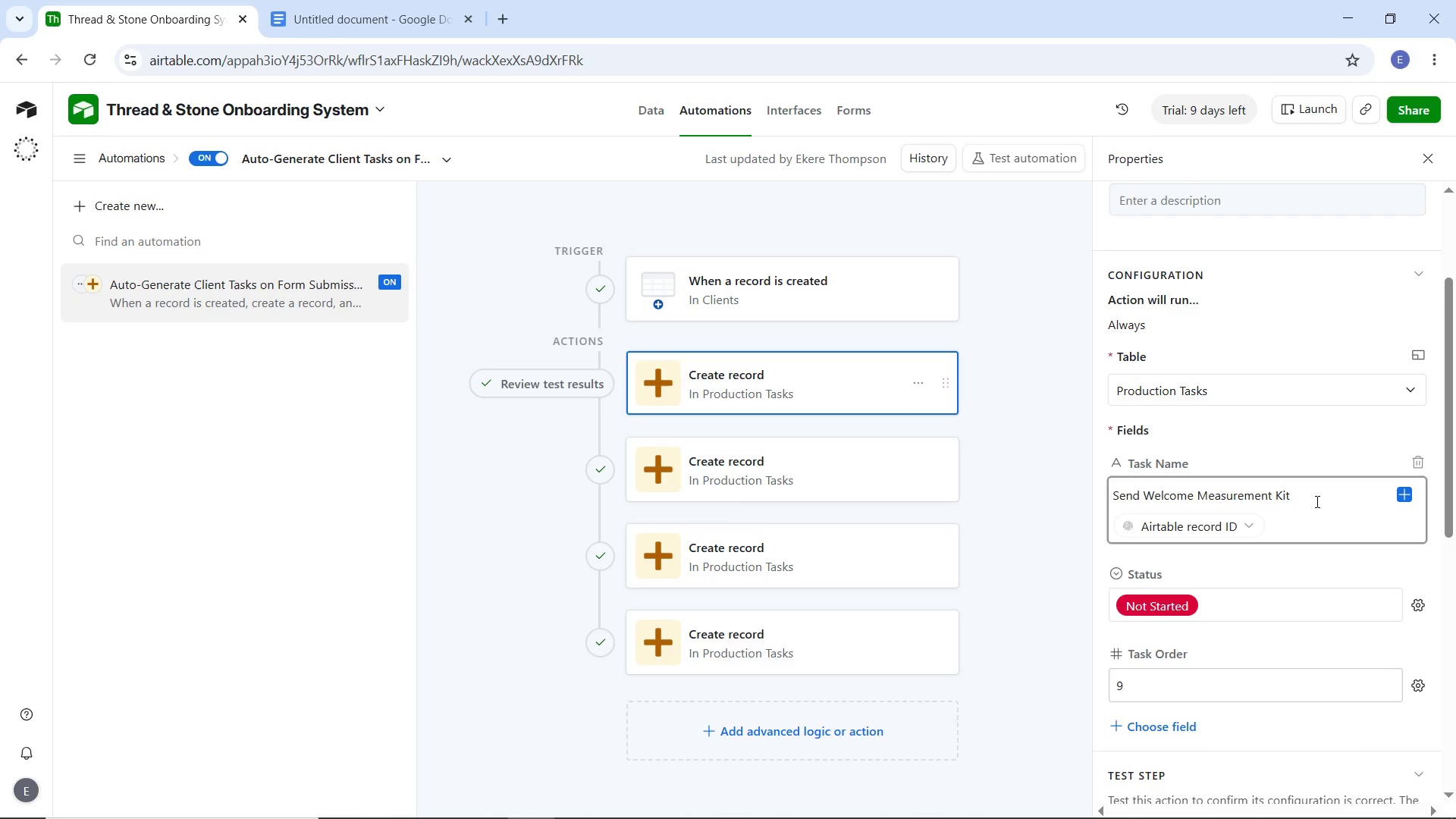 
left_click([1316, 501])
 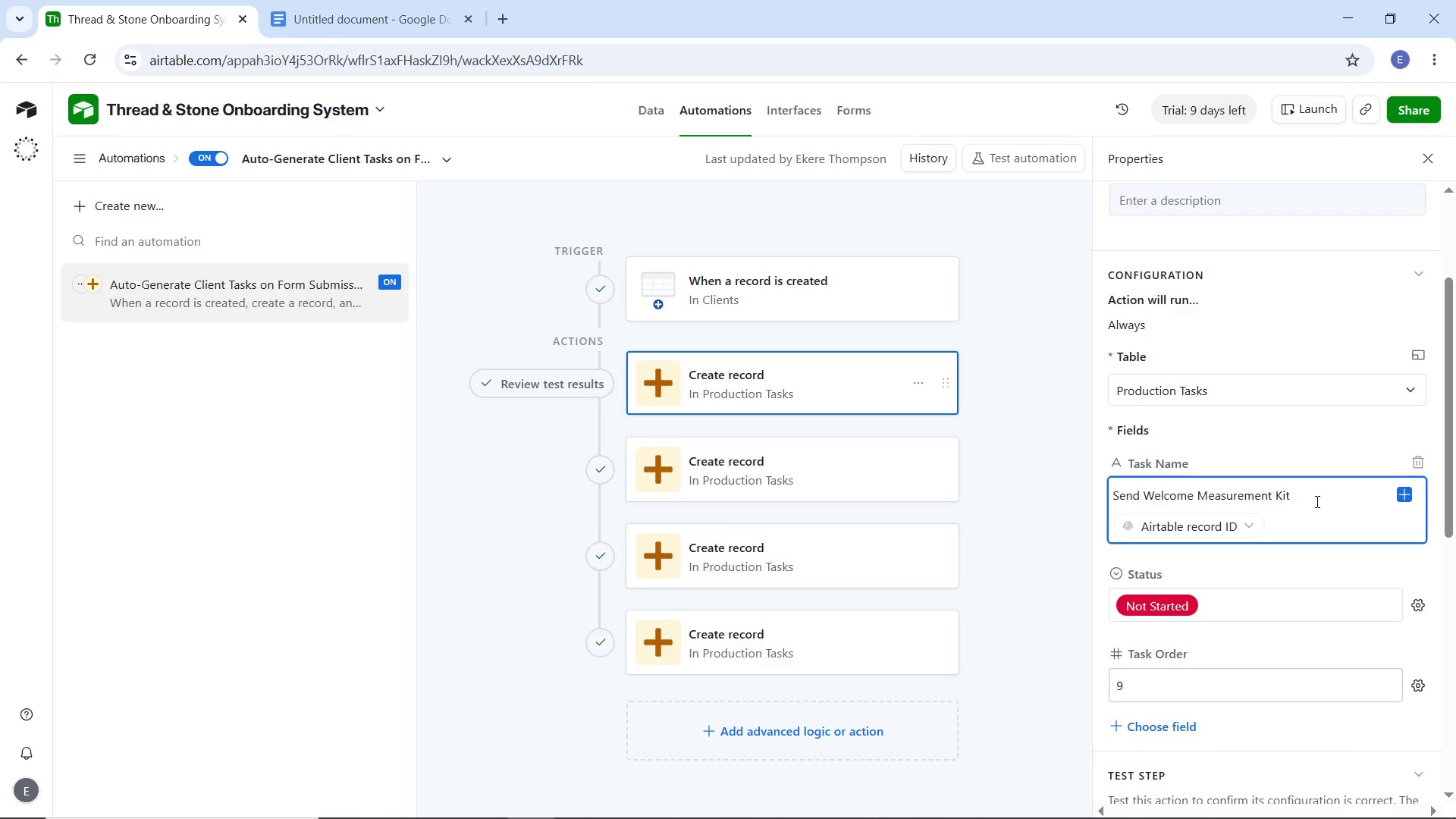 
key(Space)
 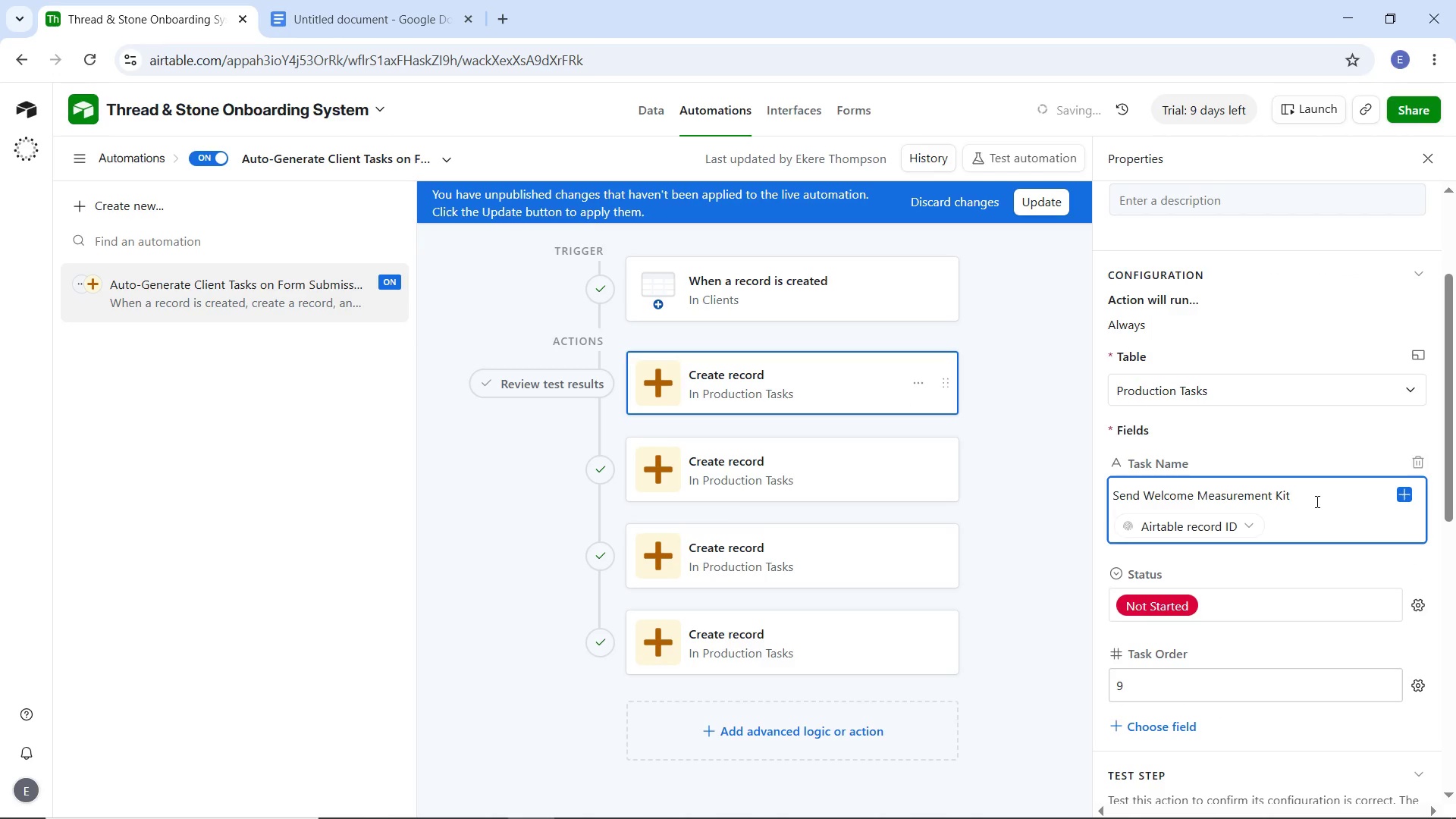 
key(Space)
 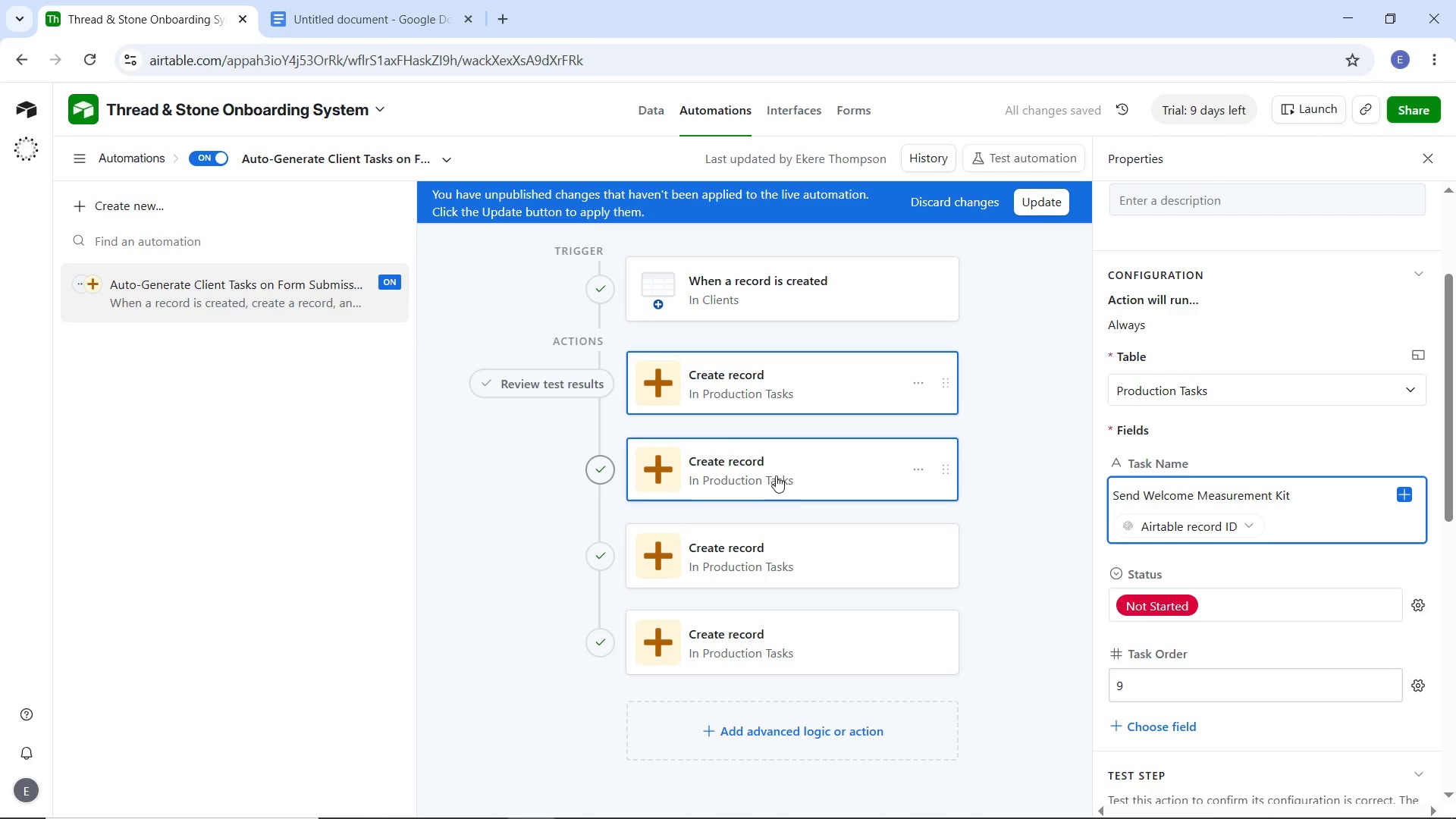 
left_click([783, 463])
 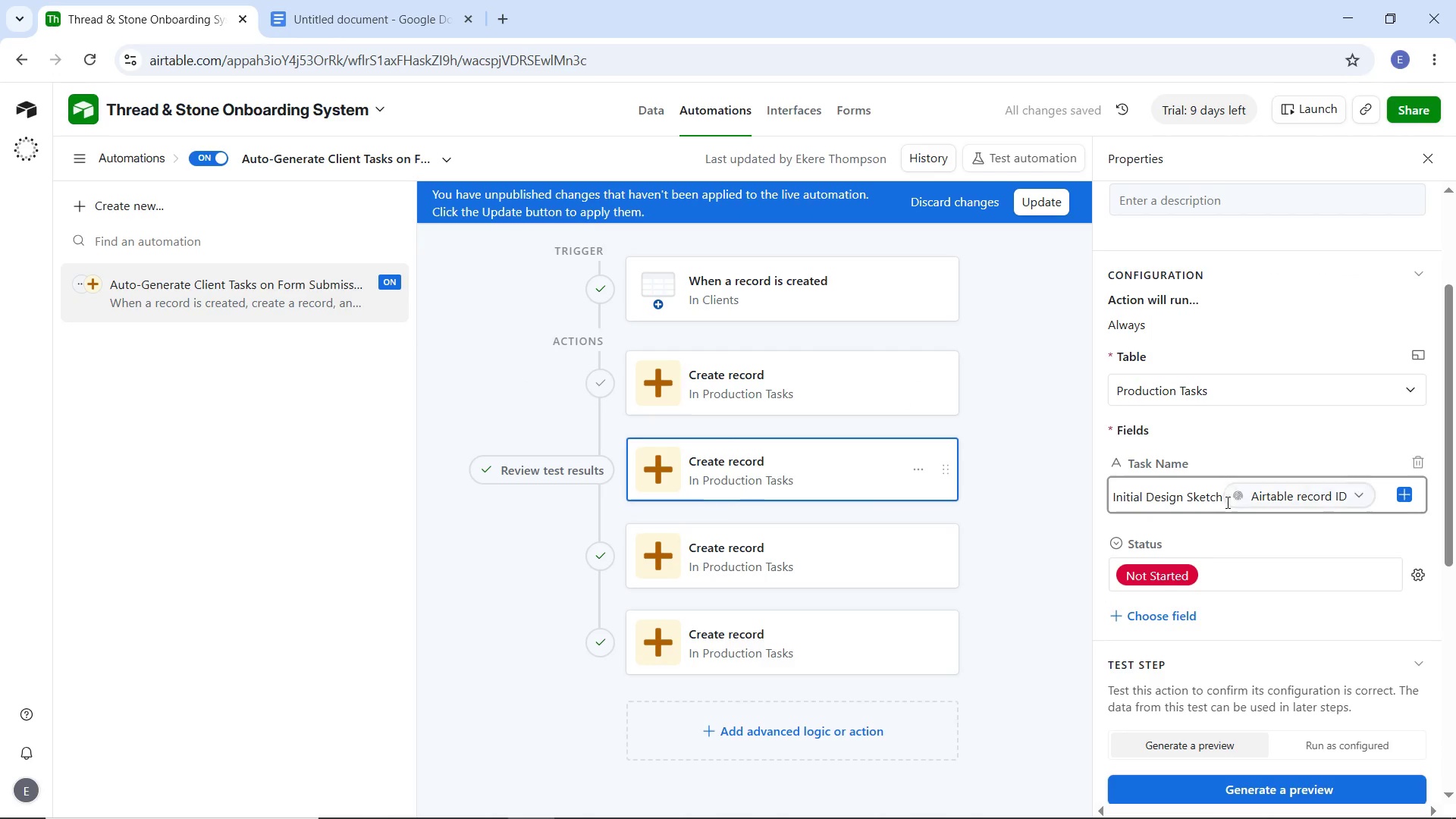 
left_click([1217, 498])
 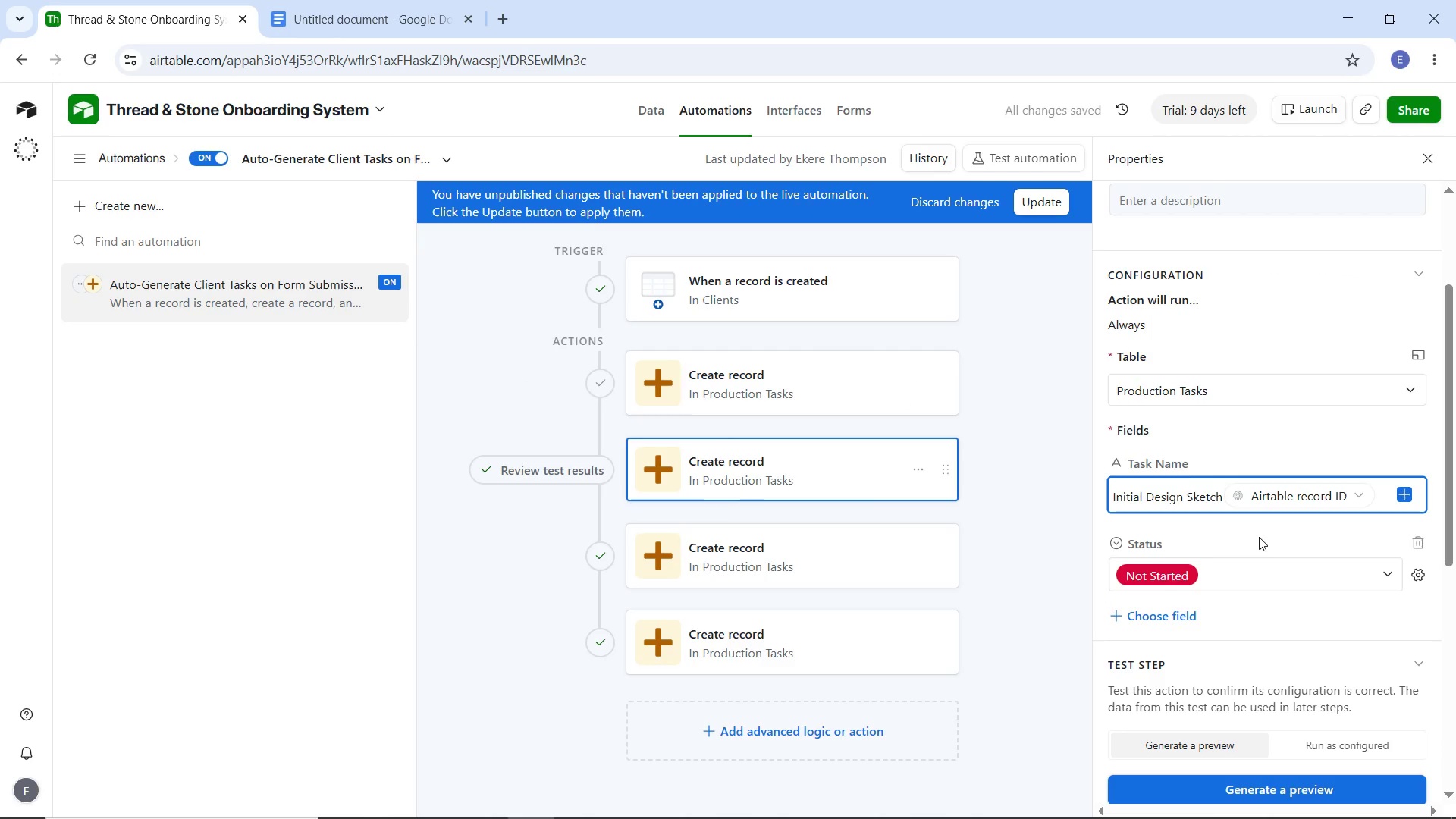 
key(ArrowRight)
 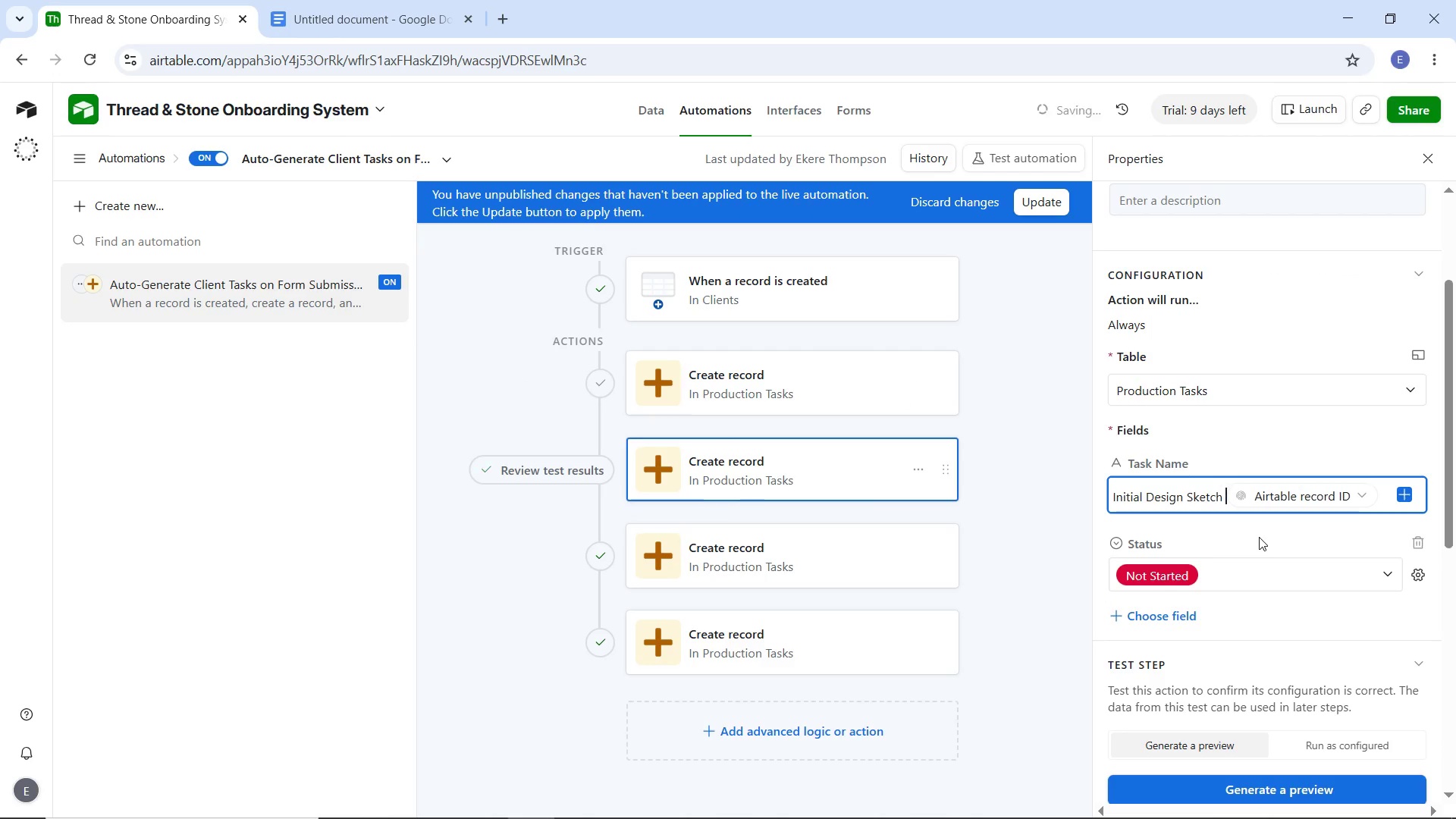 
key(Space)
 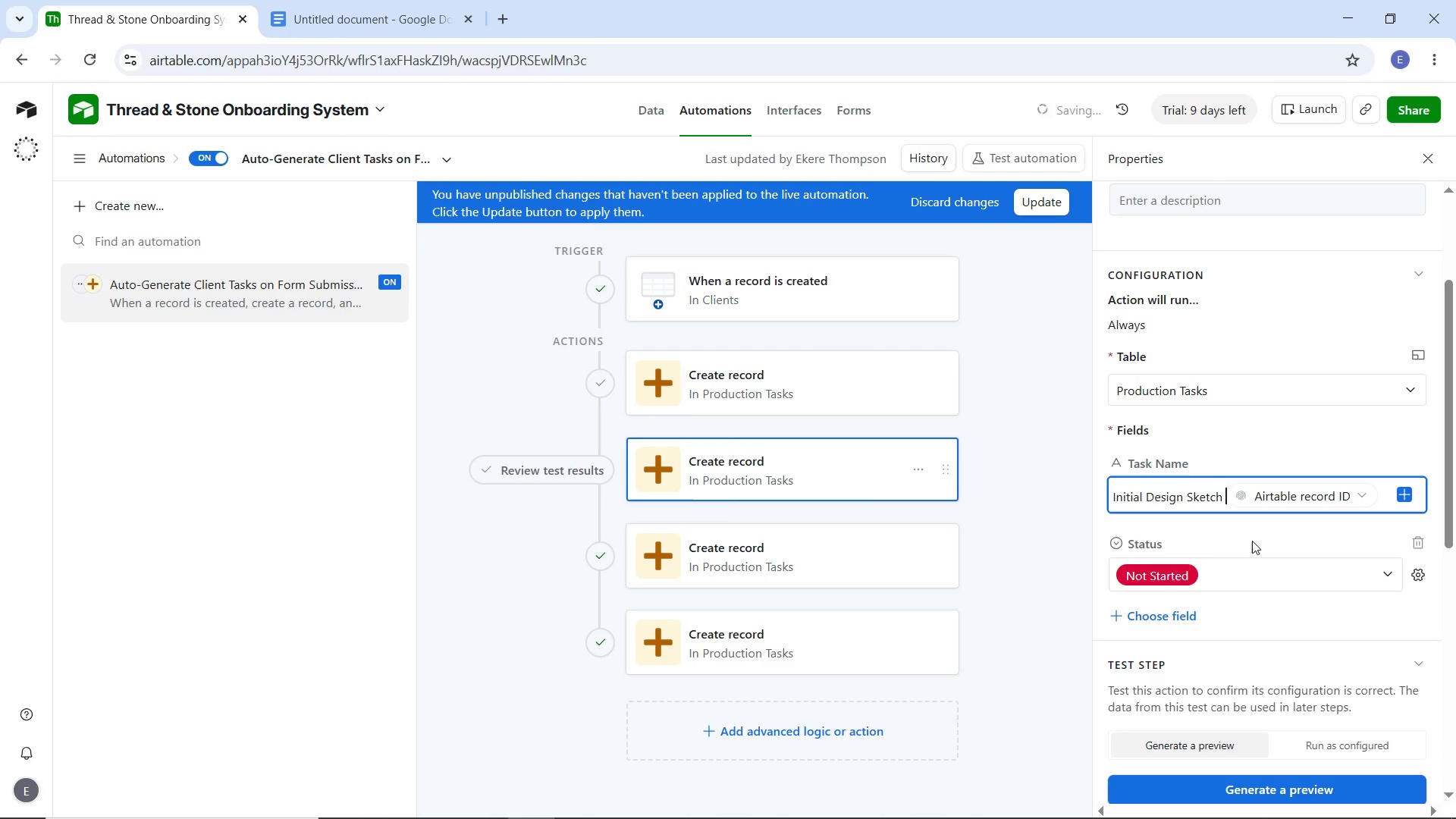 
key(Space)
 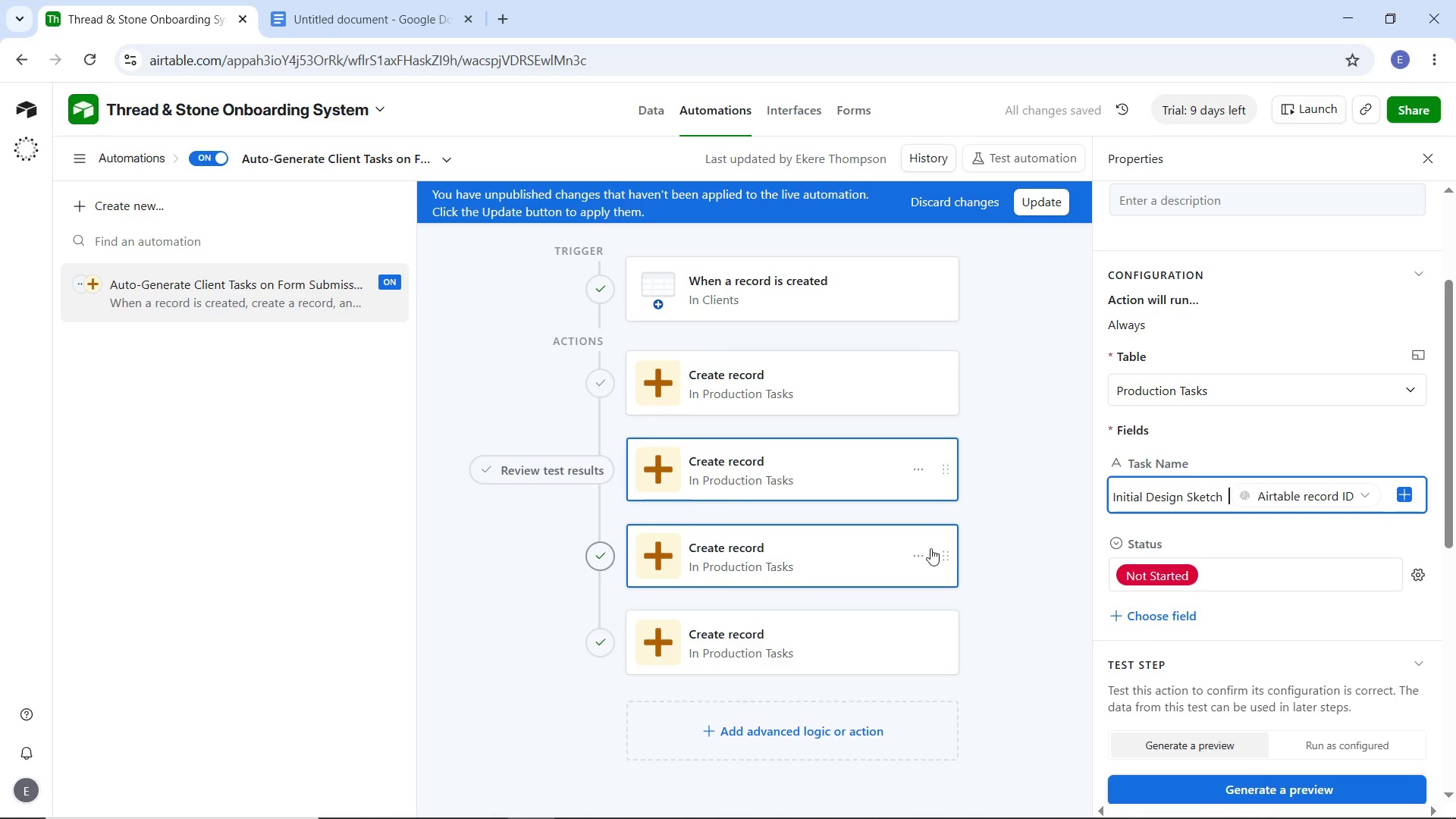 
left_click([855, 552])
 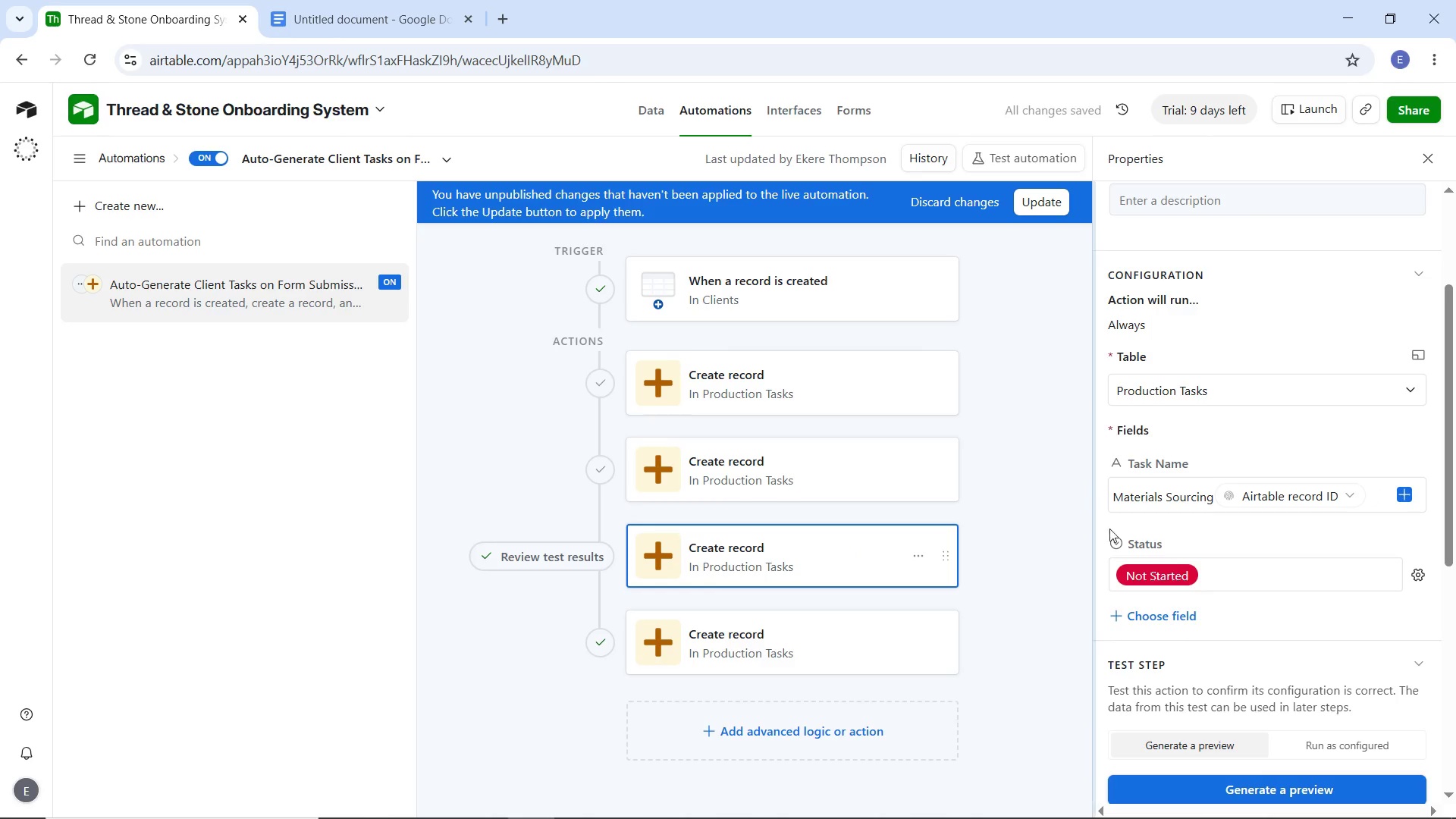 
left_click([1212, 500])
 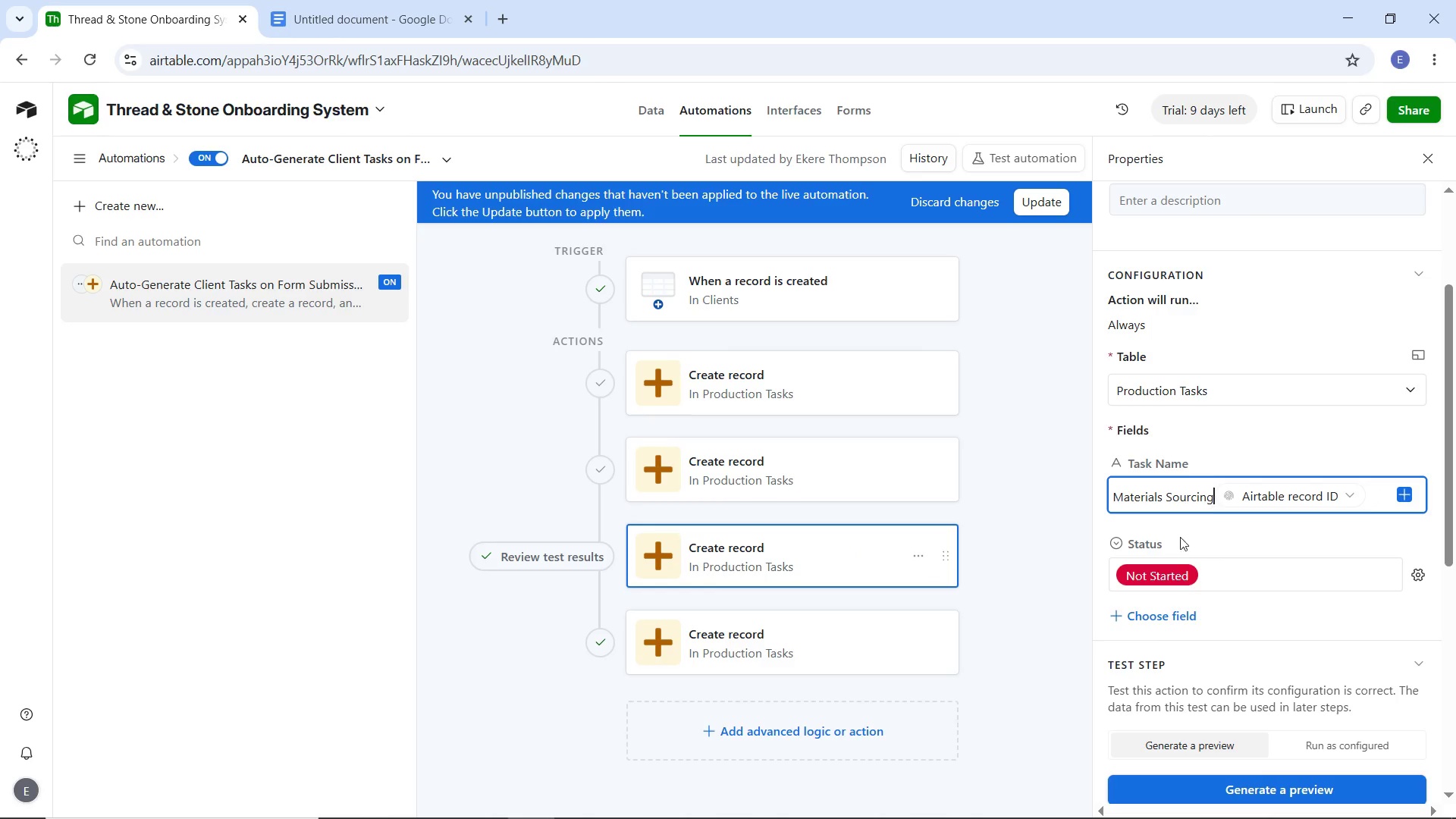 
key(Space)
 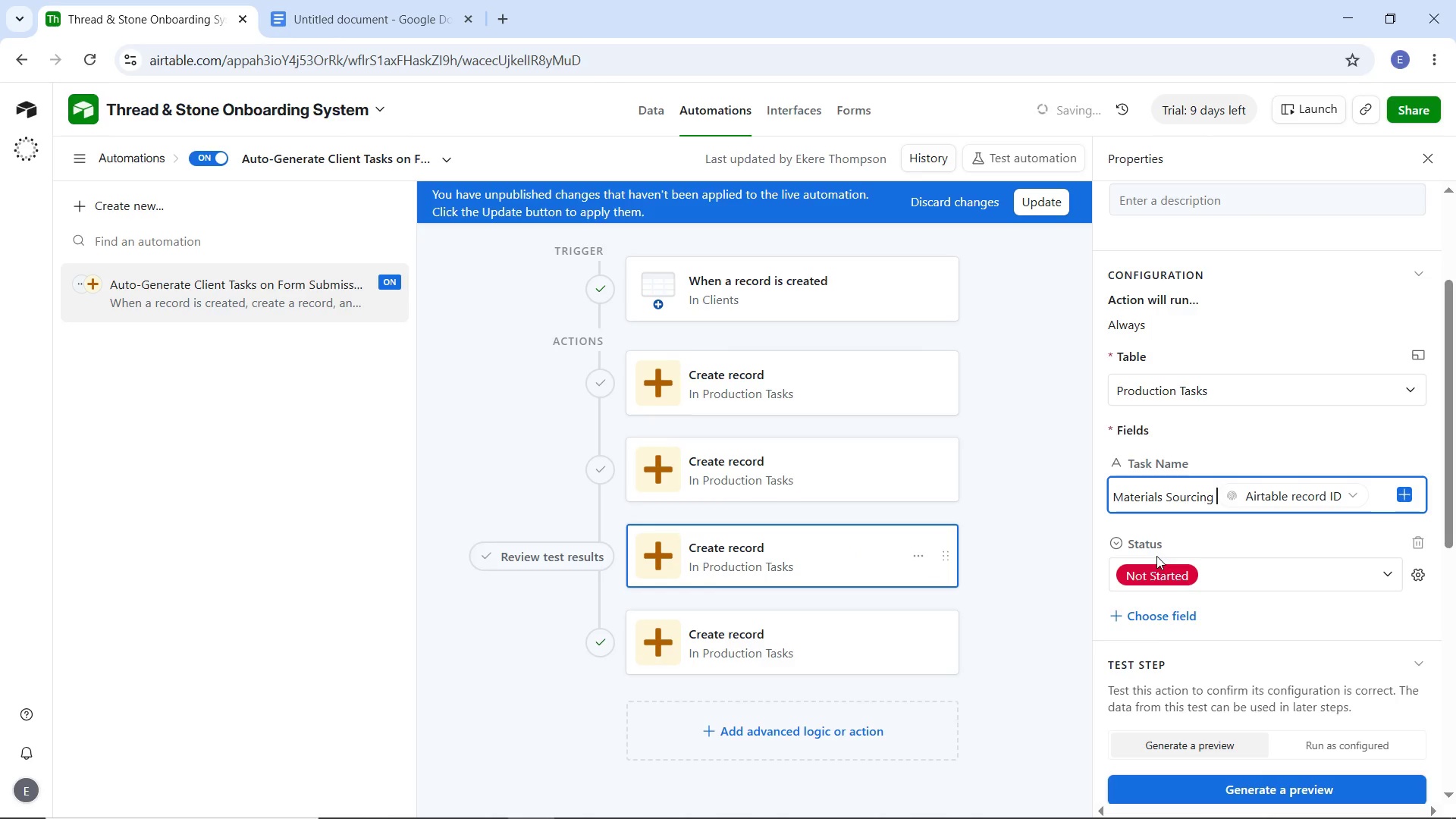 
key(Space)
 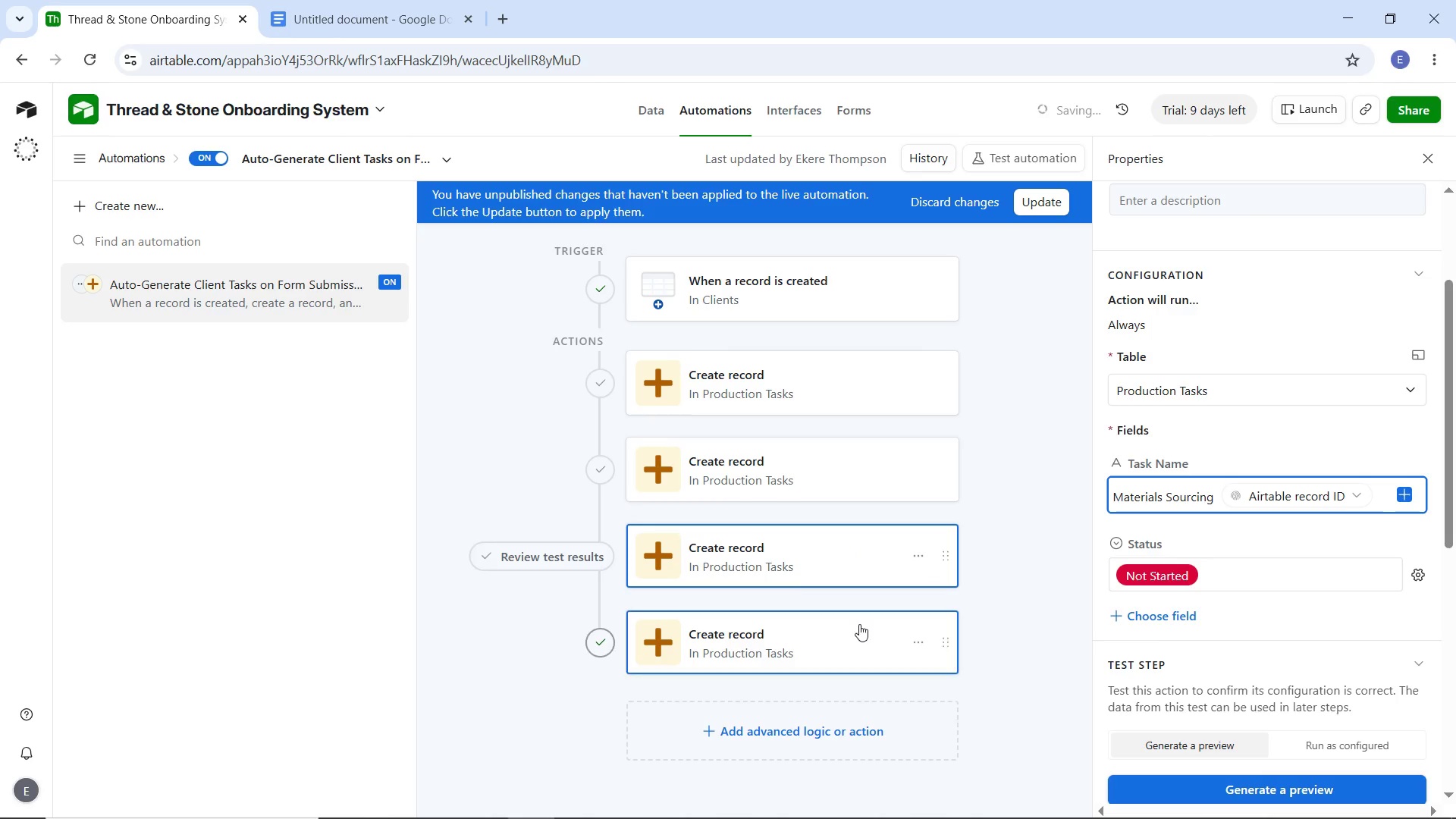 
left_click([859, 624])
 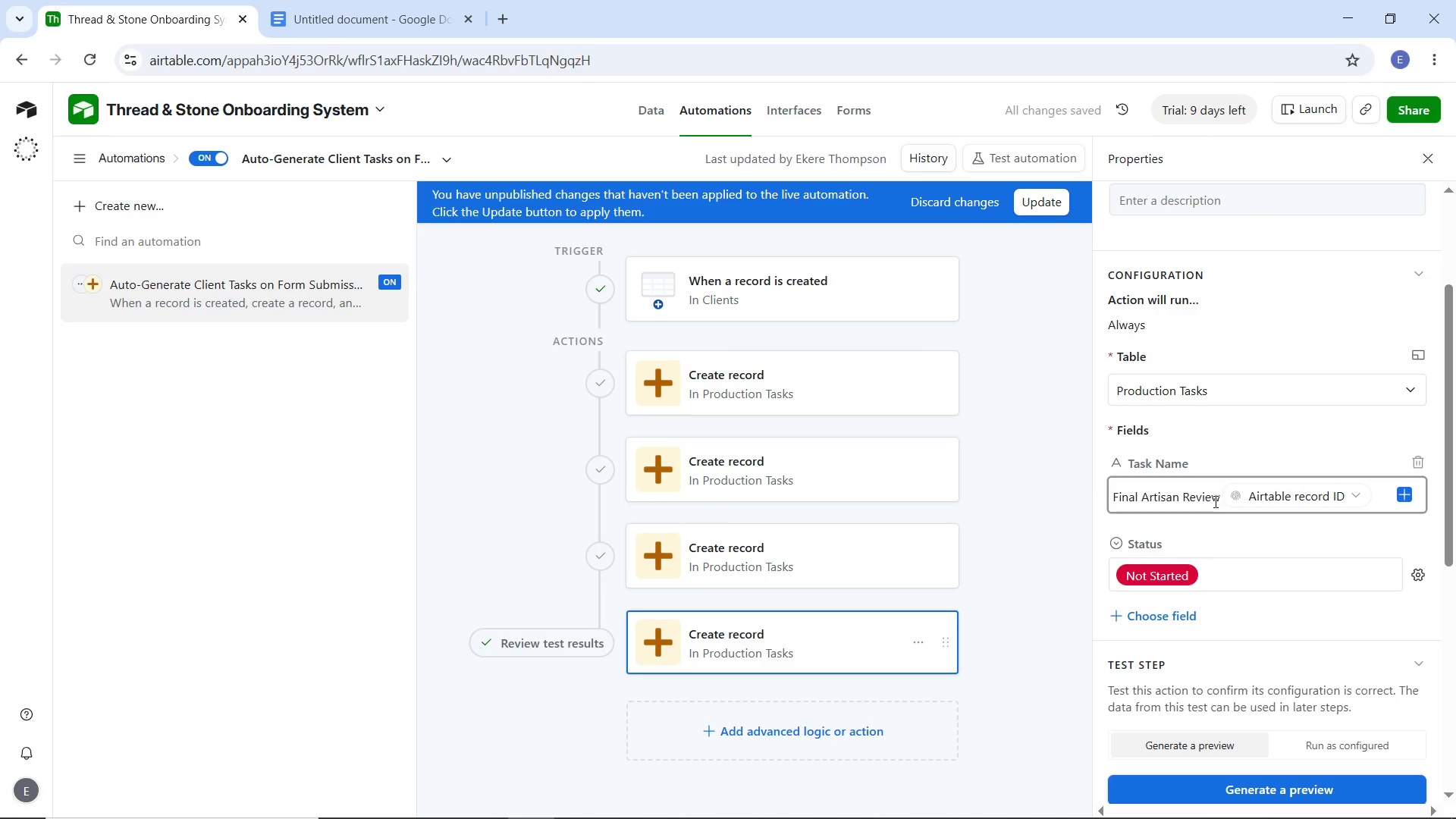 
left_click([1218, 500])
 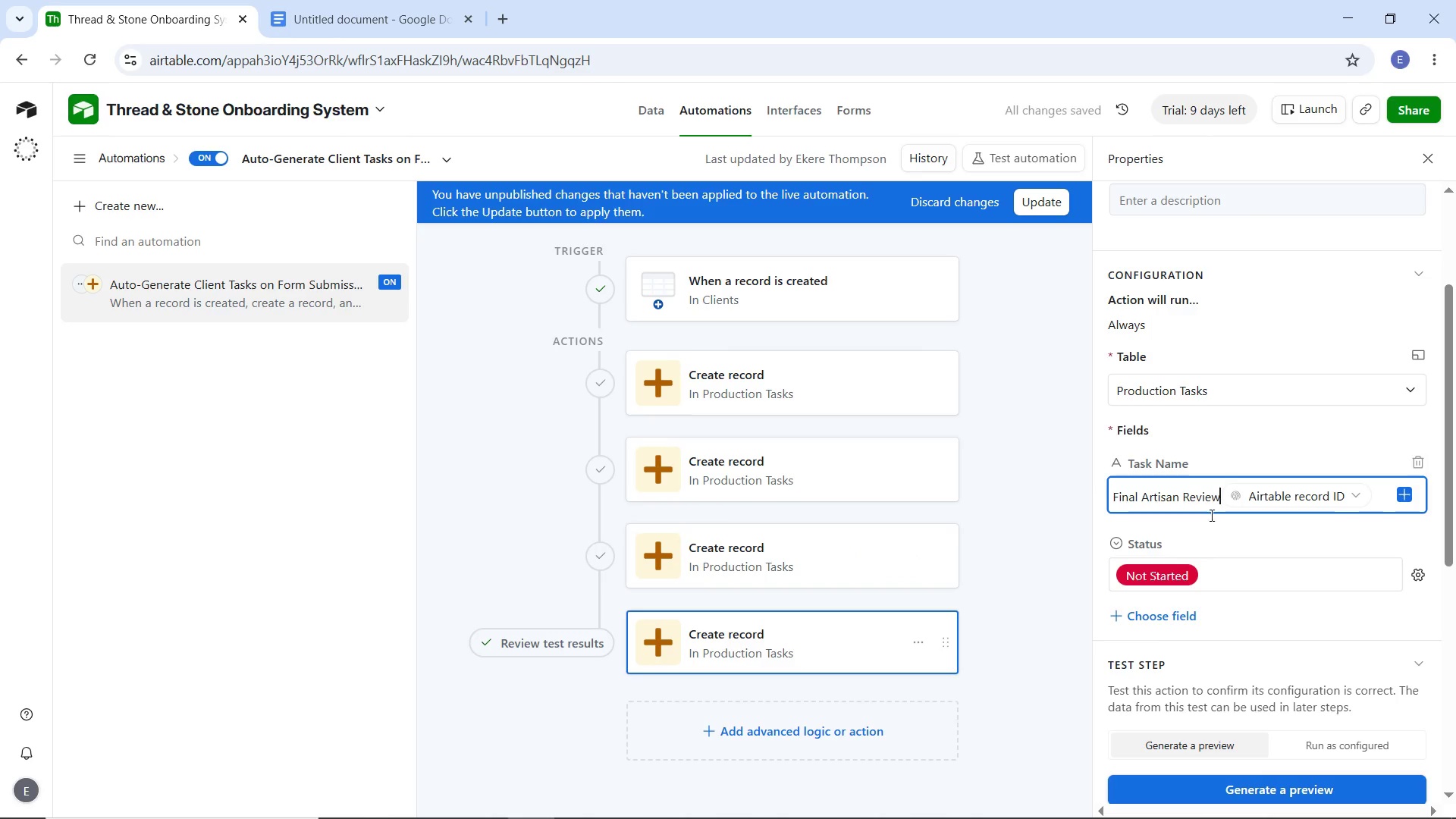 
key(Space)
 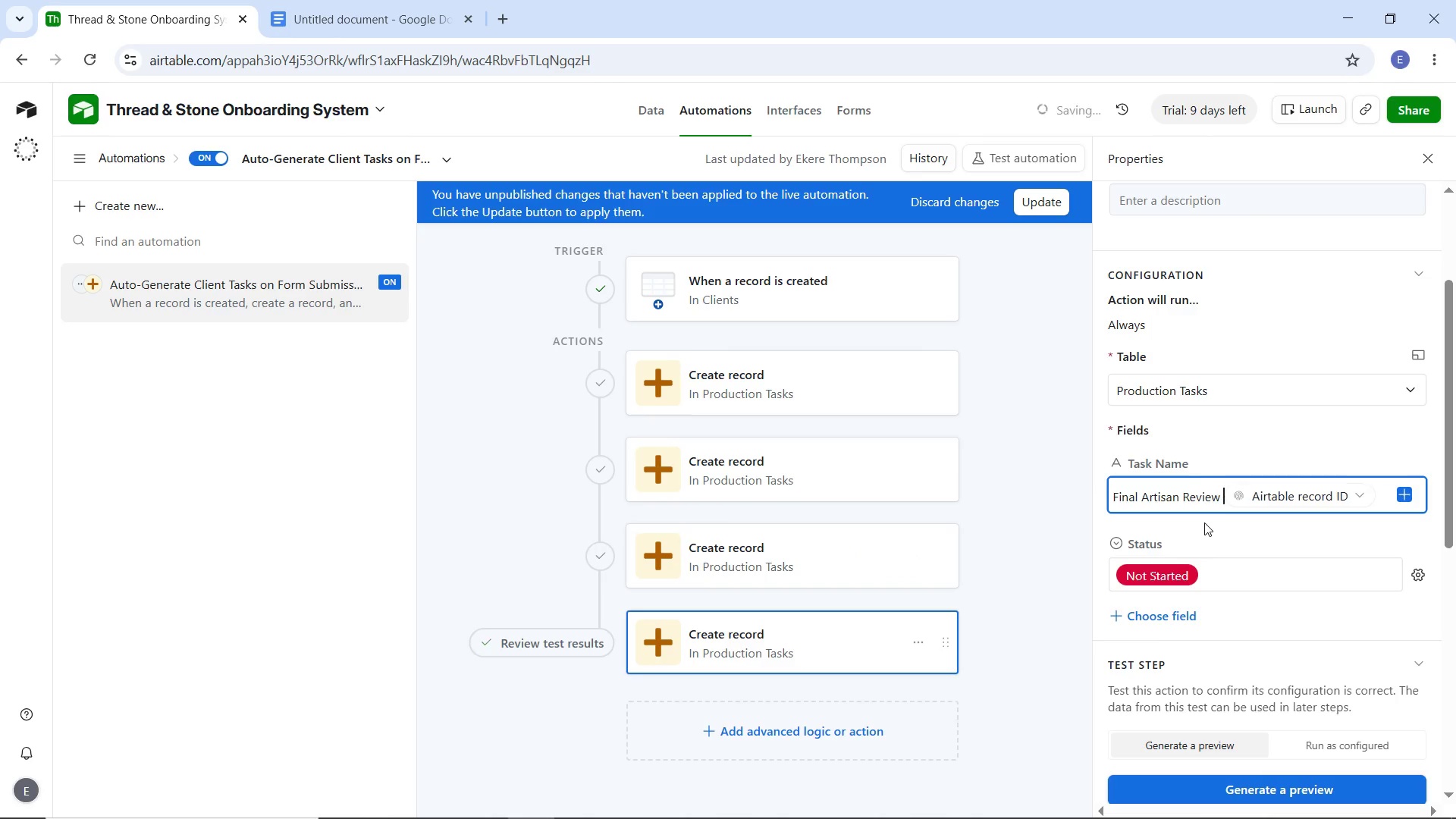 
key(Space)
 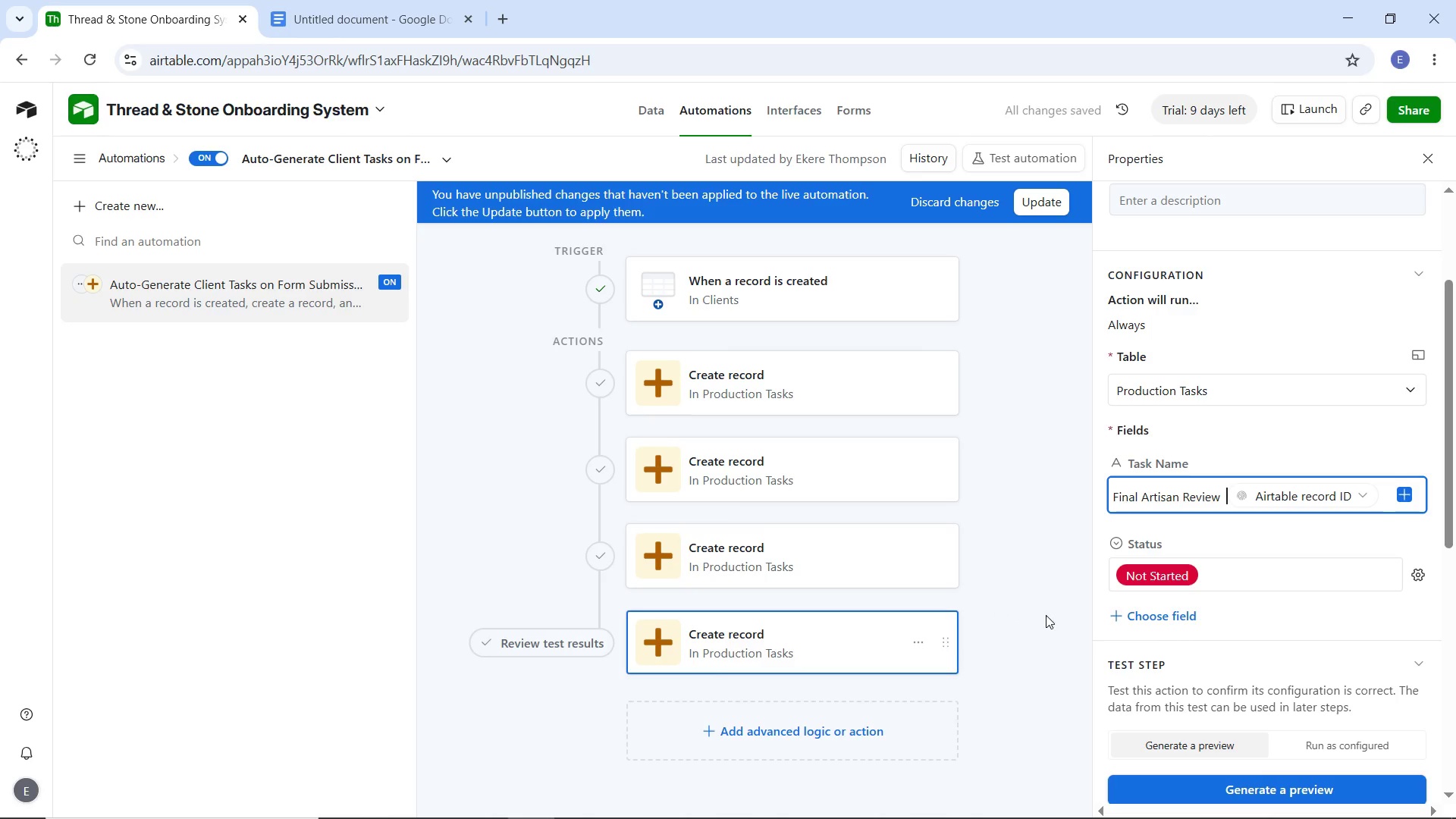 
left_click([1025, 607])
 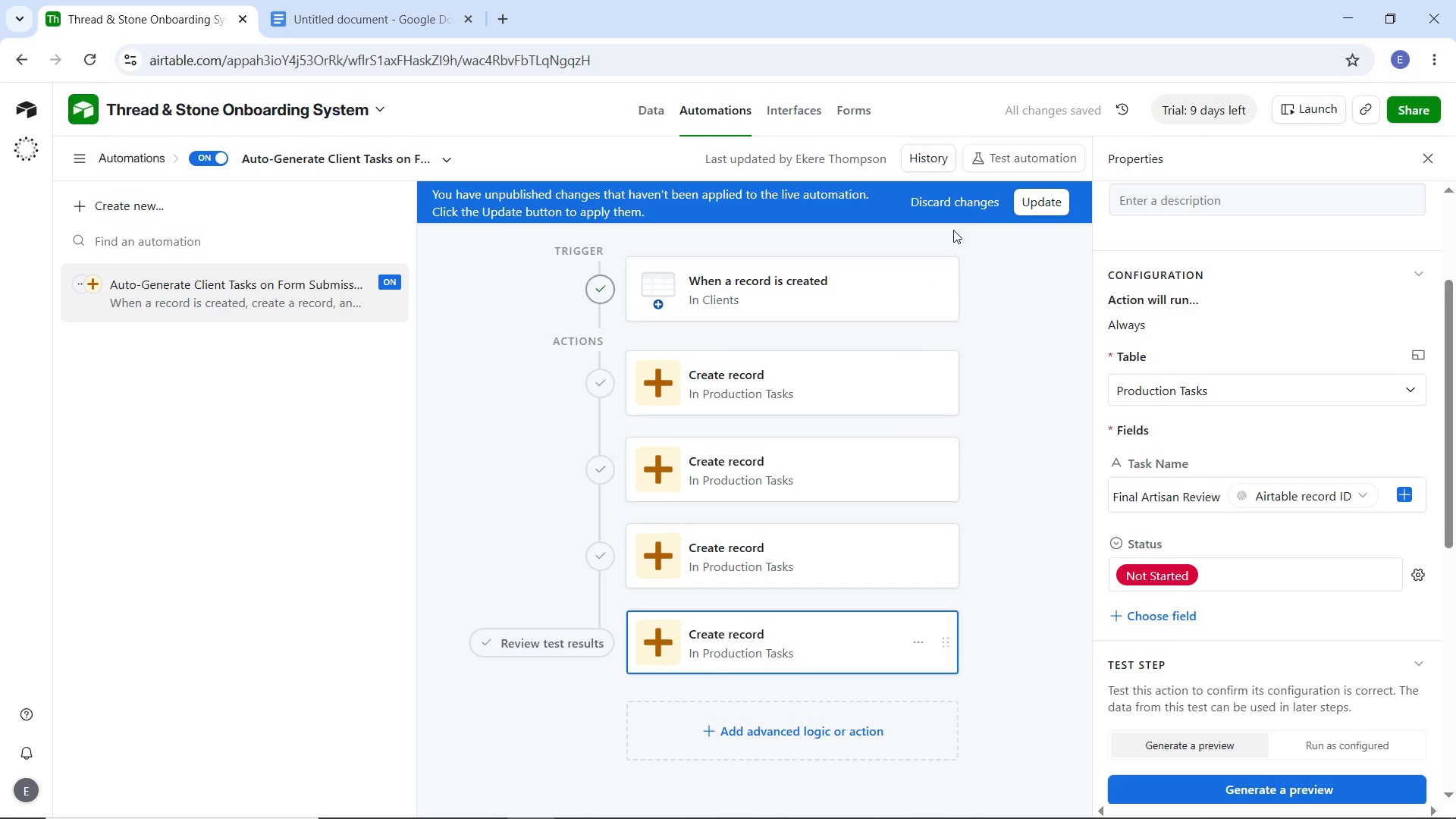 
left_click([1031, 203])
 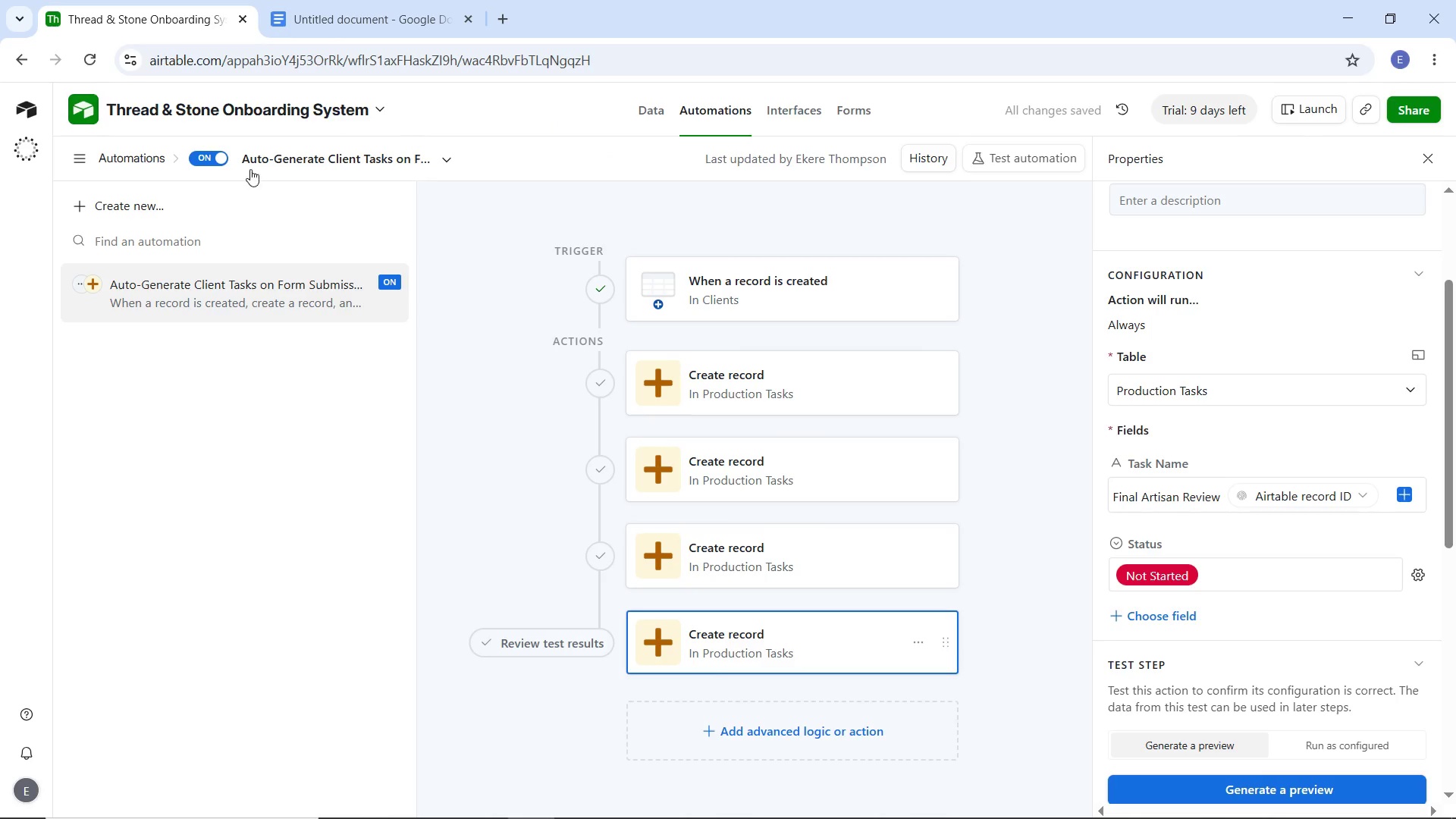 
wait(7.05)
 